 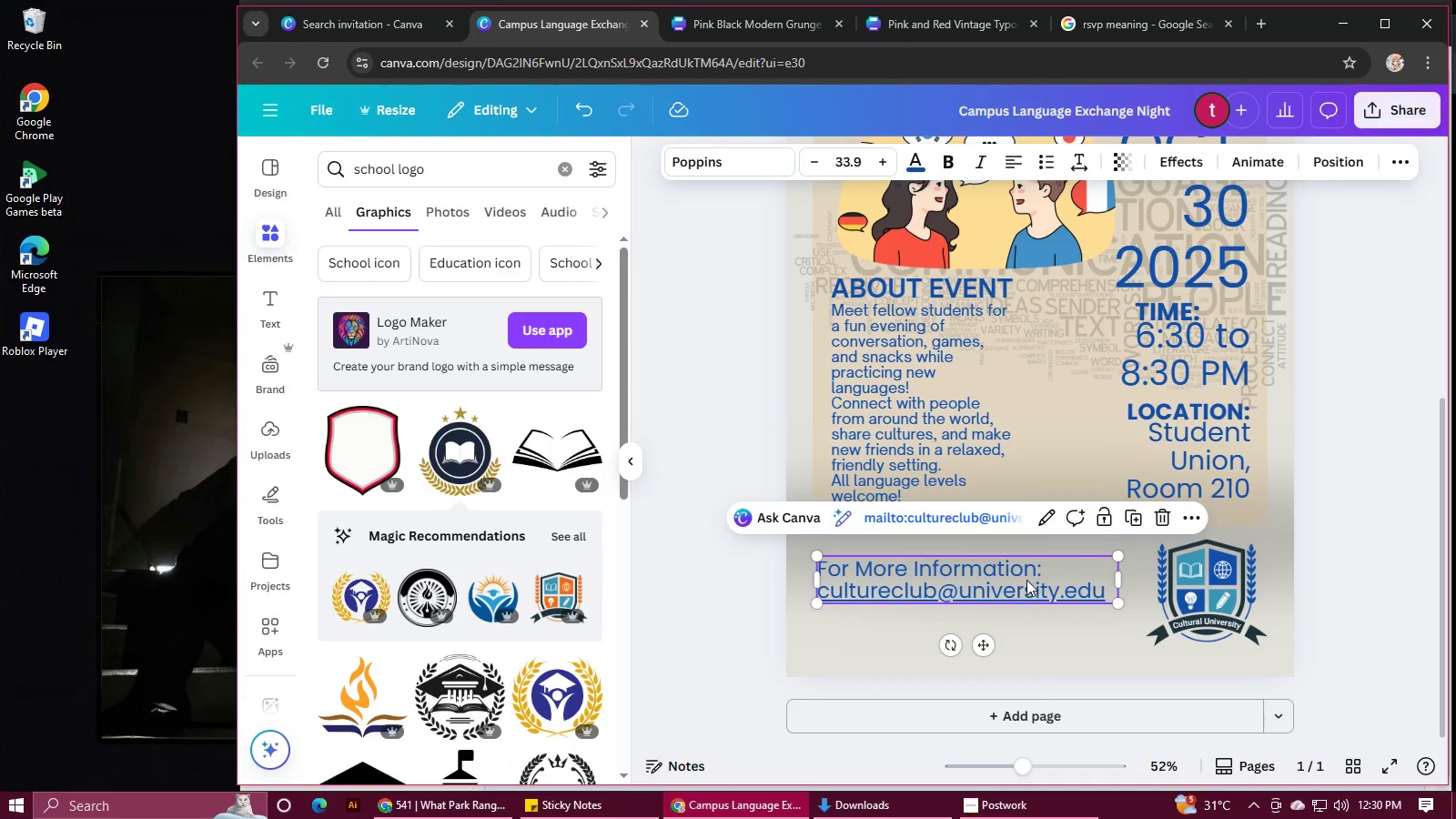 
left_click([1036, 570])
 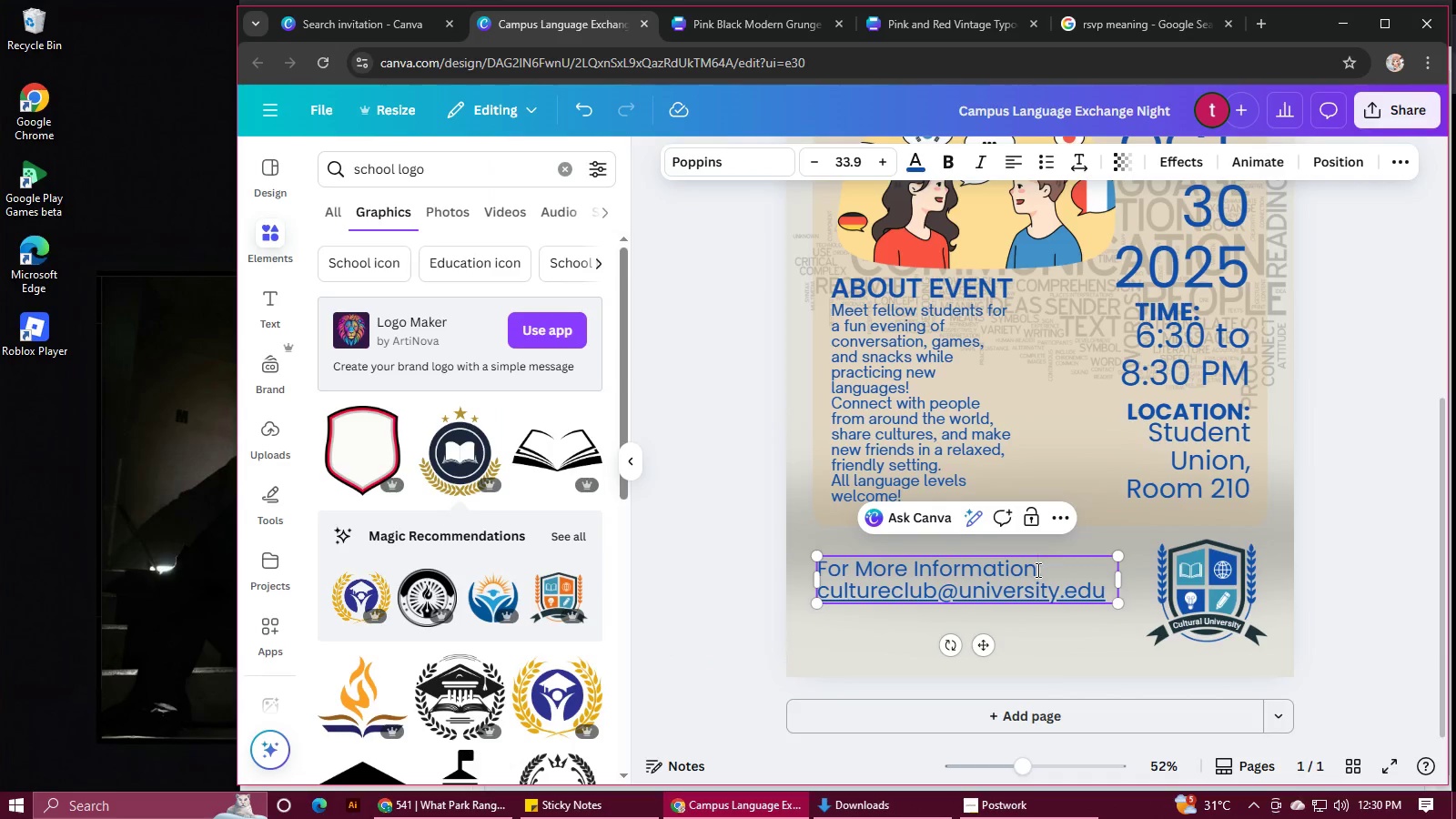 
type(and)
key(Backspace)
key(Backspace)
key(Backspace)
 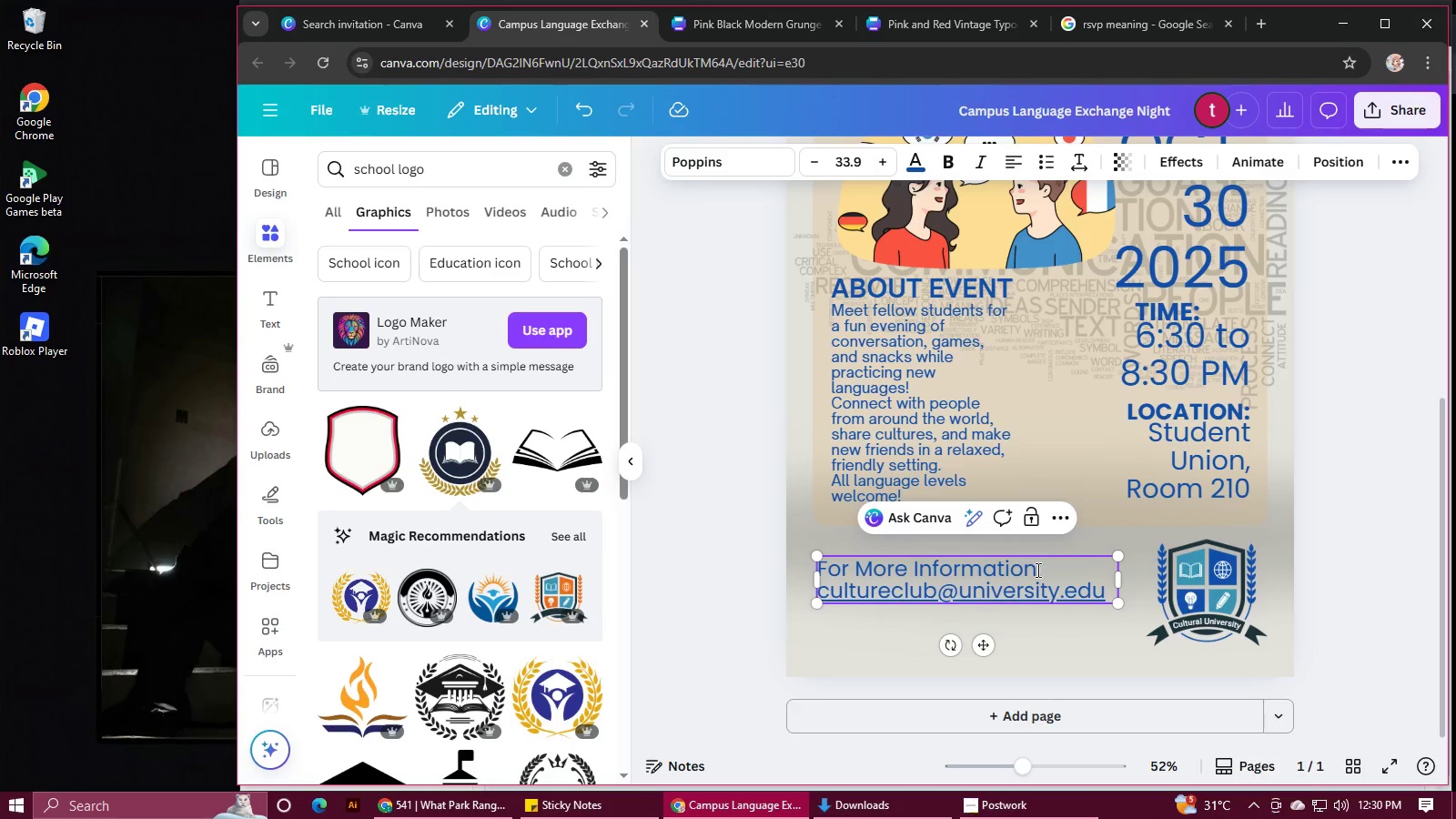 
key(Enter)
 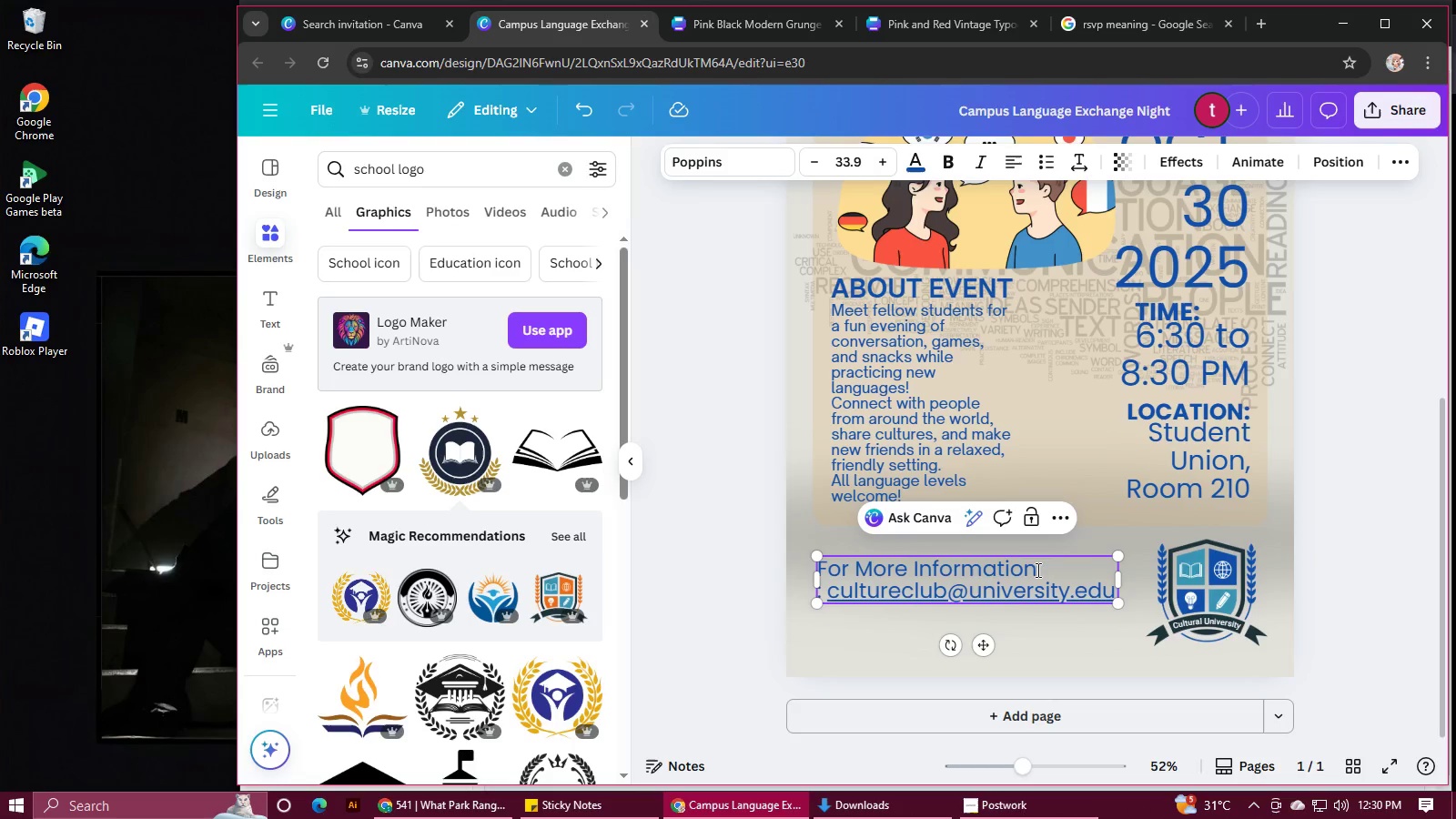 
type(Contact us )
key(Backspace)
 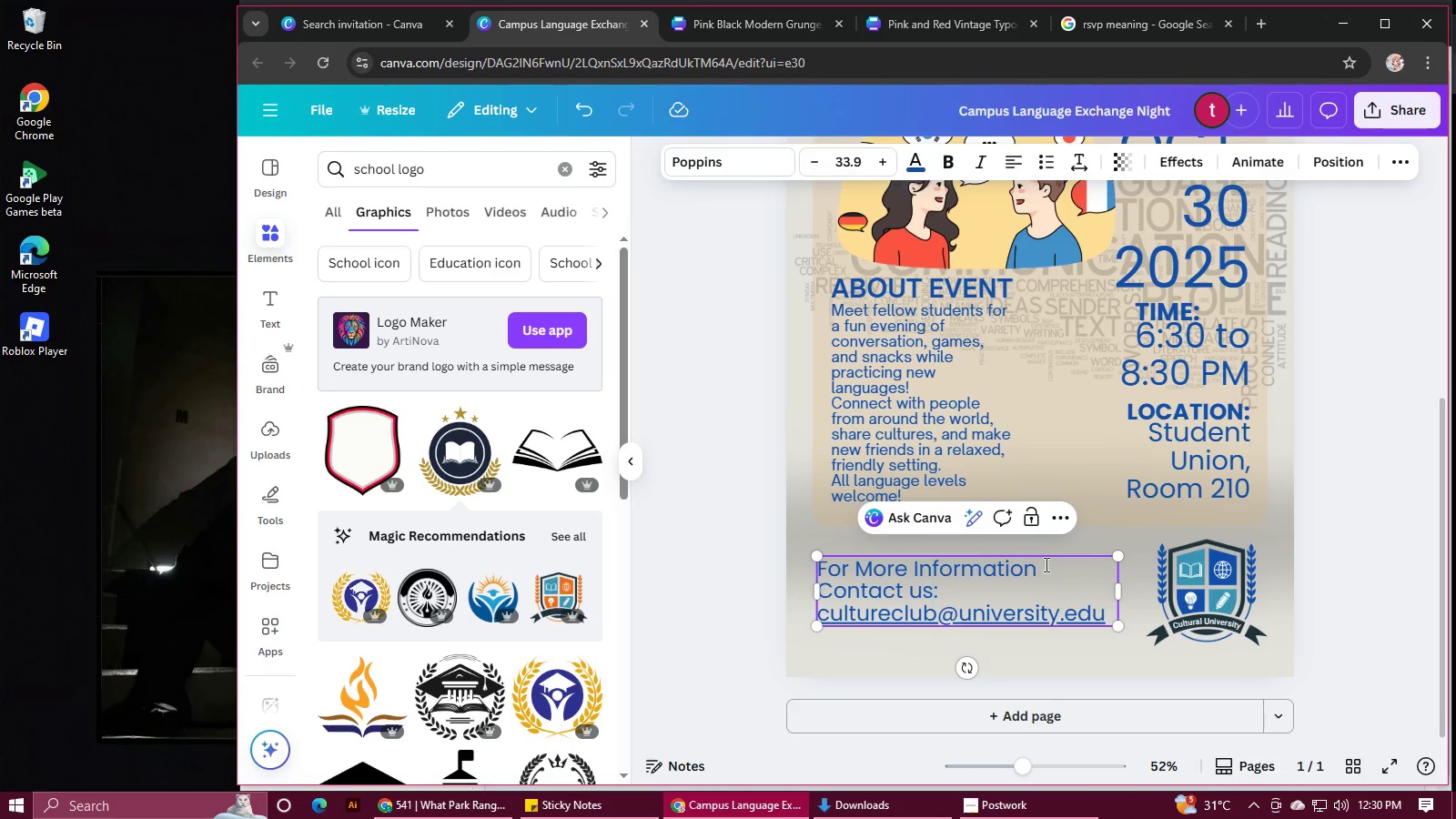 
left_click([1044, 564])
 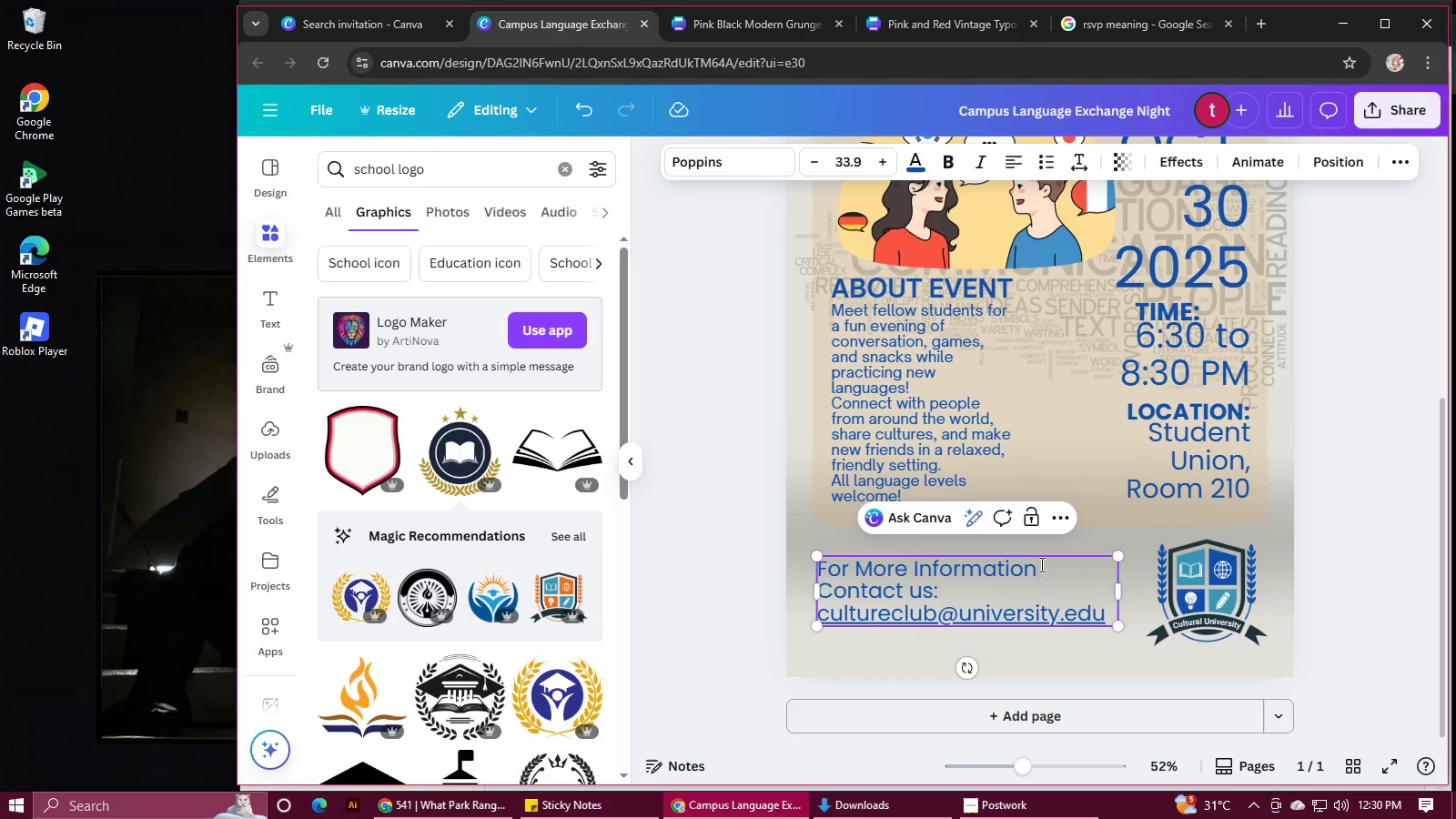 
type( and if you want to us)
key(Backspace)
key(Backspace)
type(the event)
 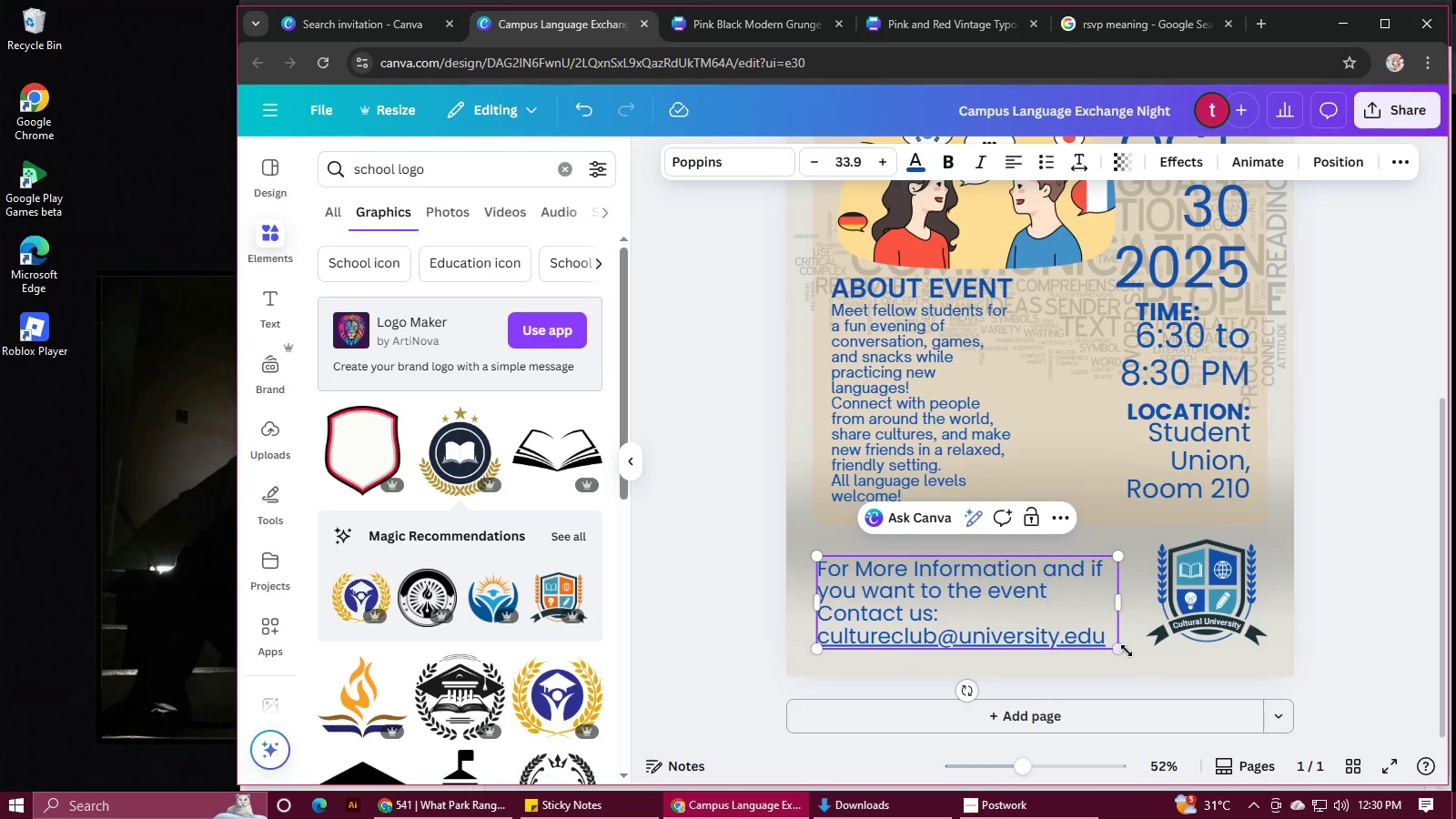 
left_click_drag(start_coordinate=[1120, 649], to_coordinate=[1106, 640])
 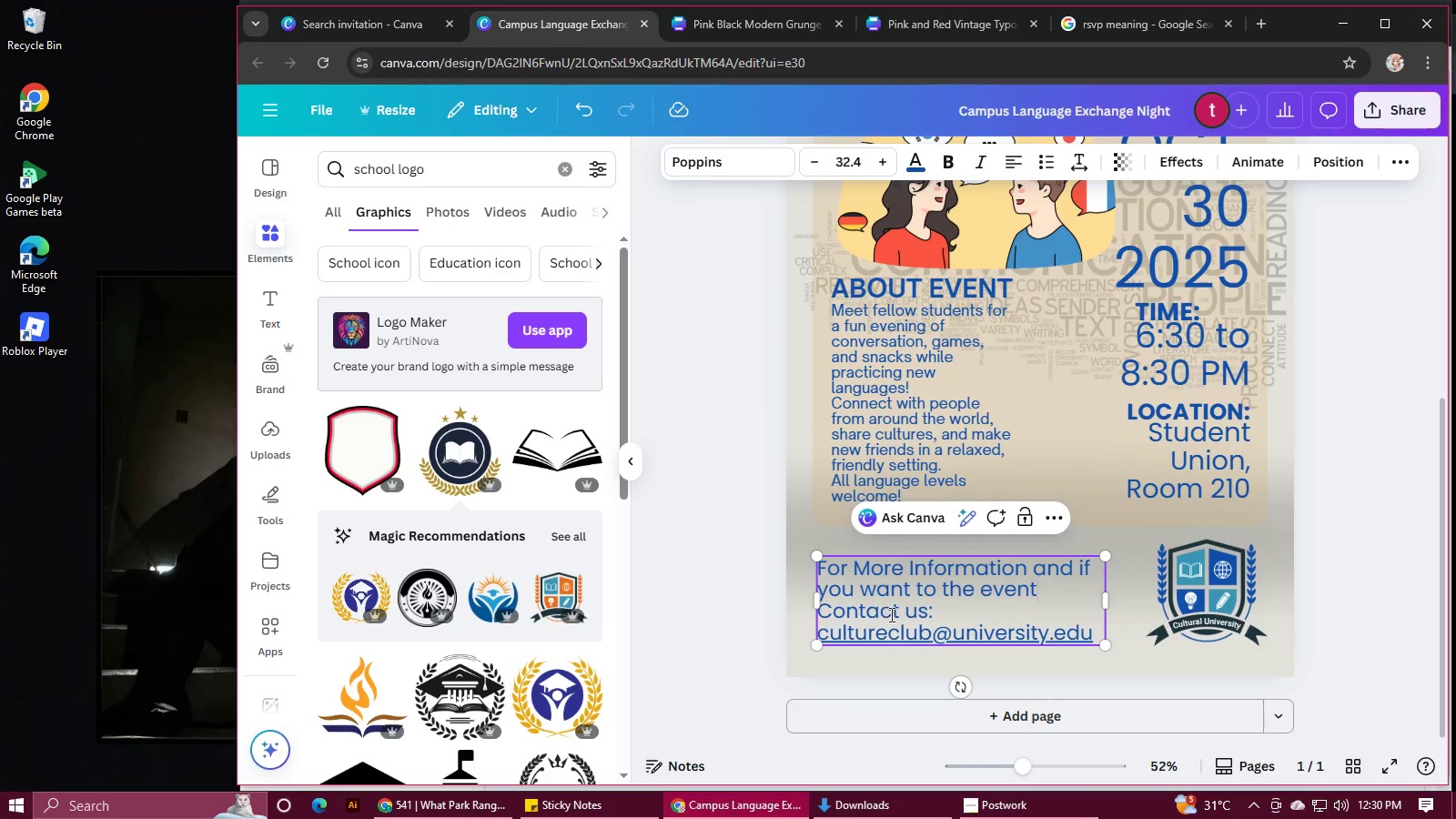 
left_click_drag(start_coordinate=[890, 614], to_coordinate=[904, 608])
 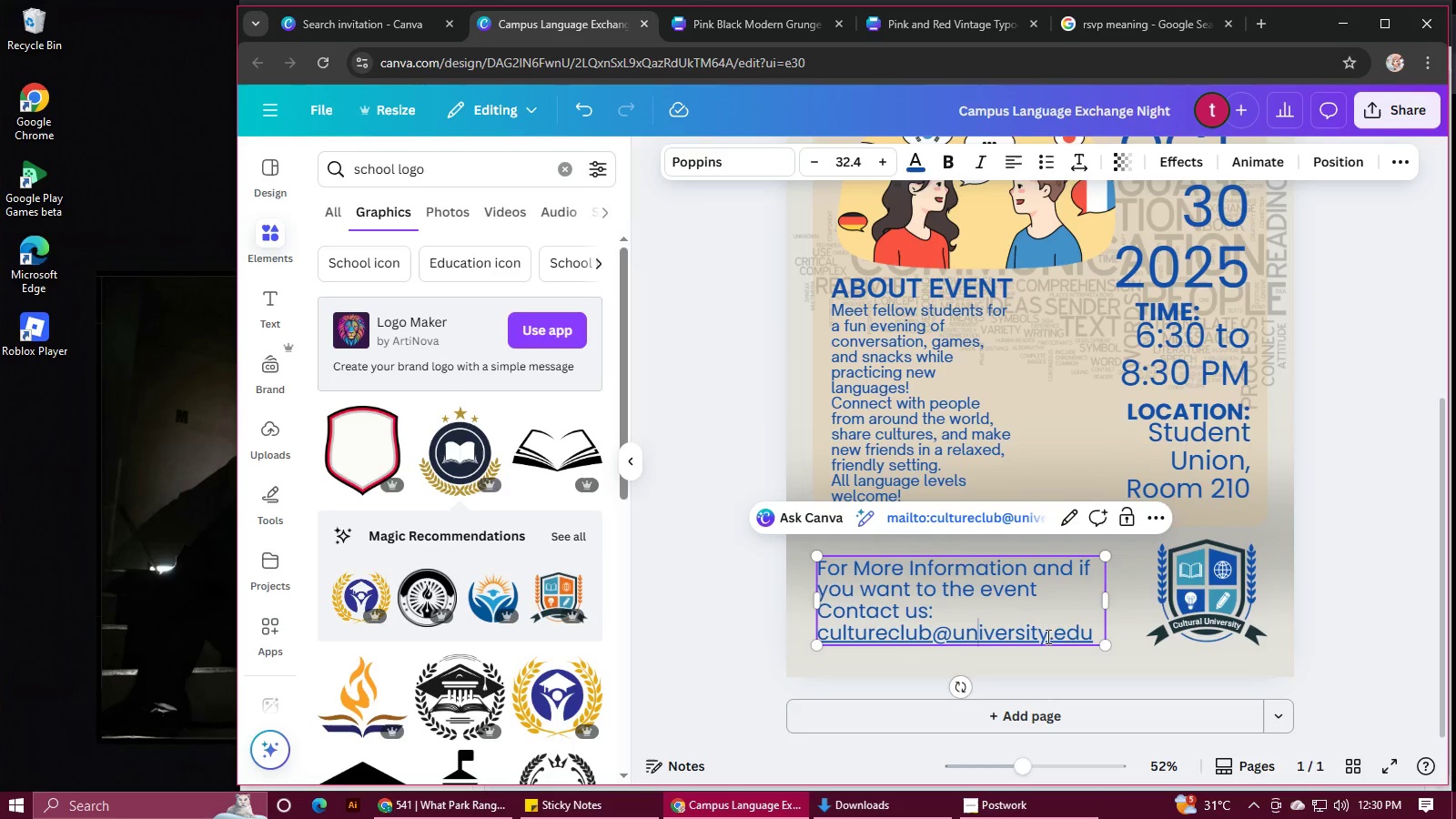 
left_click([1119, 648])
 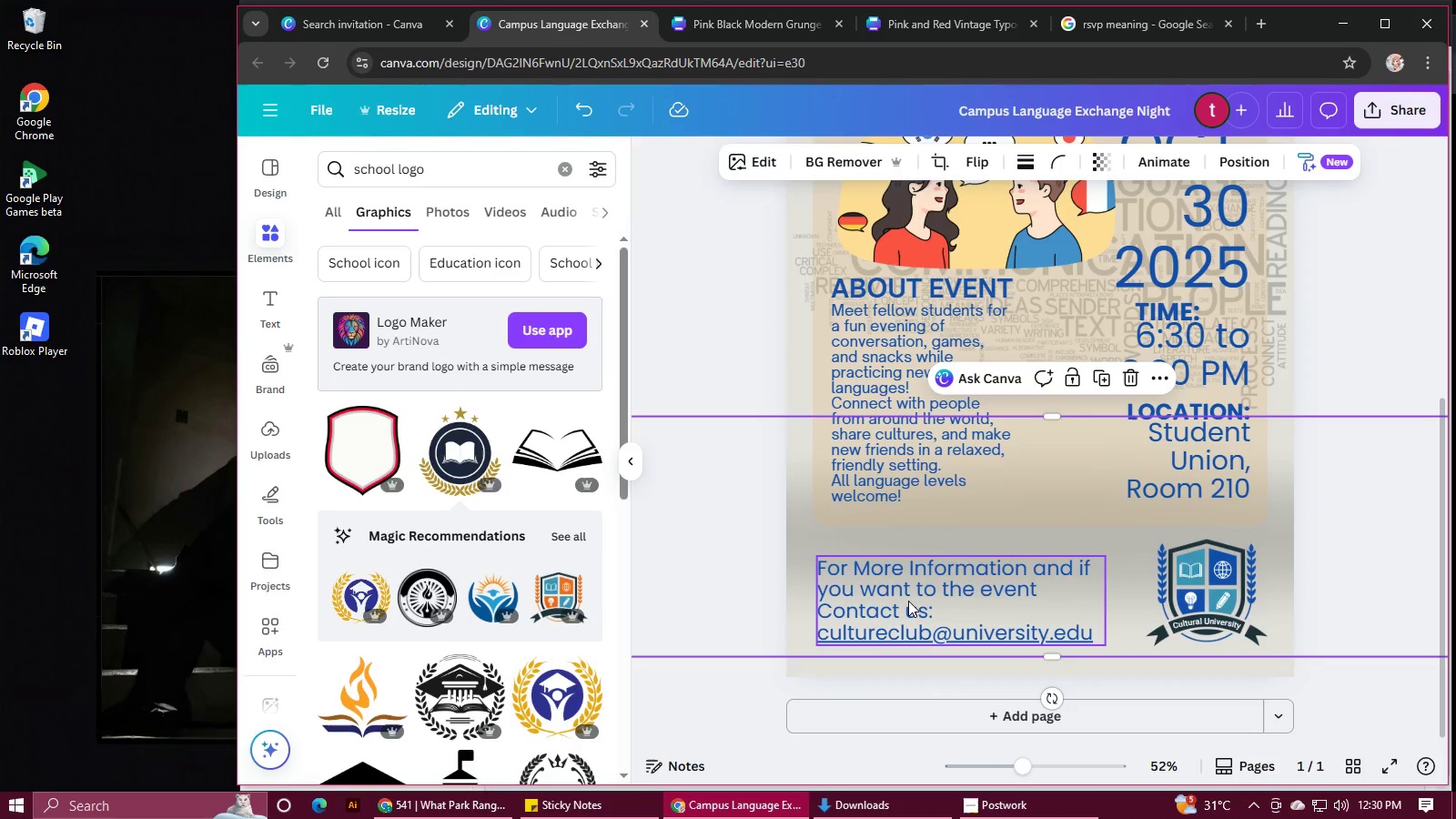 
left_click_drag(start_coordinate=[908, 601], to_coordinate=[910, 583])
 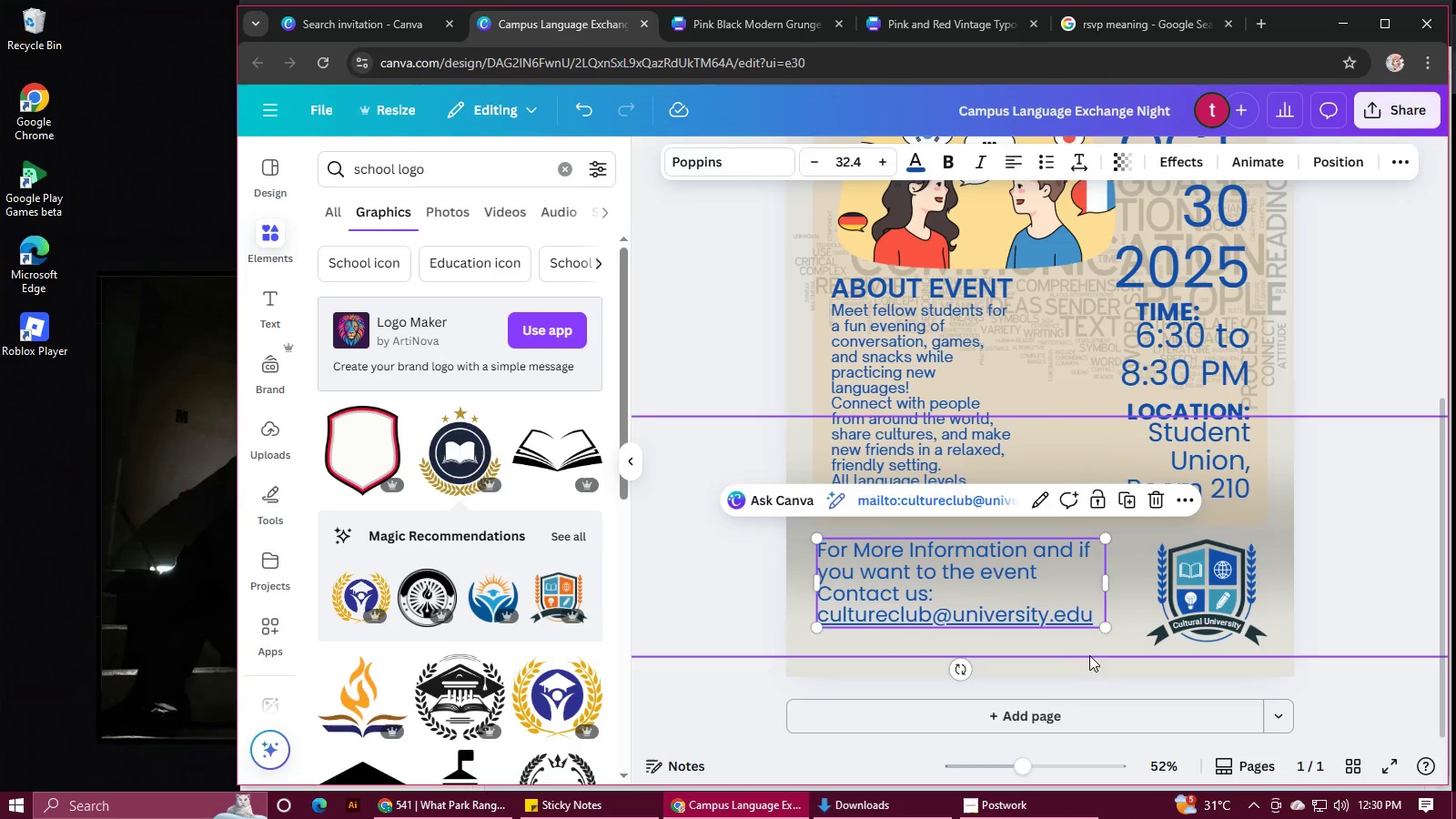 
left_click([1089, 655])
 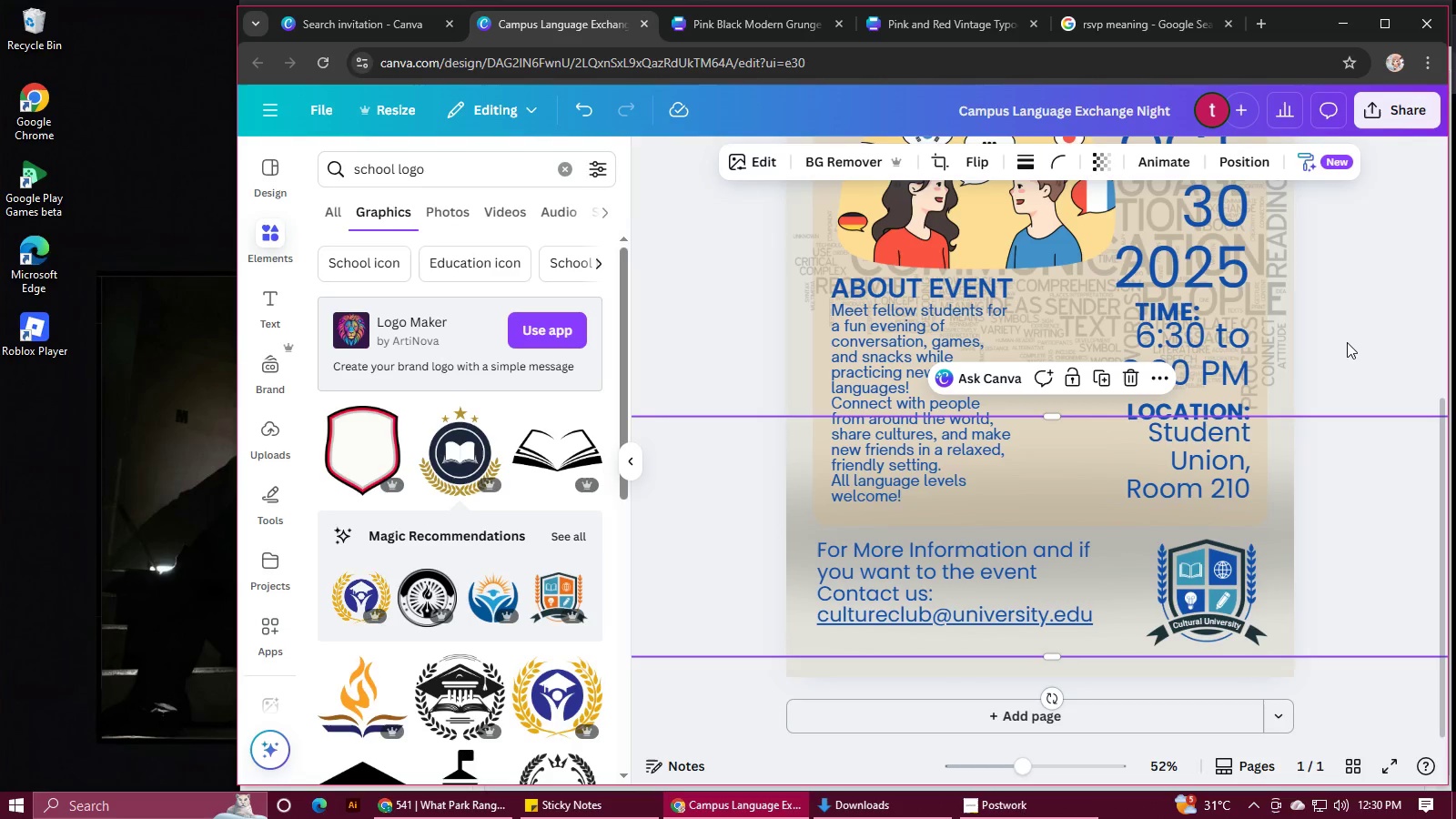 
left_click([1350, 337])
 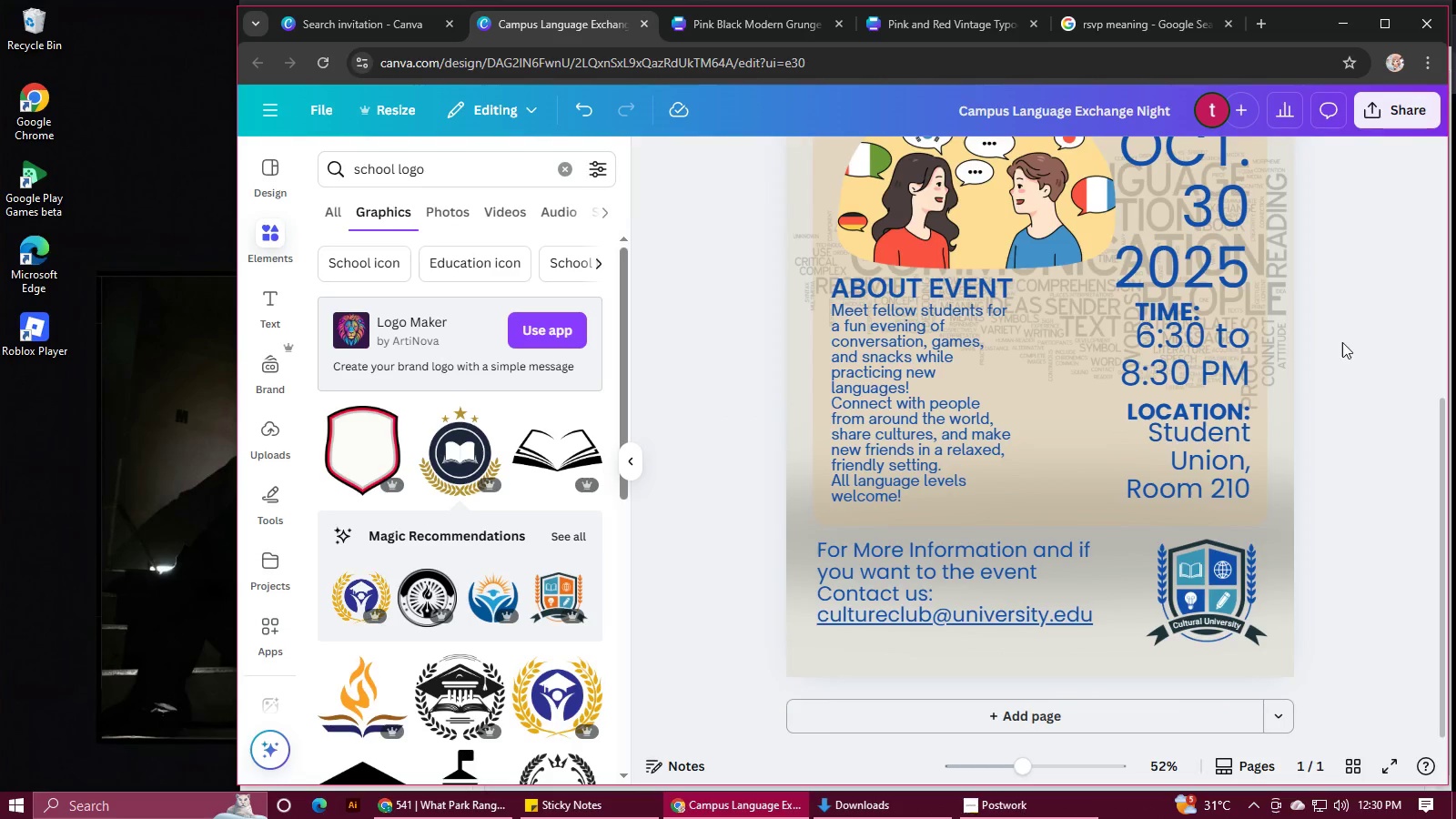 
hold_key(key=ControlLeft, duration=0.71)
scroll: coordinate [1340, 342], scroll_direction: down, amount: 3.0
 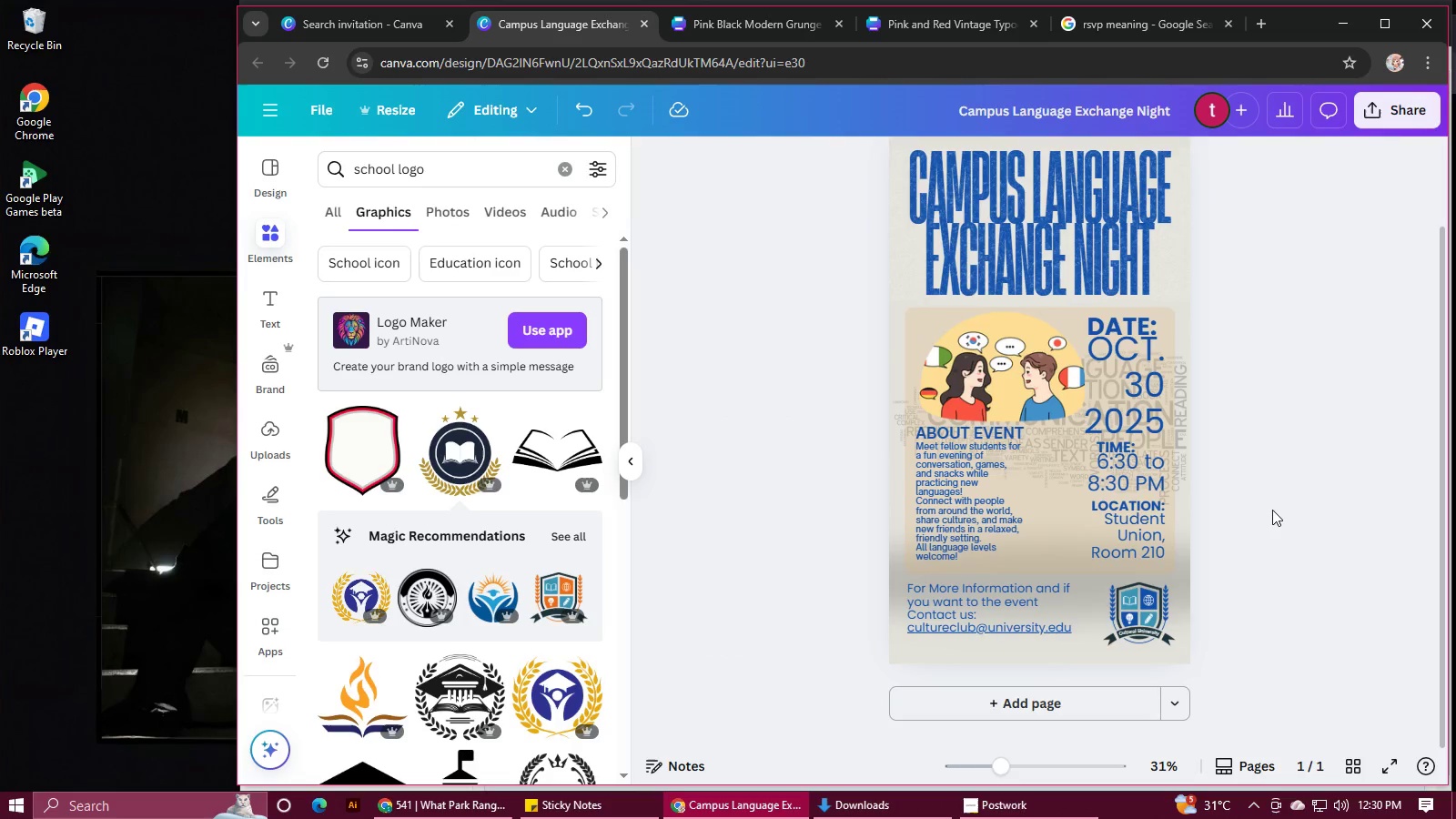 
scroll: coordinate [1272, 508], scroll_direction: up, amount: 1.0
 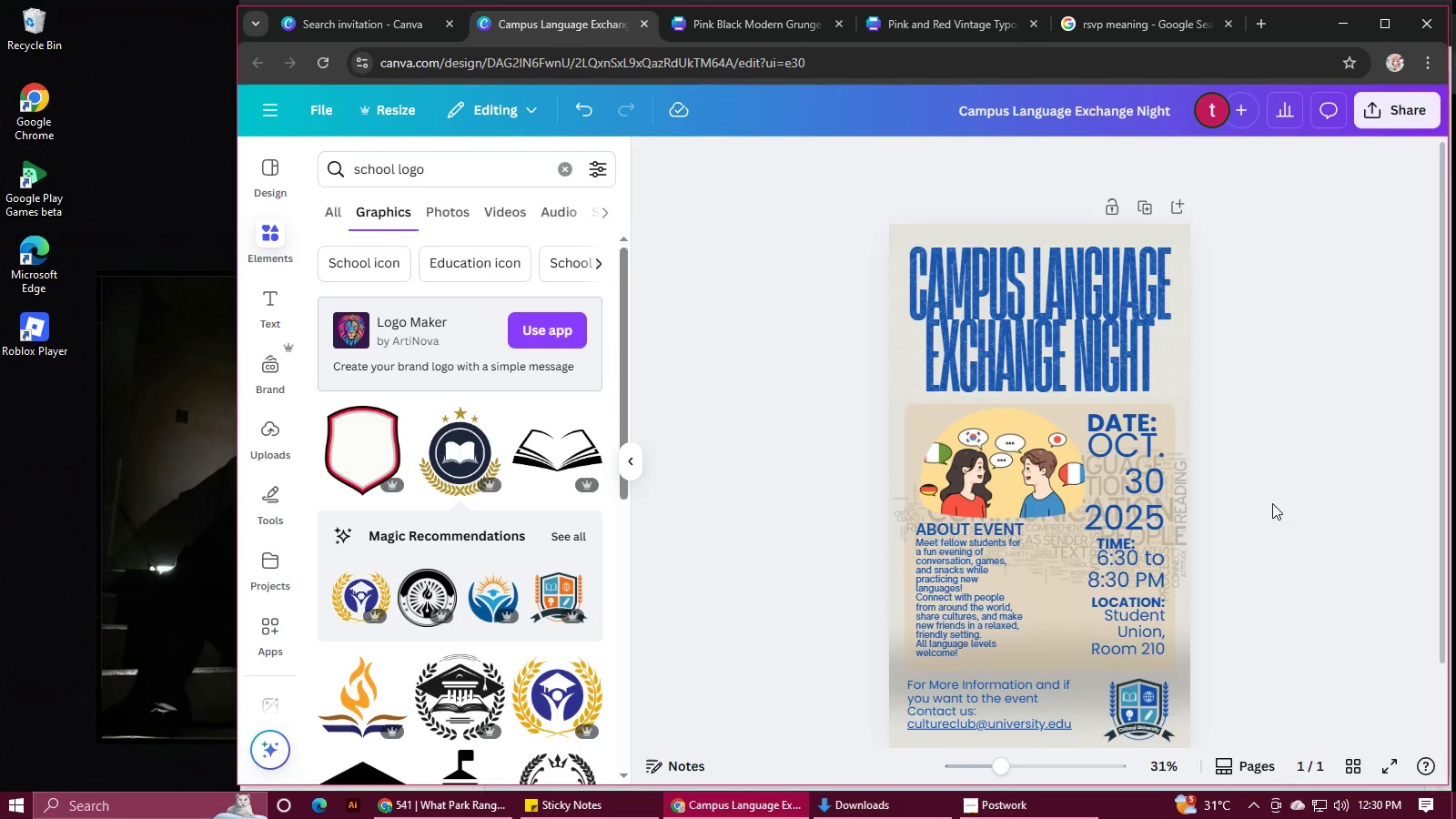 
scroll: coordinate [1271, 501], scroll_direction: down, amount: 5.0
 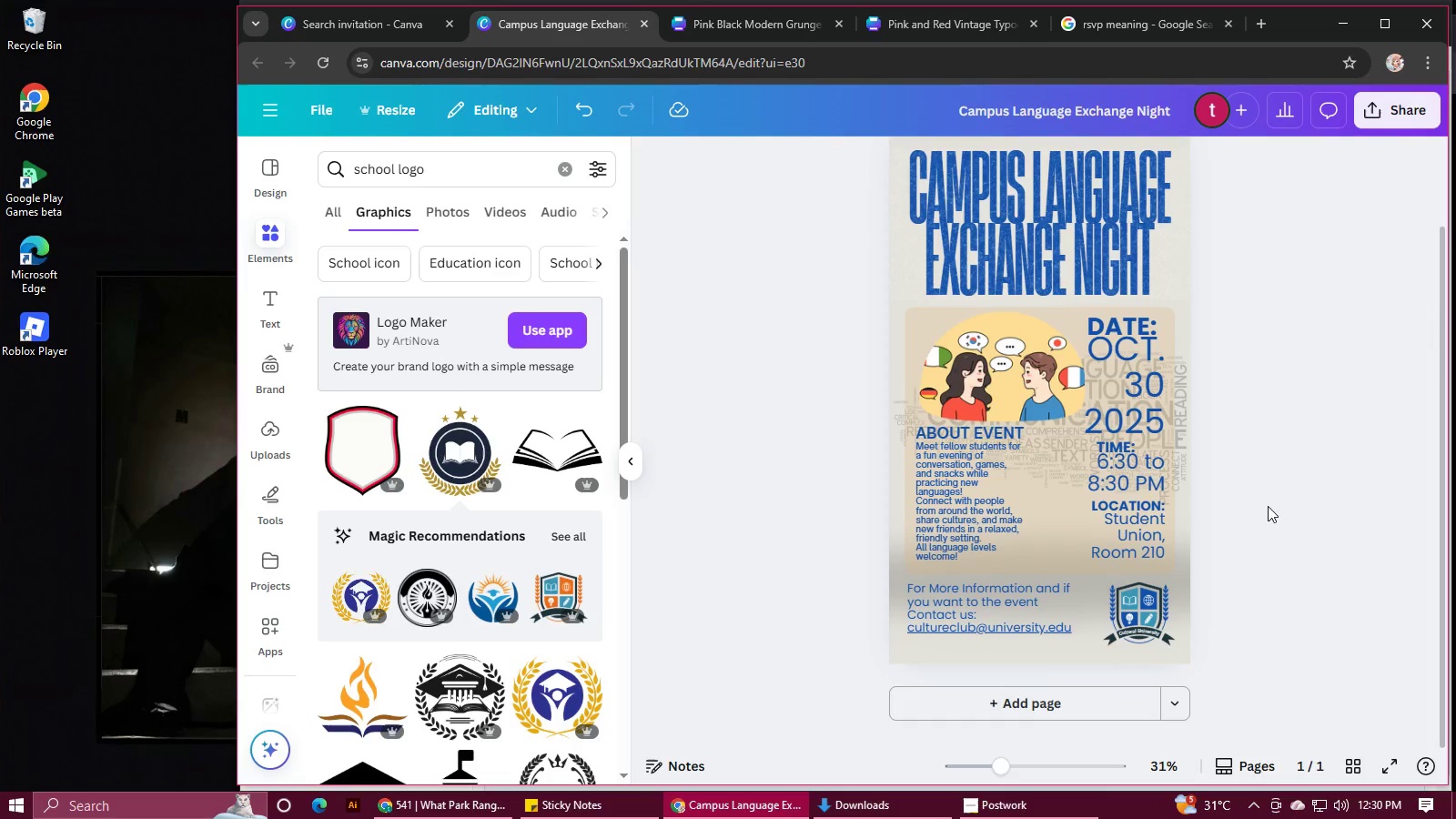 
scroll: coordinate [1268, 506], scroll_direction: up, amount: 2.0
 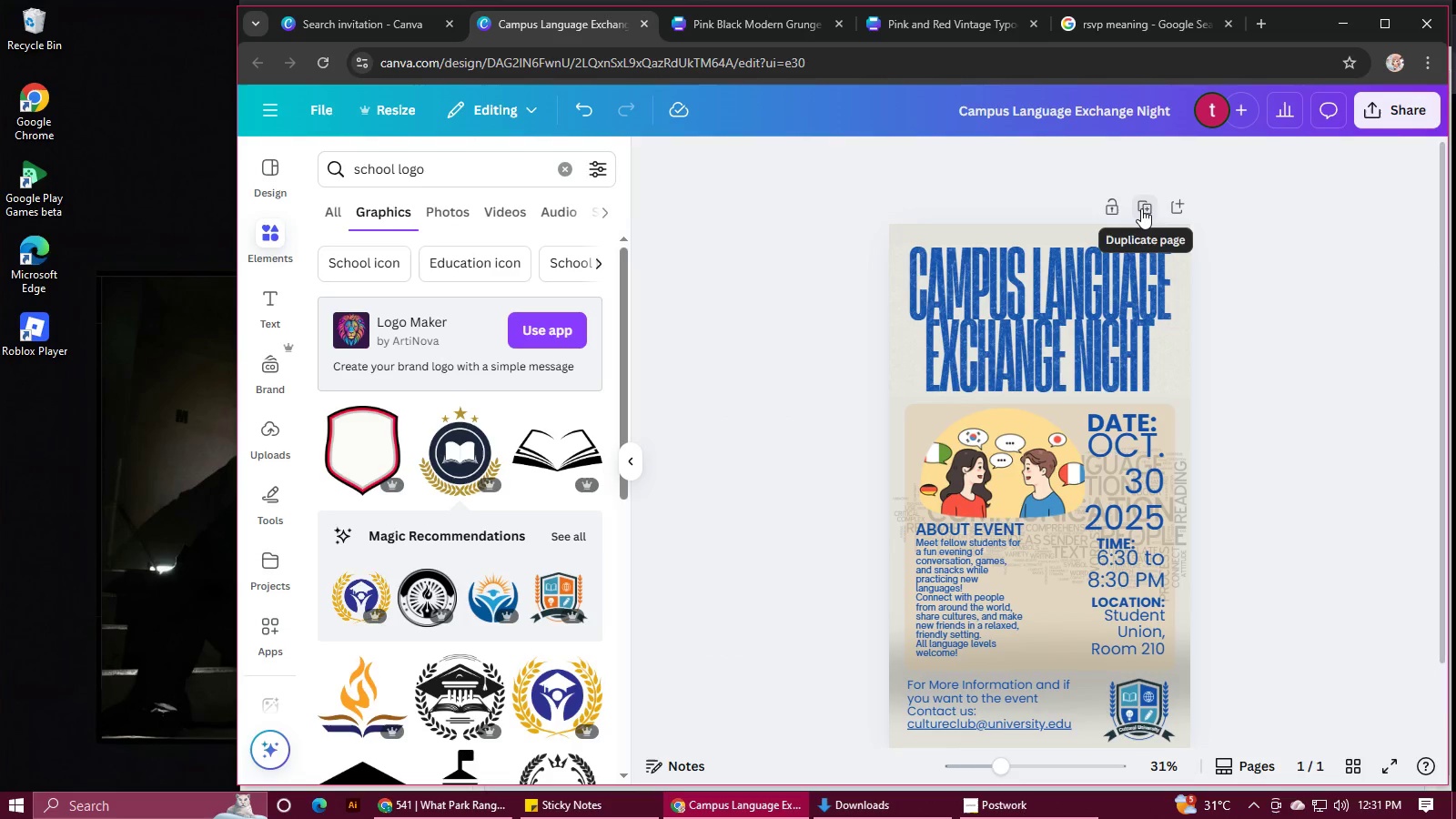 
left_click([1172, 207])
 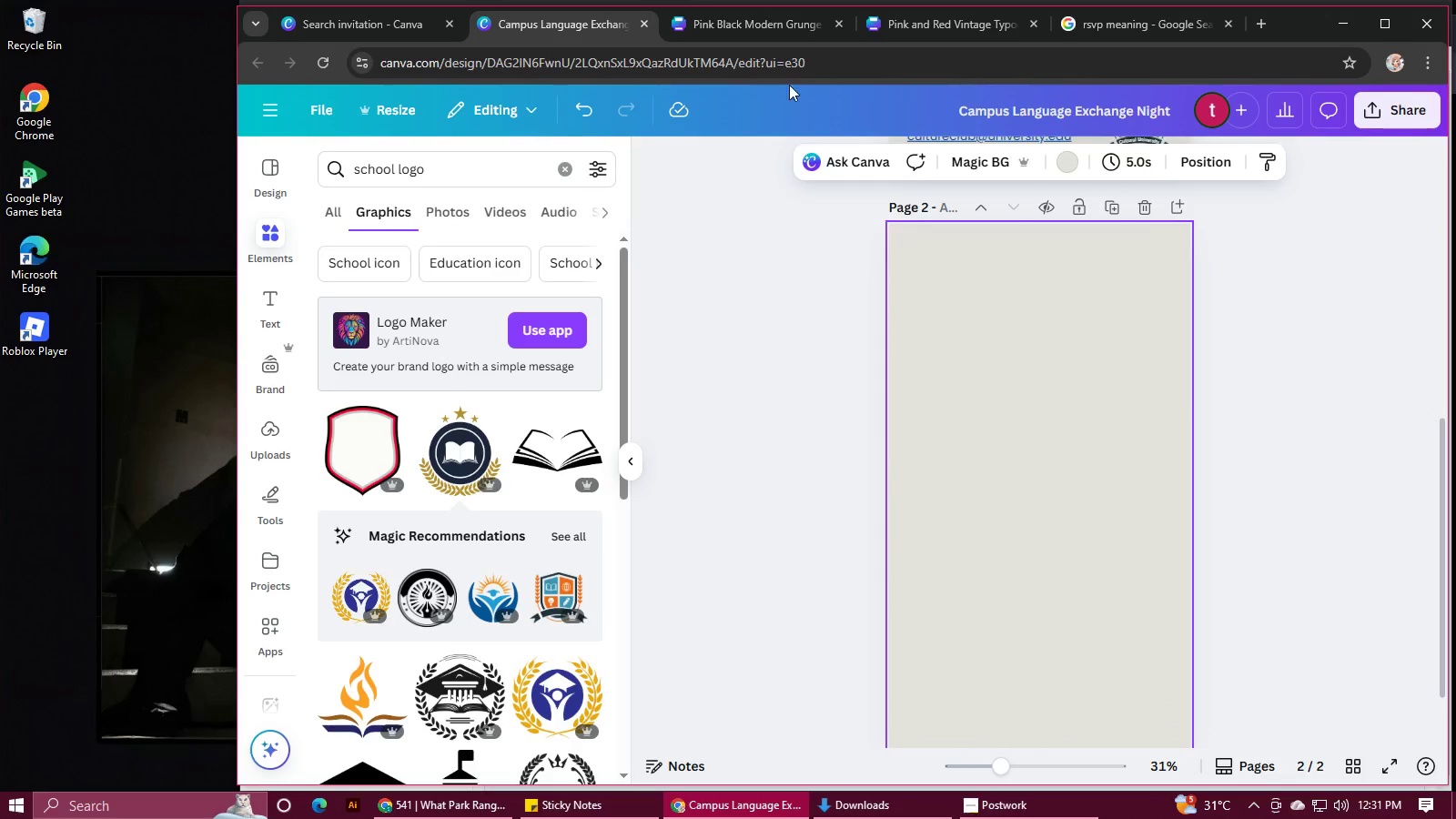 
left_click([740, 27])
 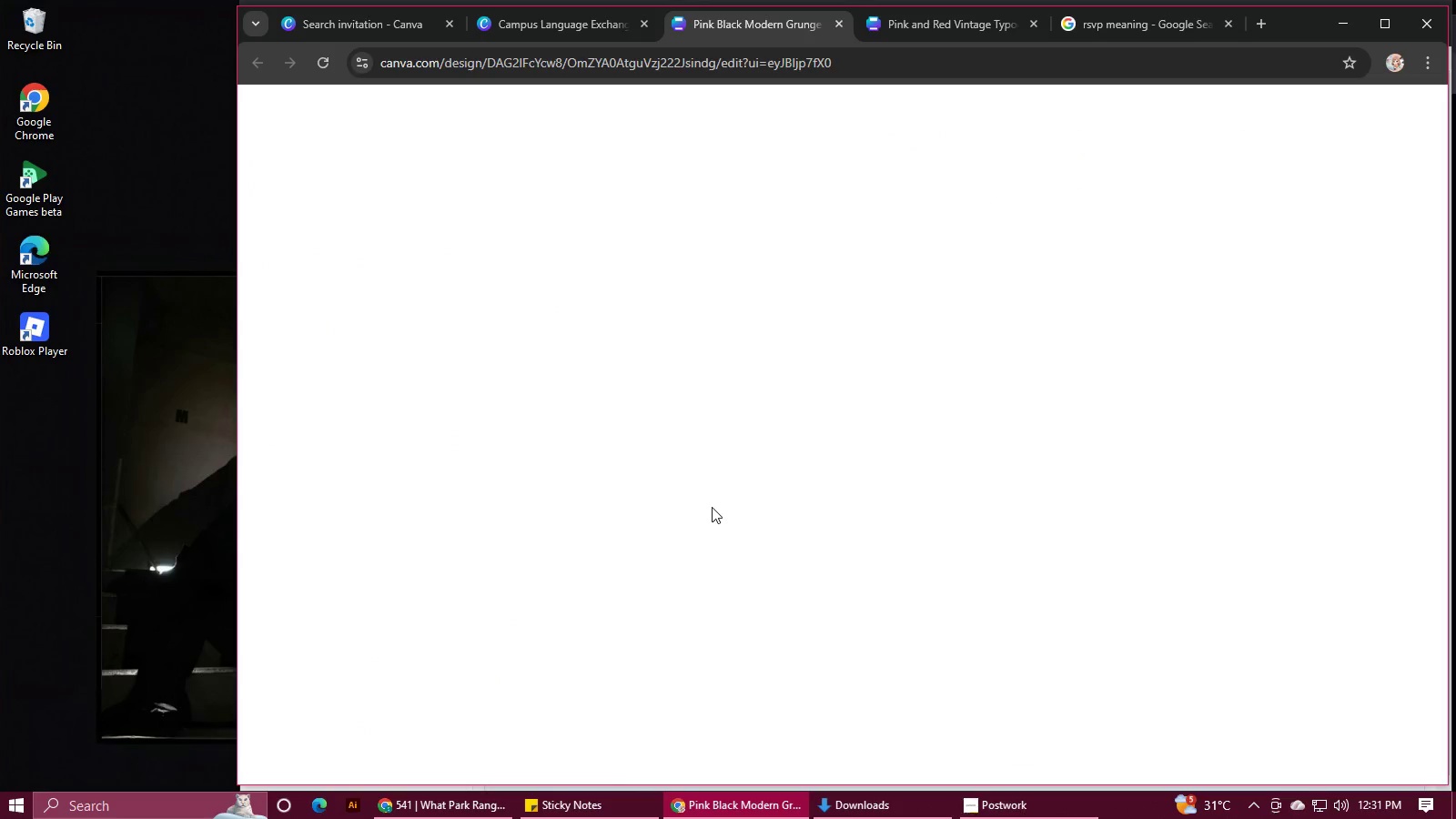 
scroll: coordinate [712, 490], scroll_direction: none, amount: 0.0
 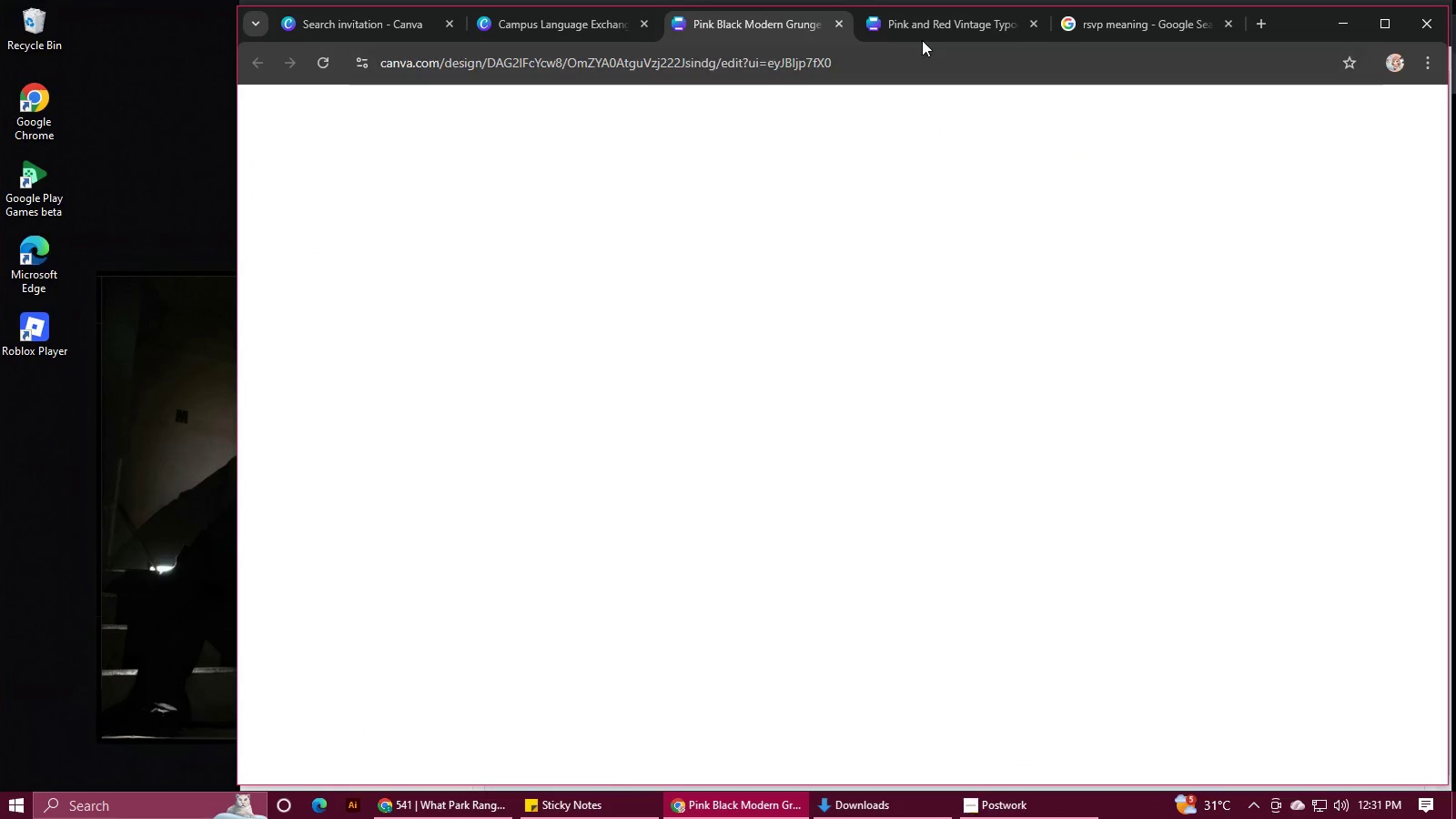 
left_click([923, 37])
 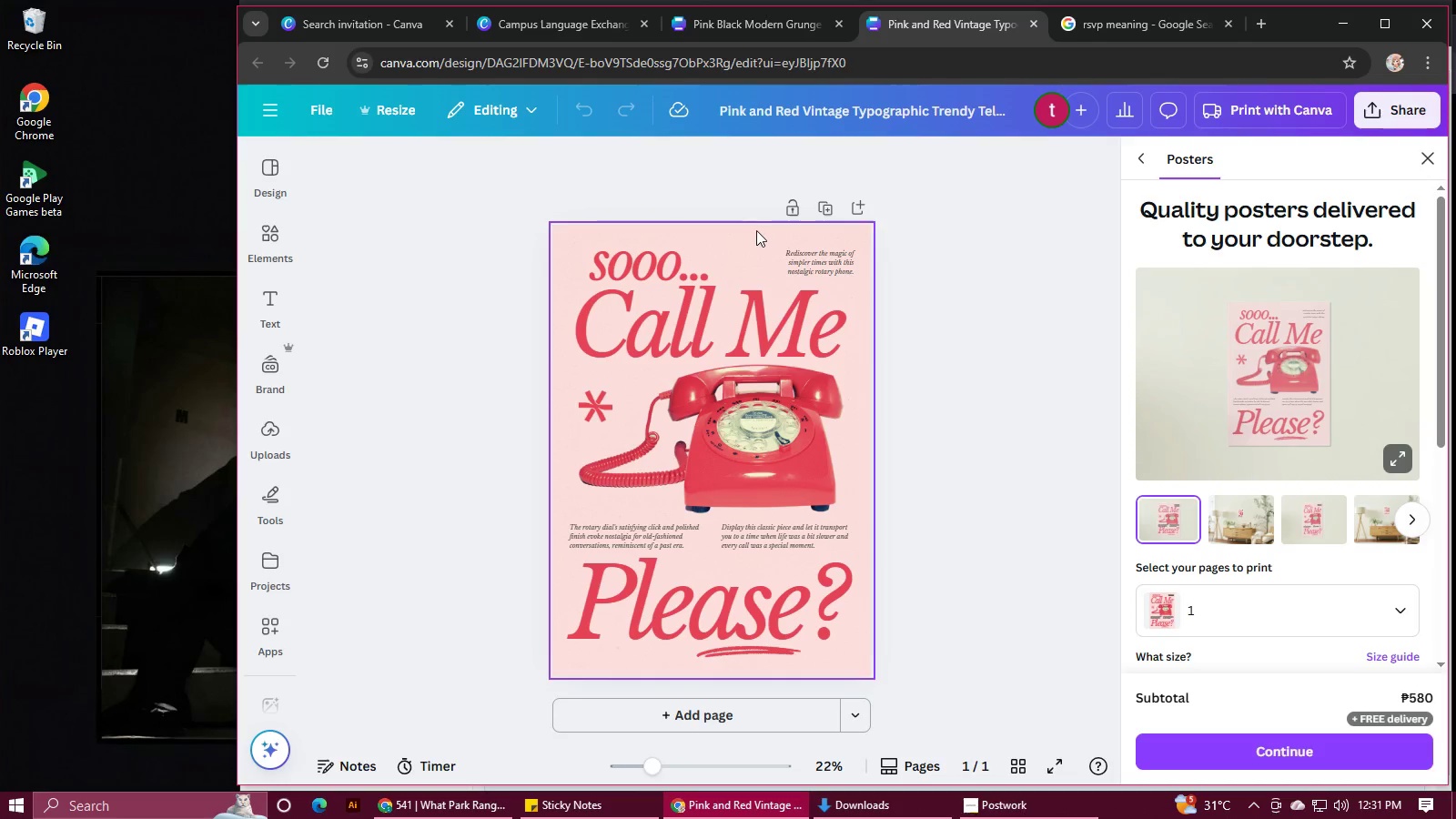 
key(Control+C)
 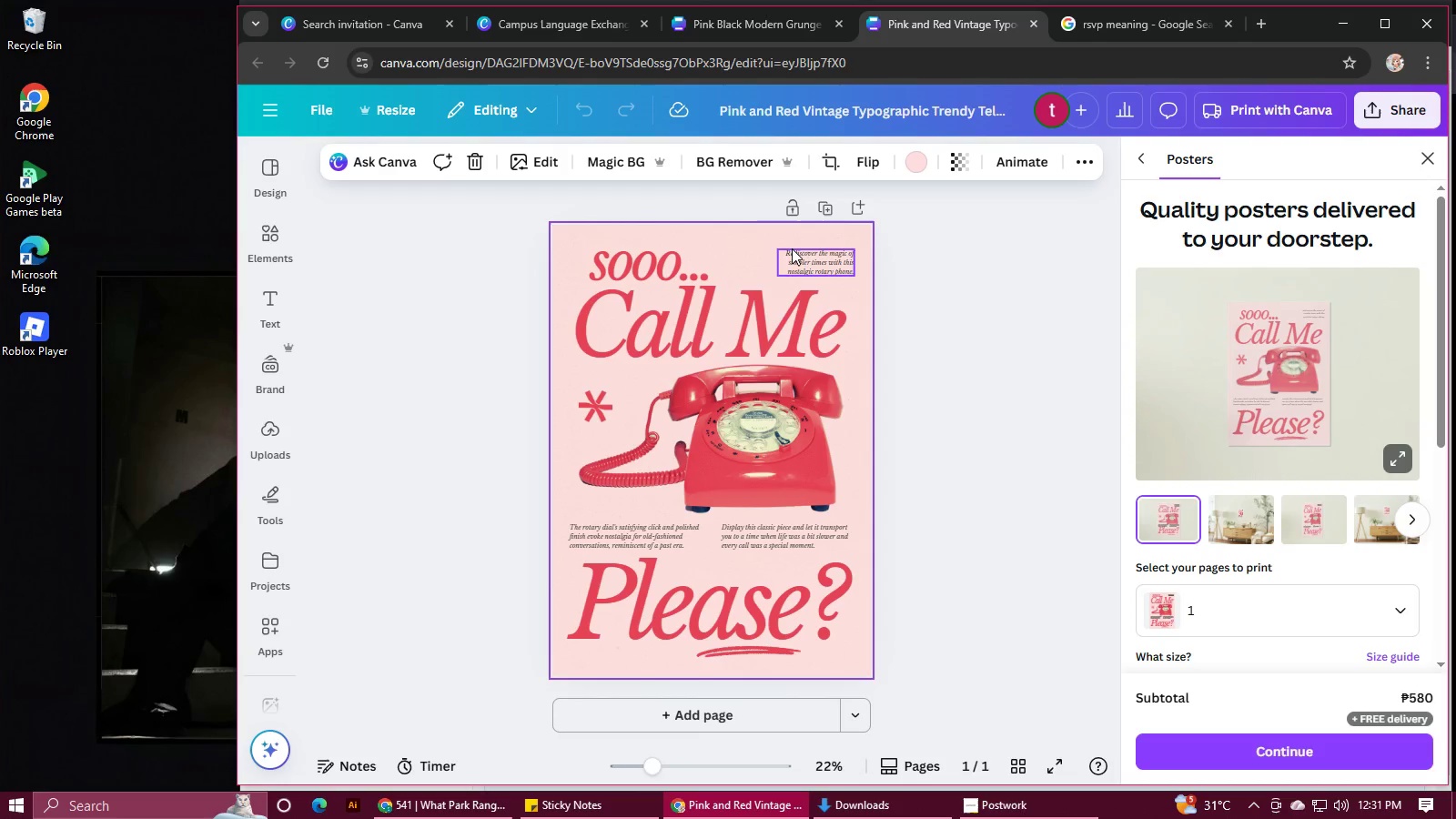 
key(Control+C)
 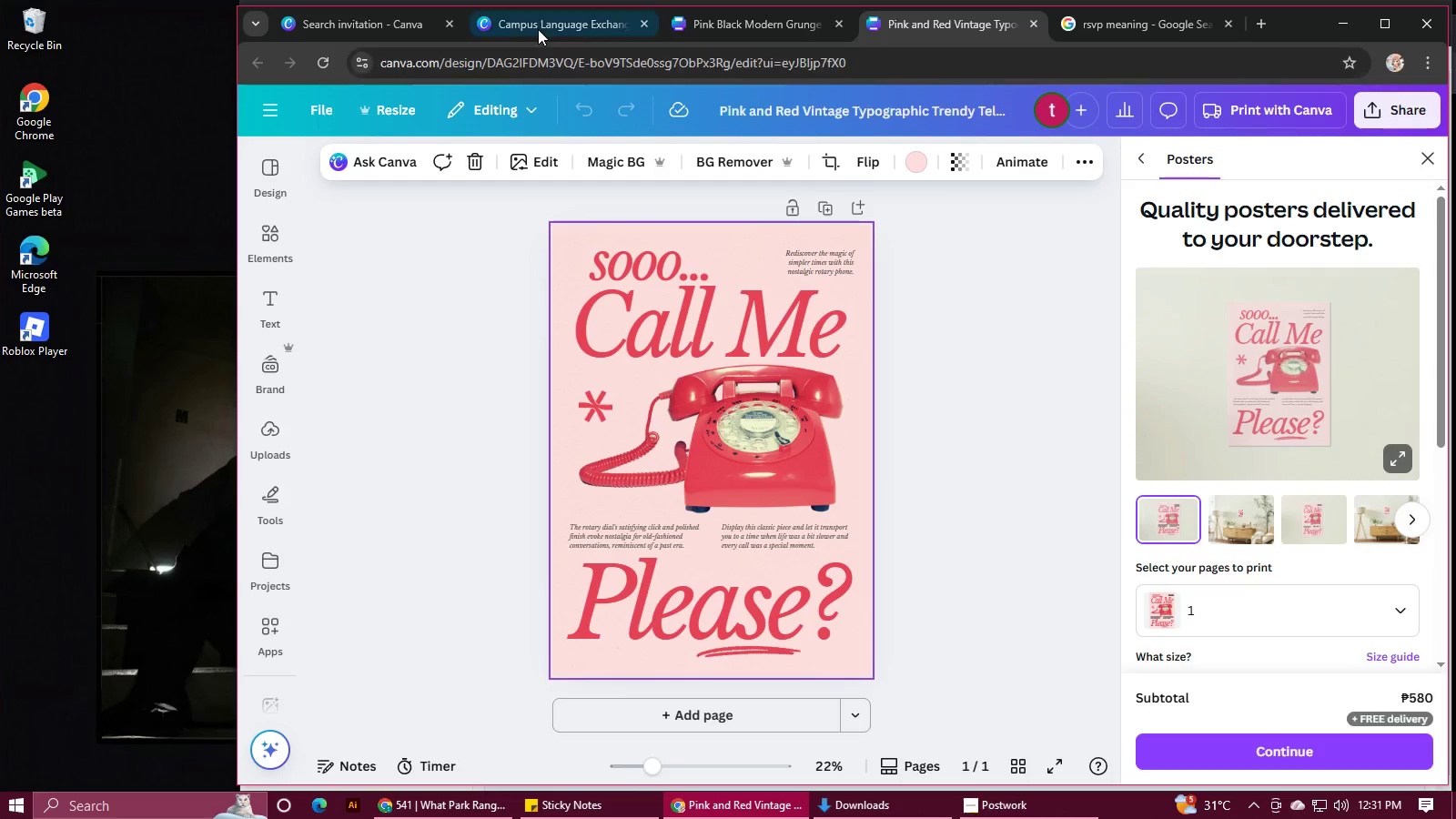 
left_click([538, 29])
 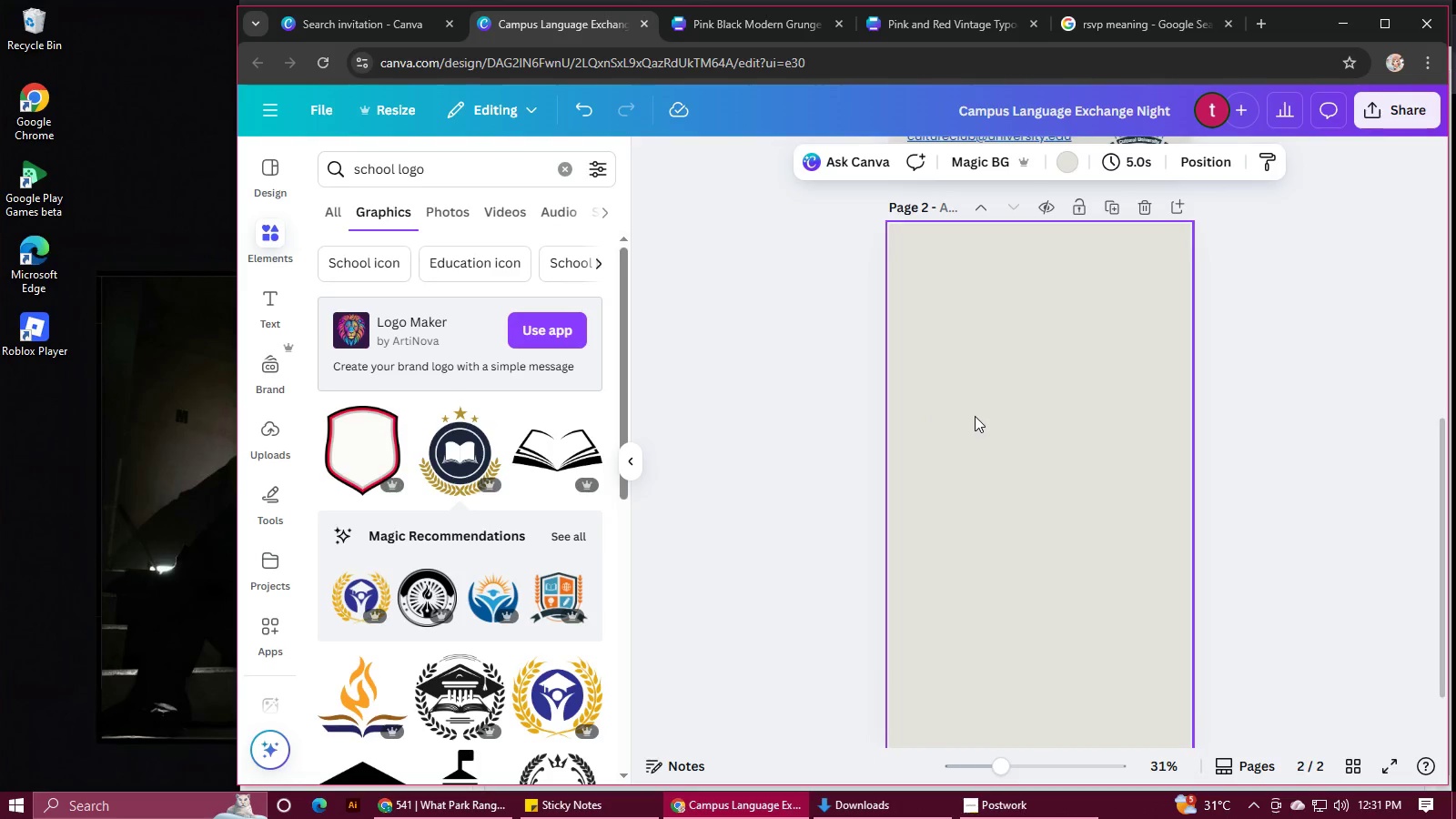 
key(Control+V)
 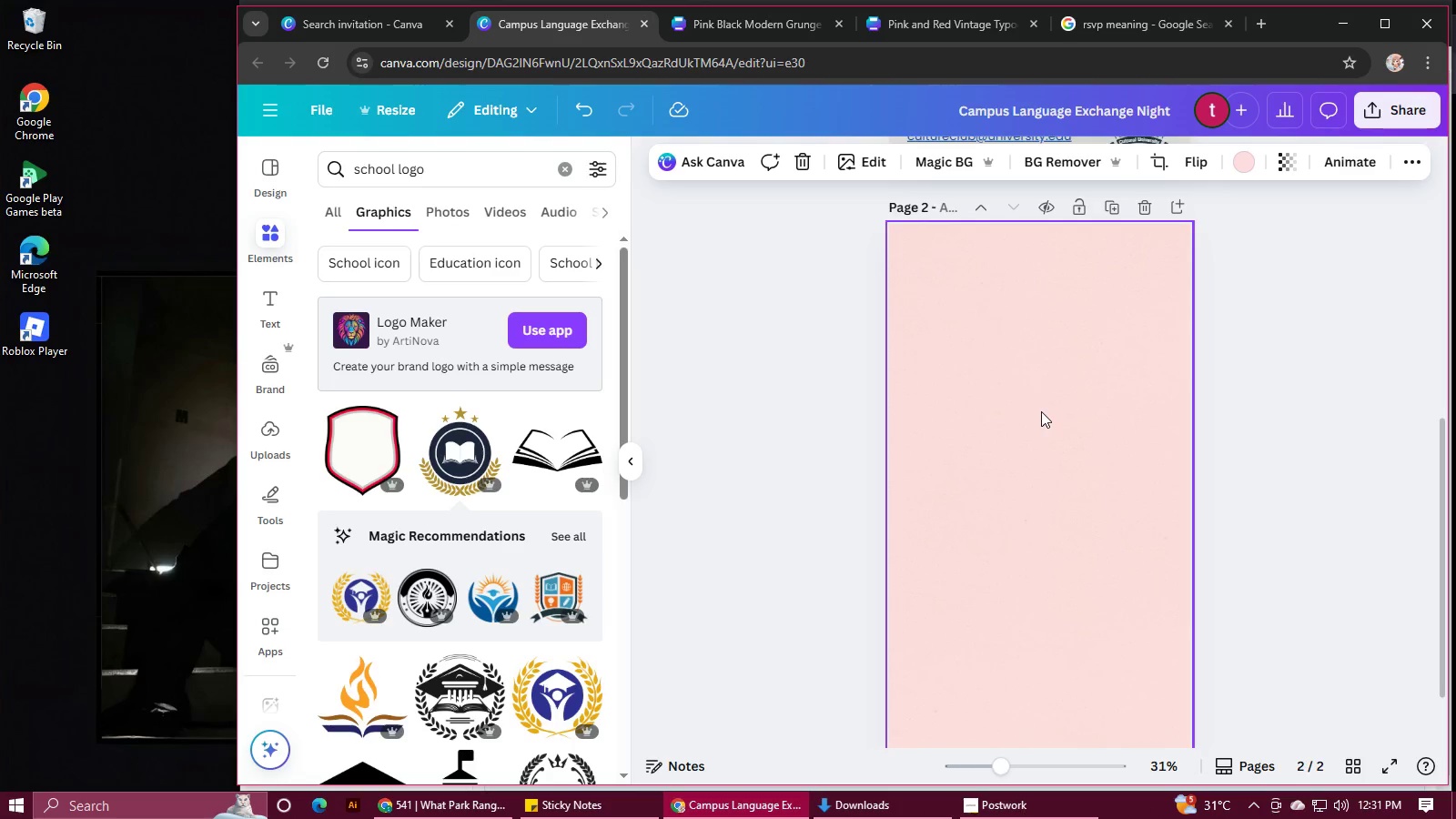 
left_click([1247, 409])
 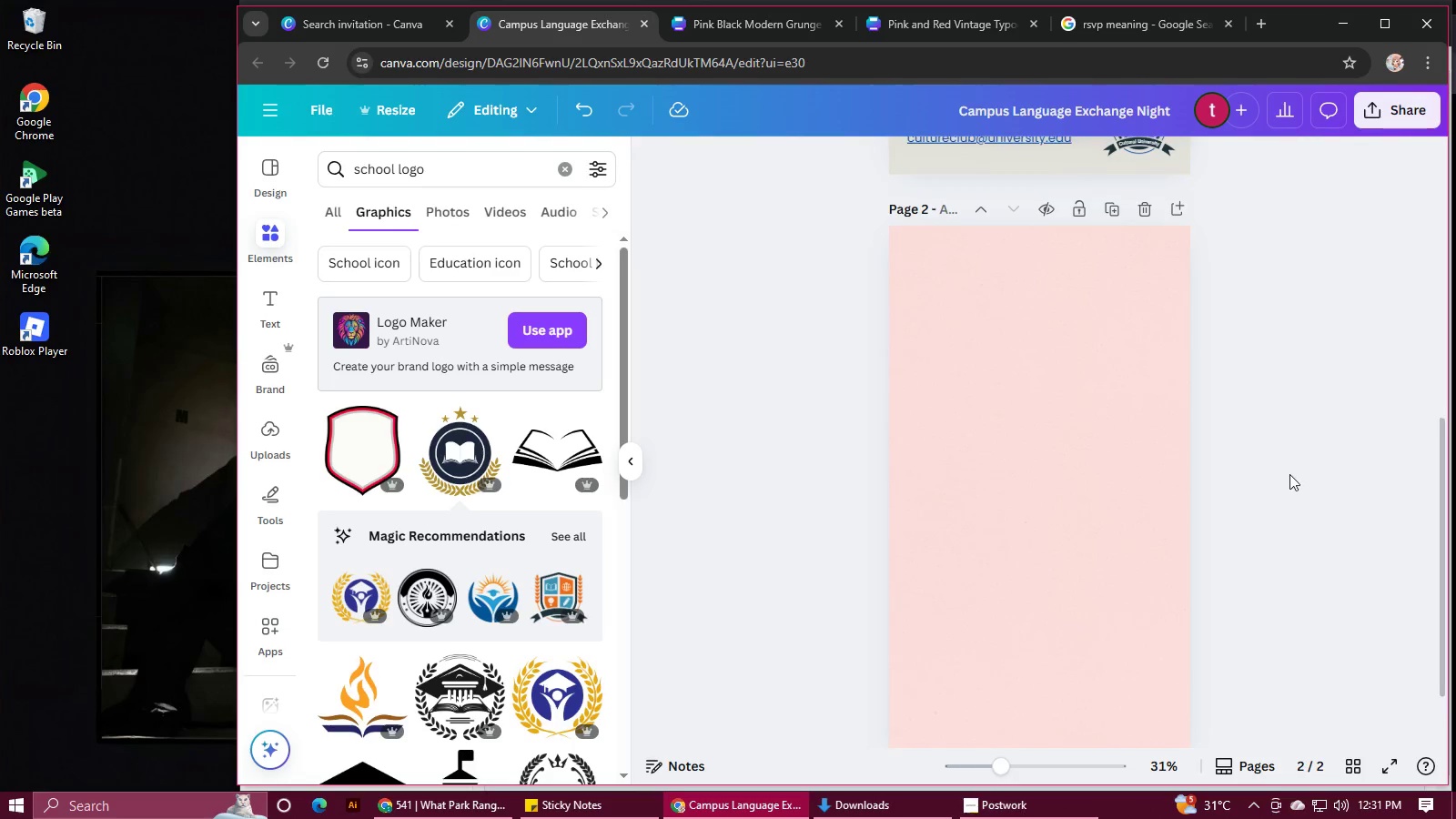 
scroll: coordinate [1289, 473], scroll_direction: up, amount: 6.0
 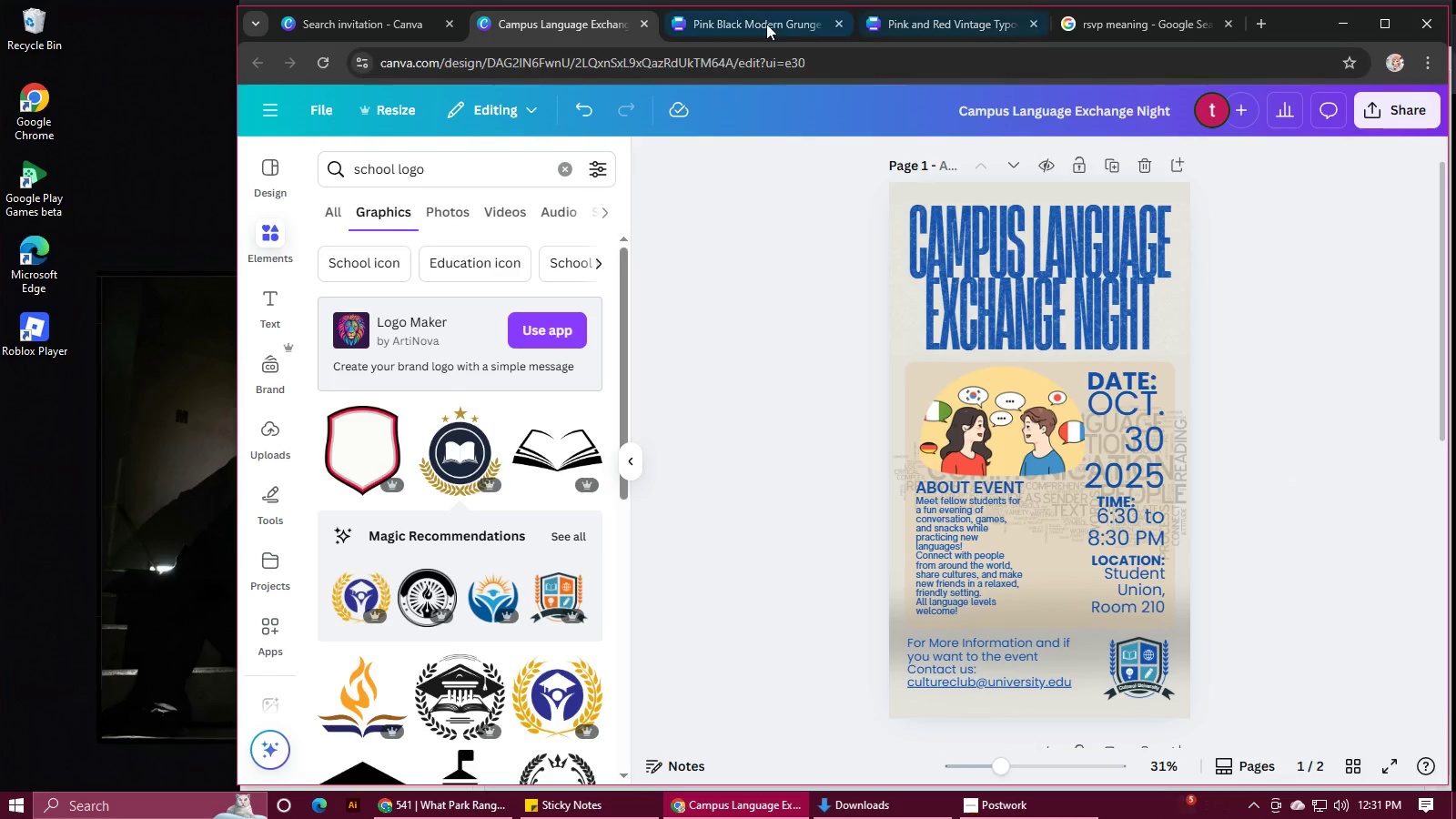 
left_click([763, 23])
 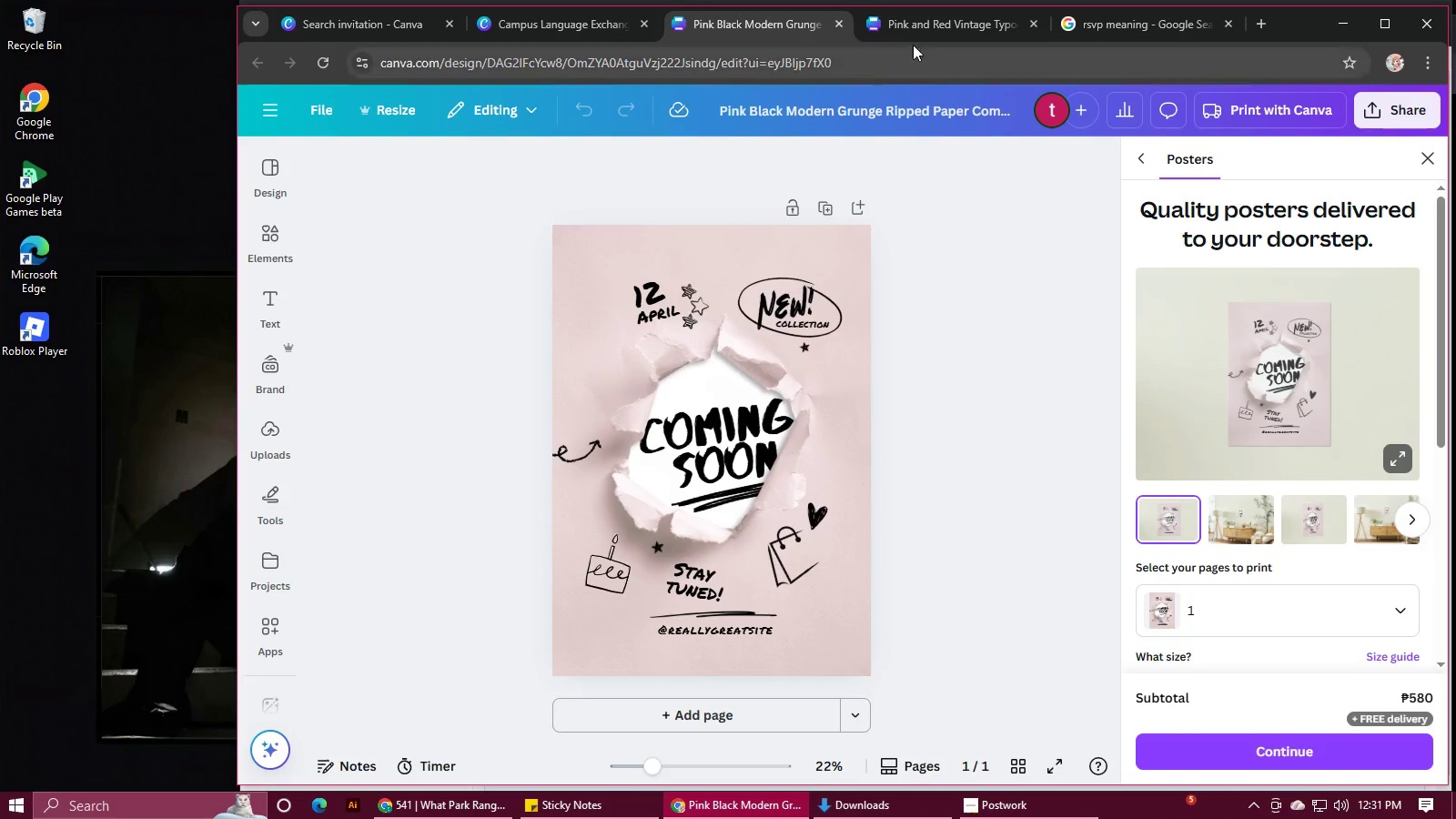 
left_click([923, 25])
 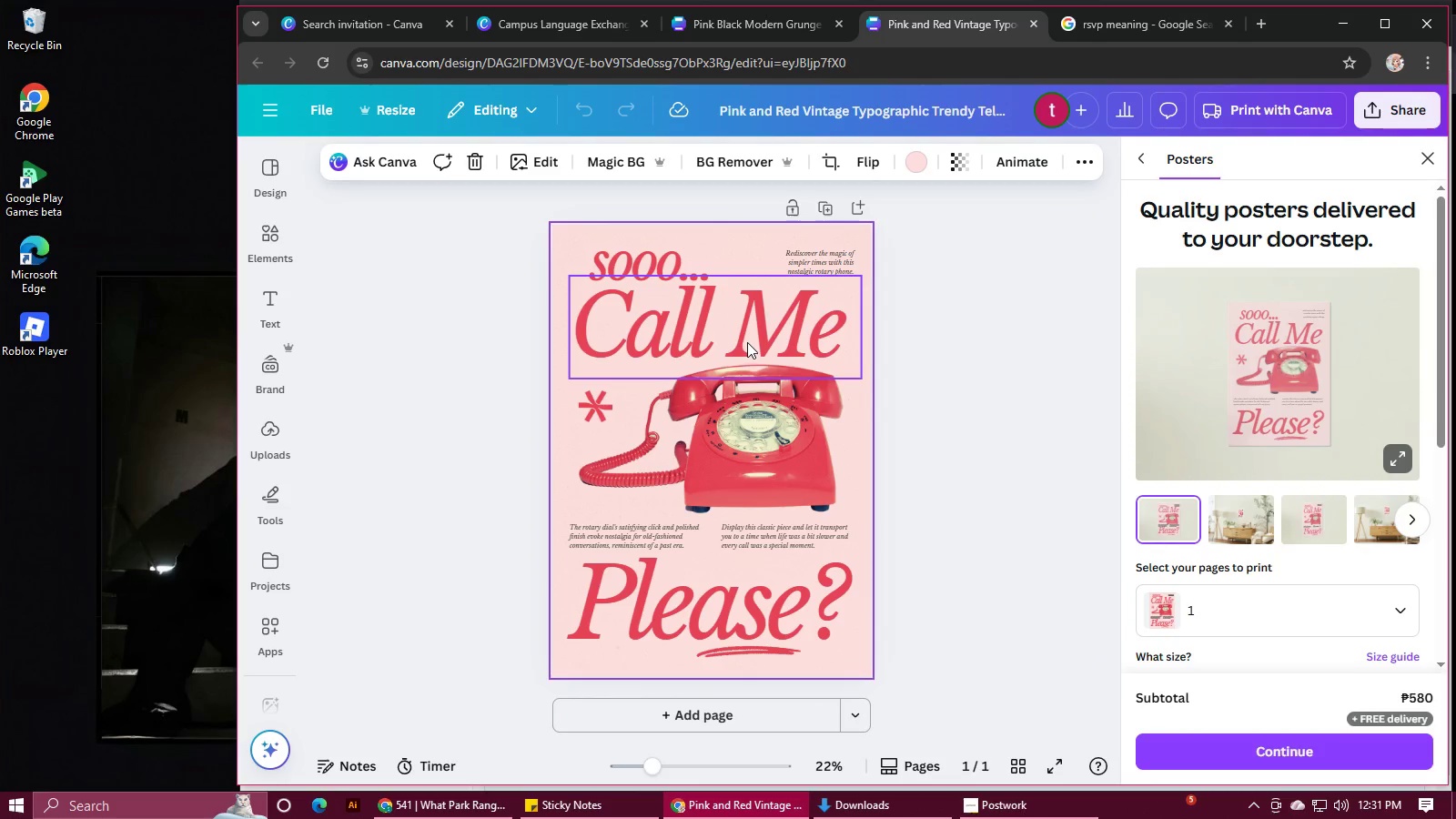 
left_click([747, 342])
 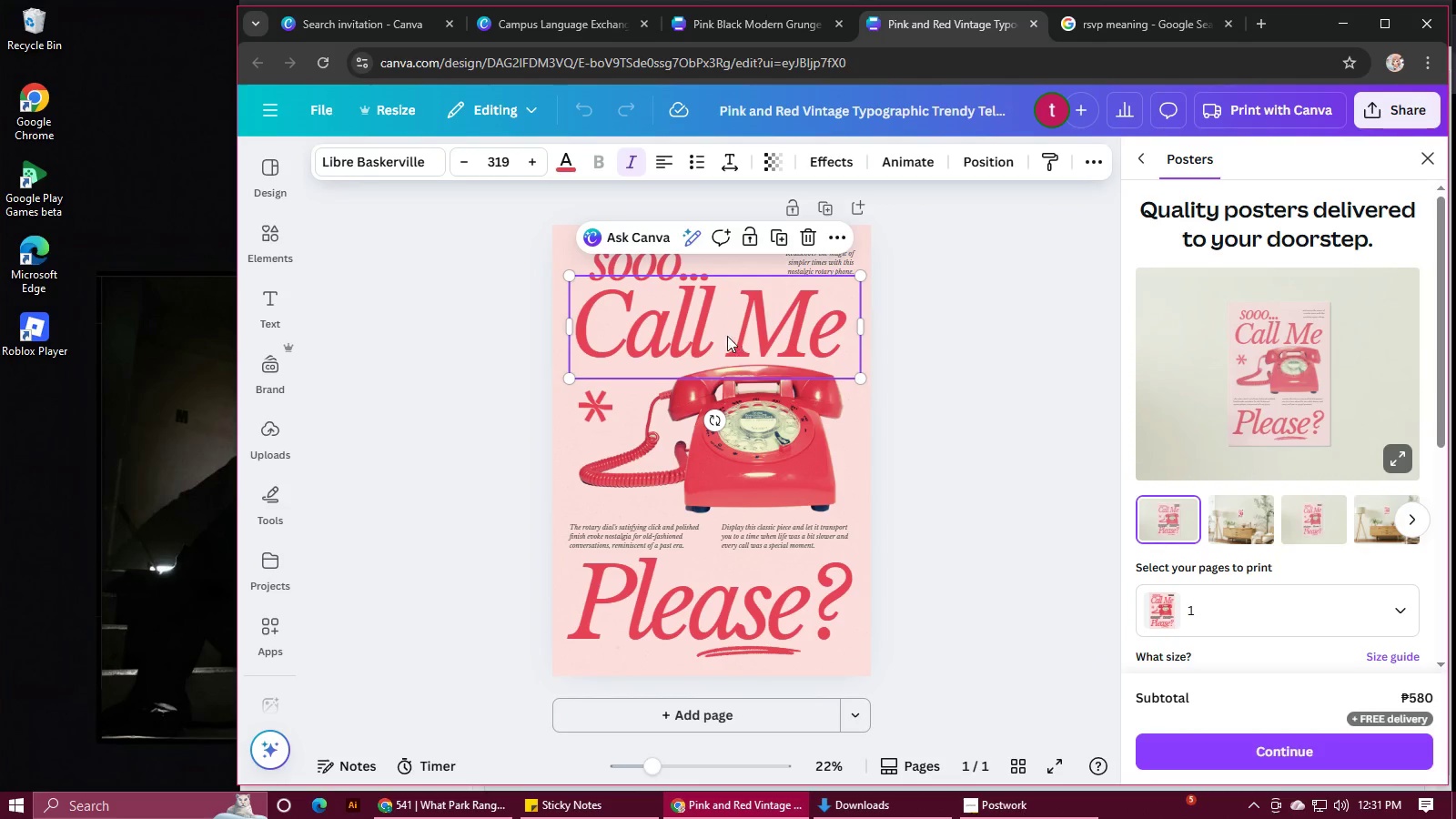 
hold_key(key=ShiftLeft, duration=0.67)
 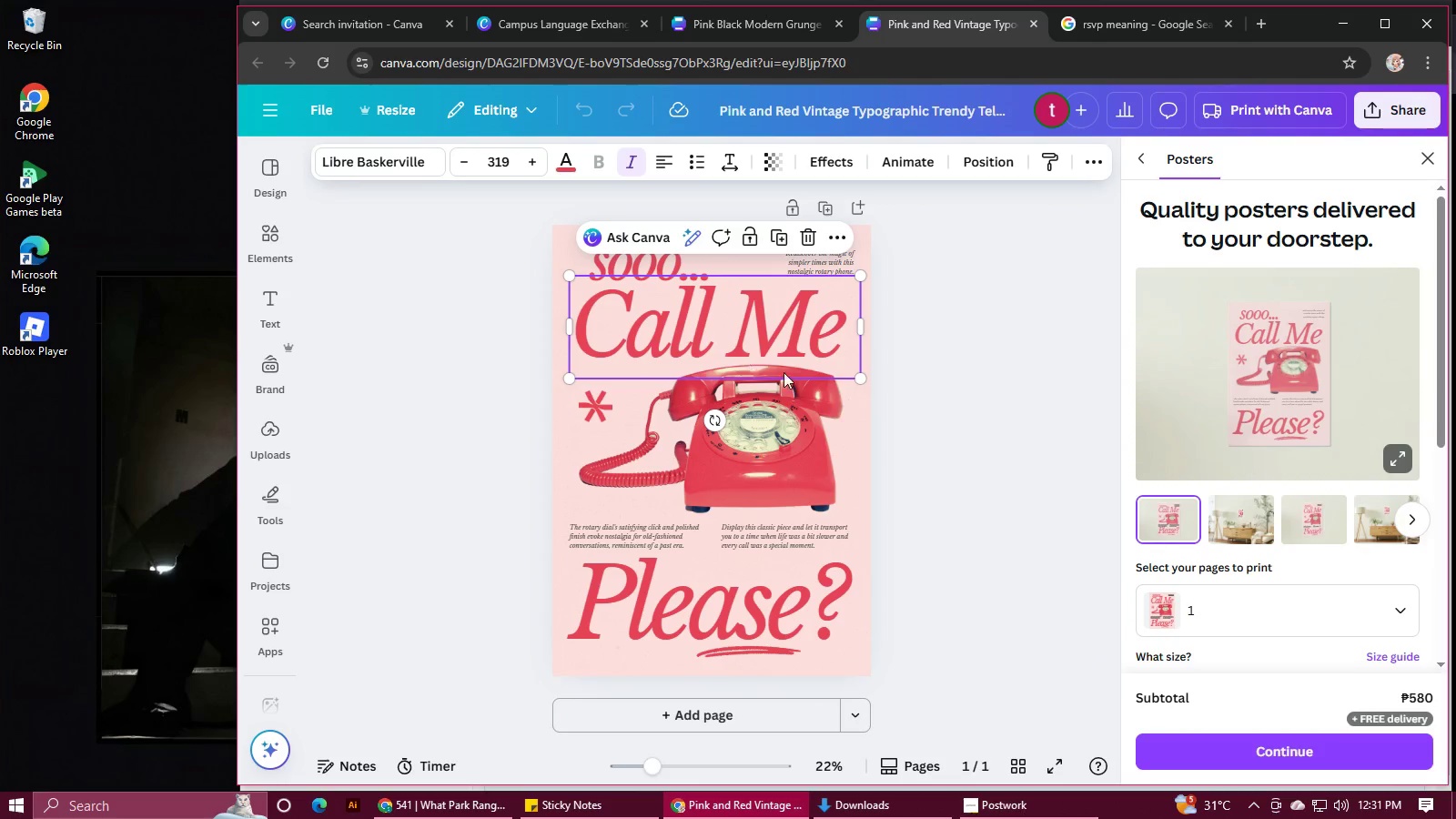 
key(Control+C)
 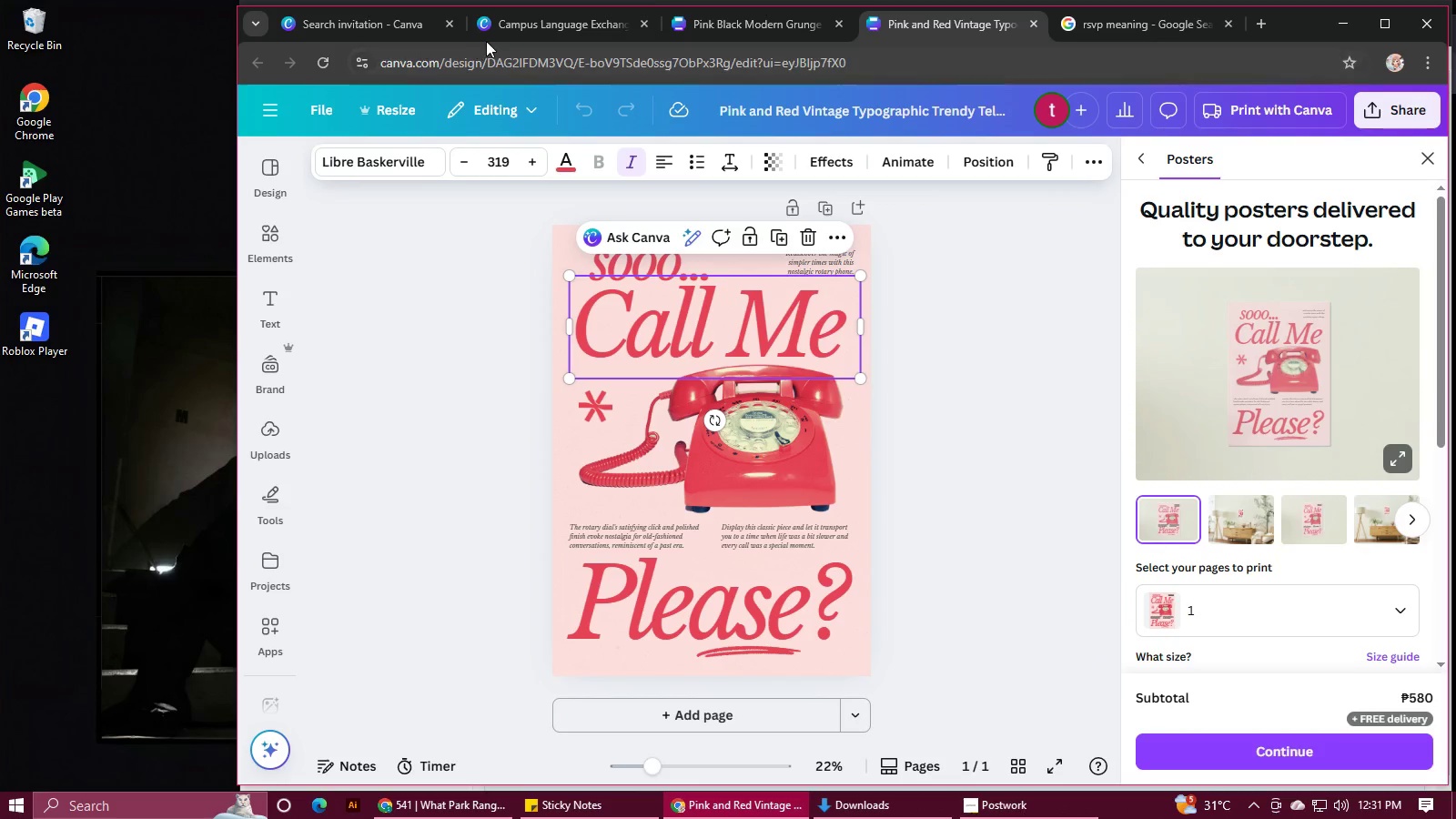 
left_click([491, 39])
 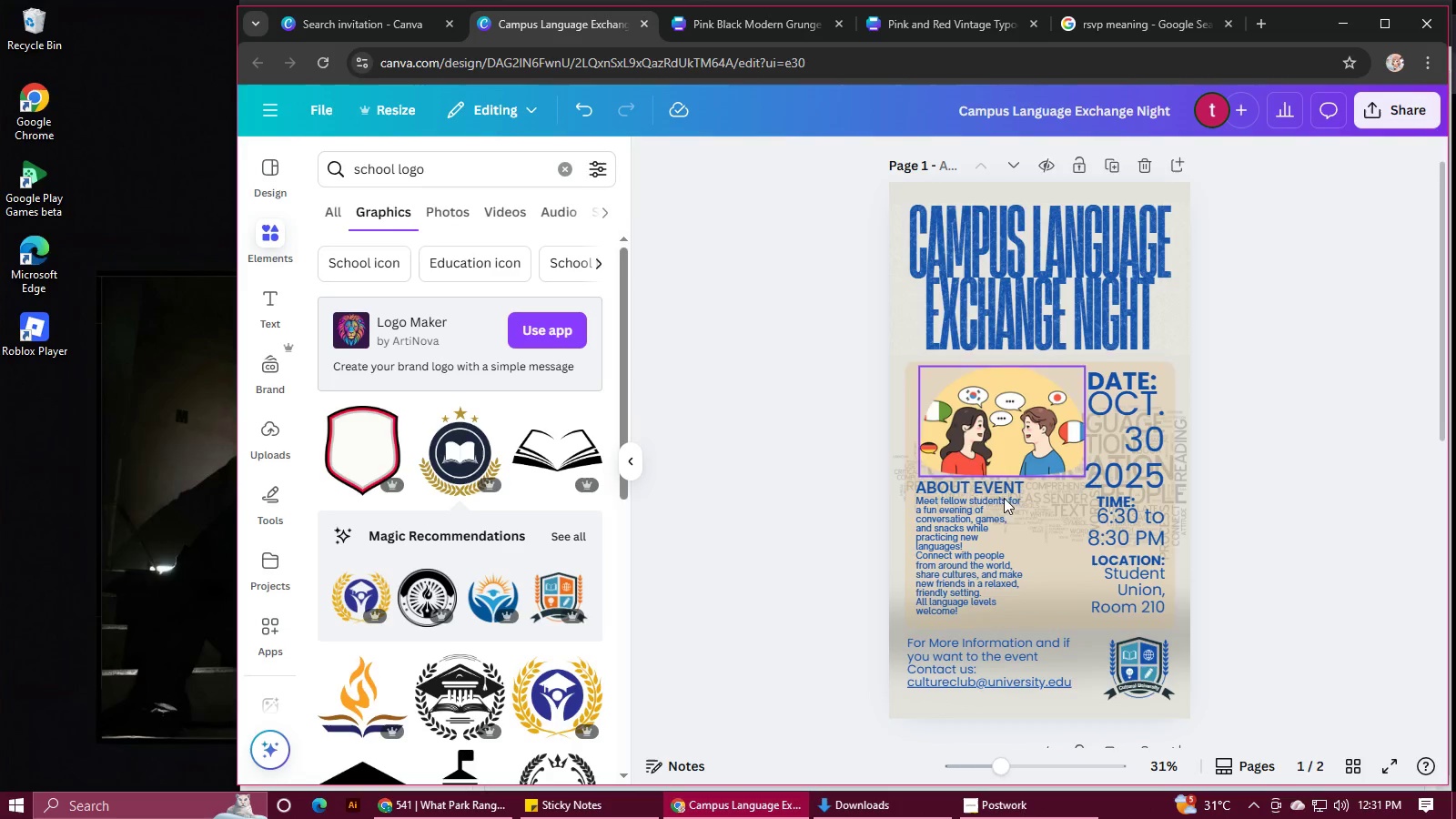 
scroll: coordinate [1033, 496], scroll_direction: down, amount: 5.0
 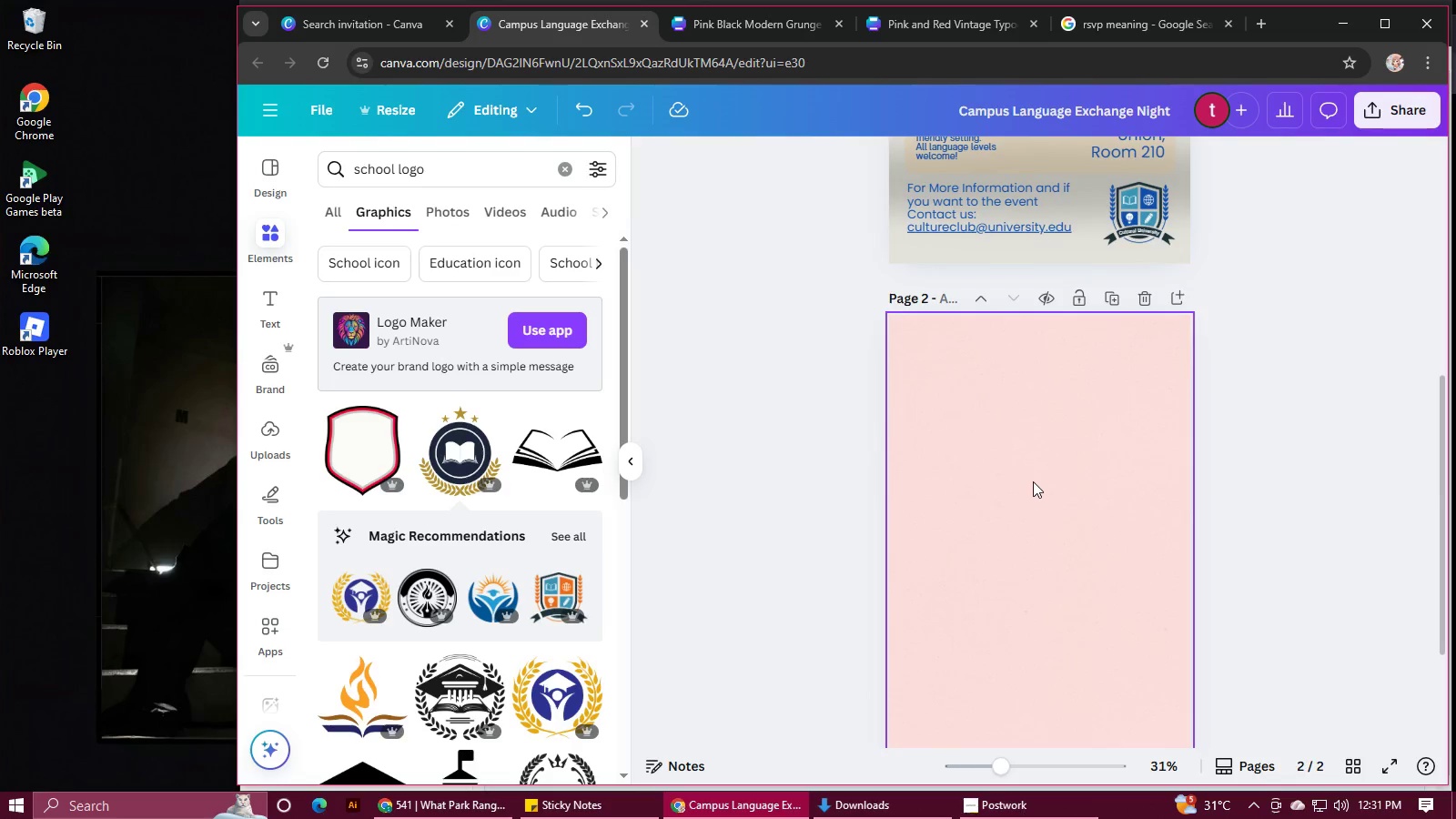 
left_click([1033, 481])
 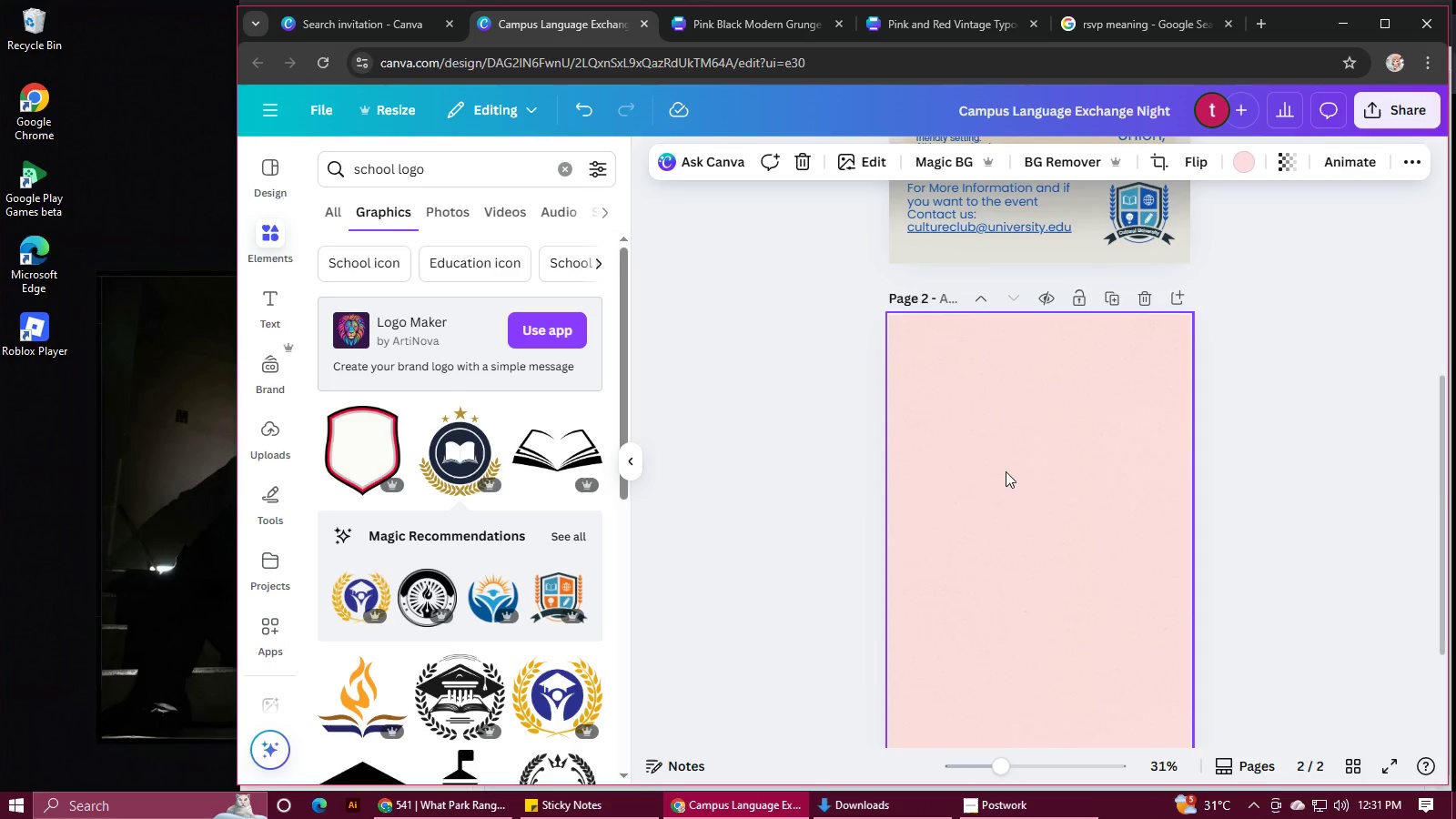 
key(Control+V)
 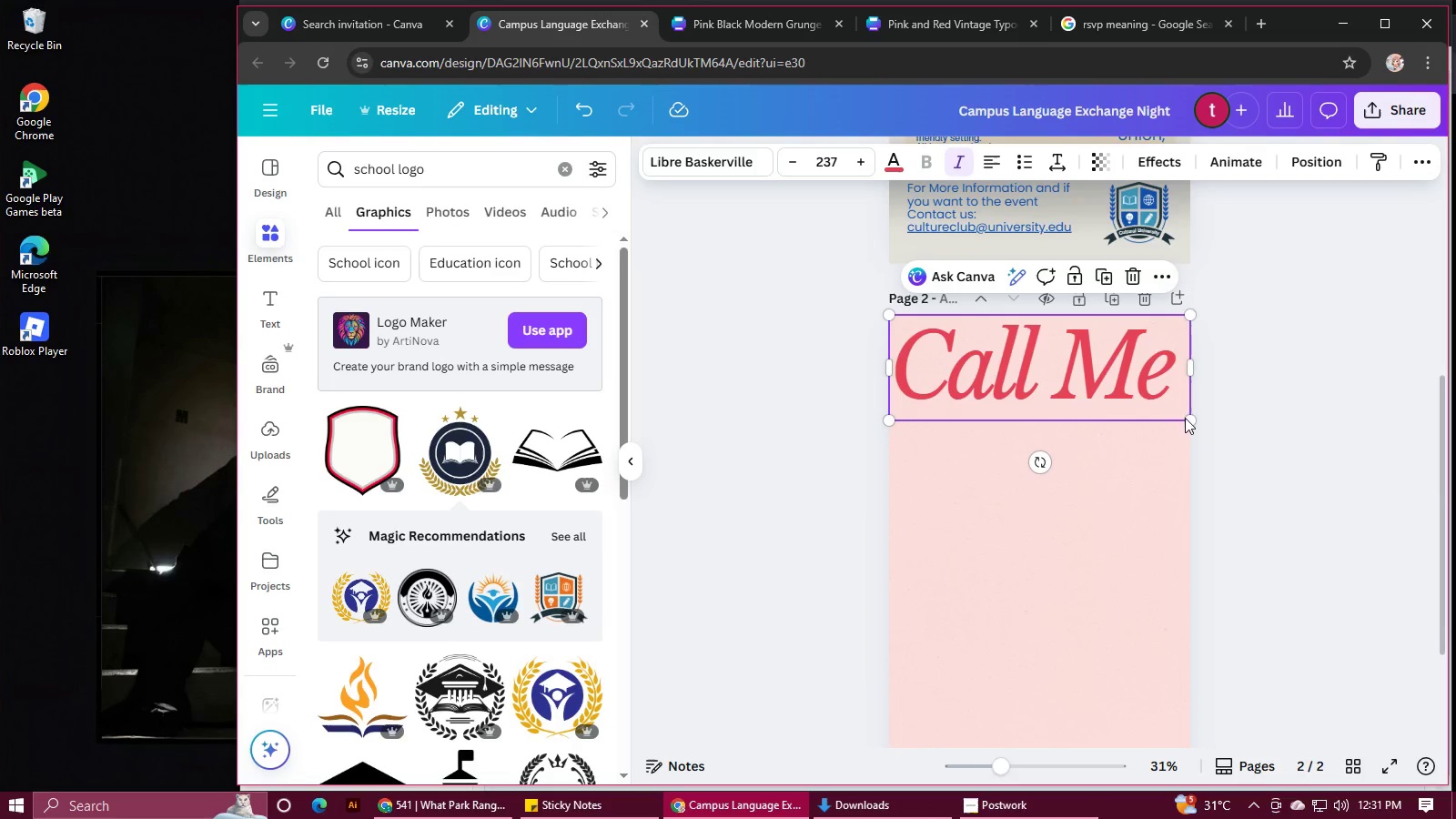 
scroll: coordinate [1194, 430], scroll_direction: up, amount: 5.0
 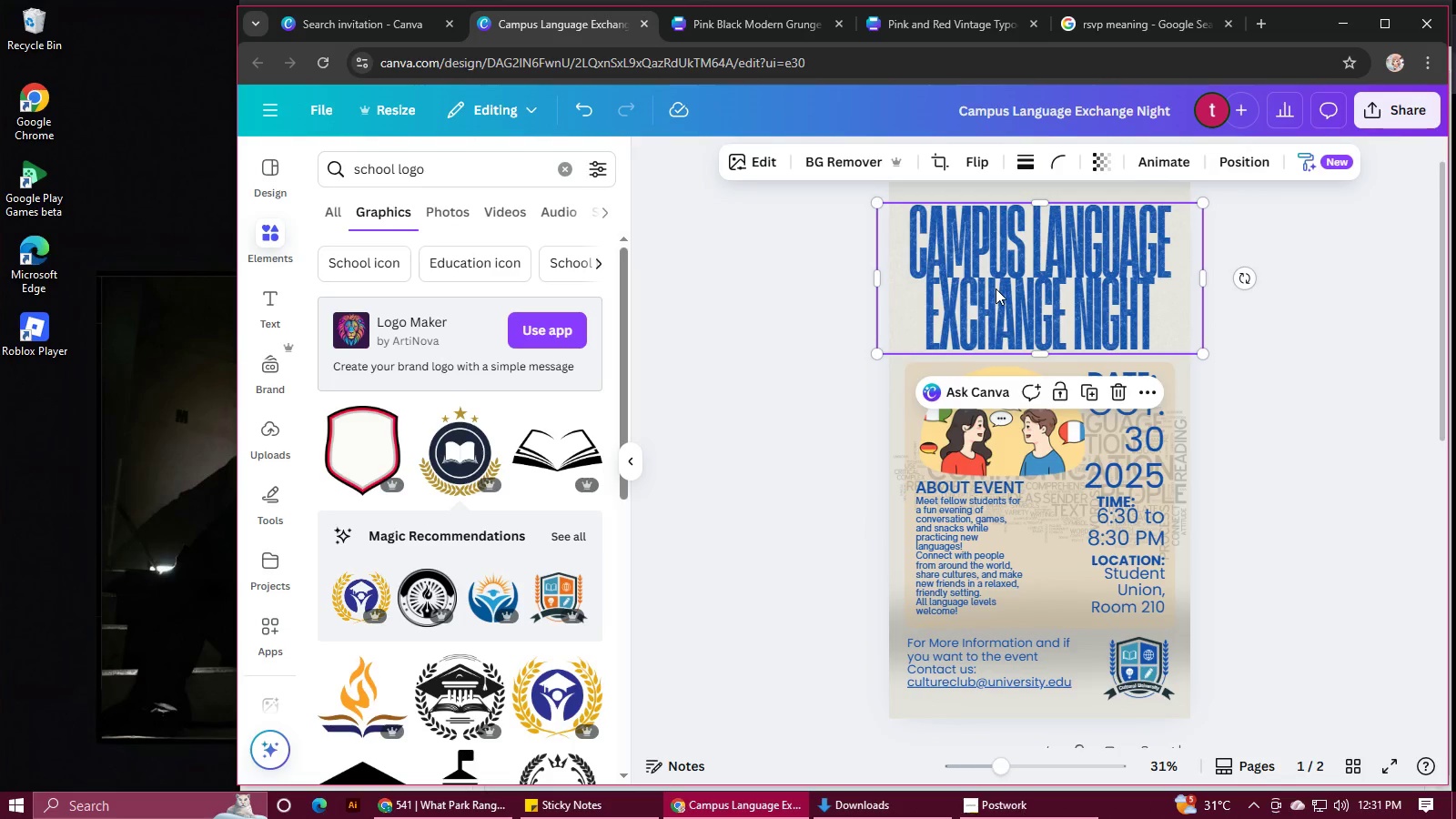 
double_click([996, 288])
 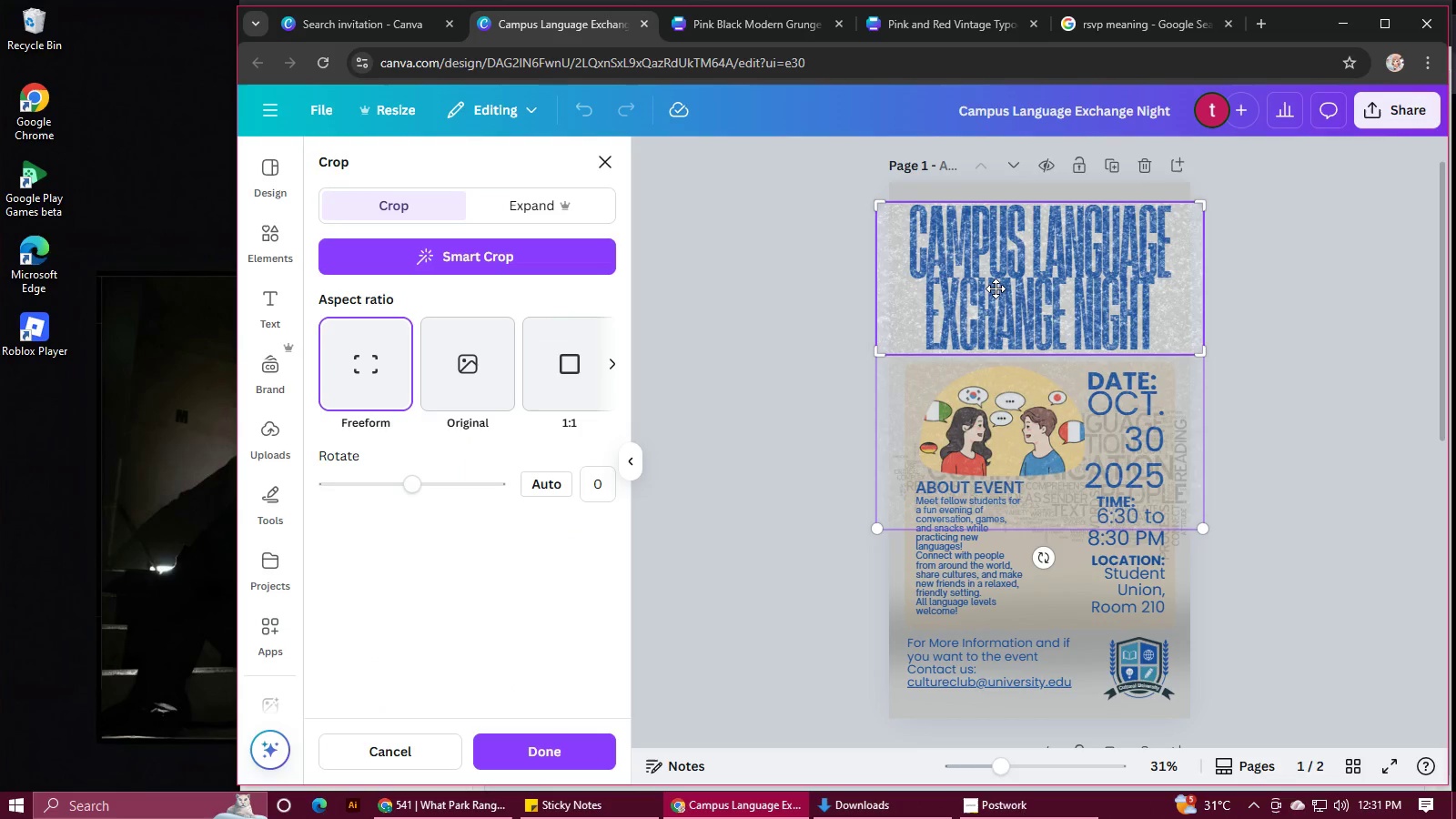 
triple_click([996, 288])
 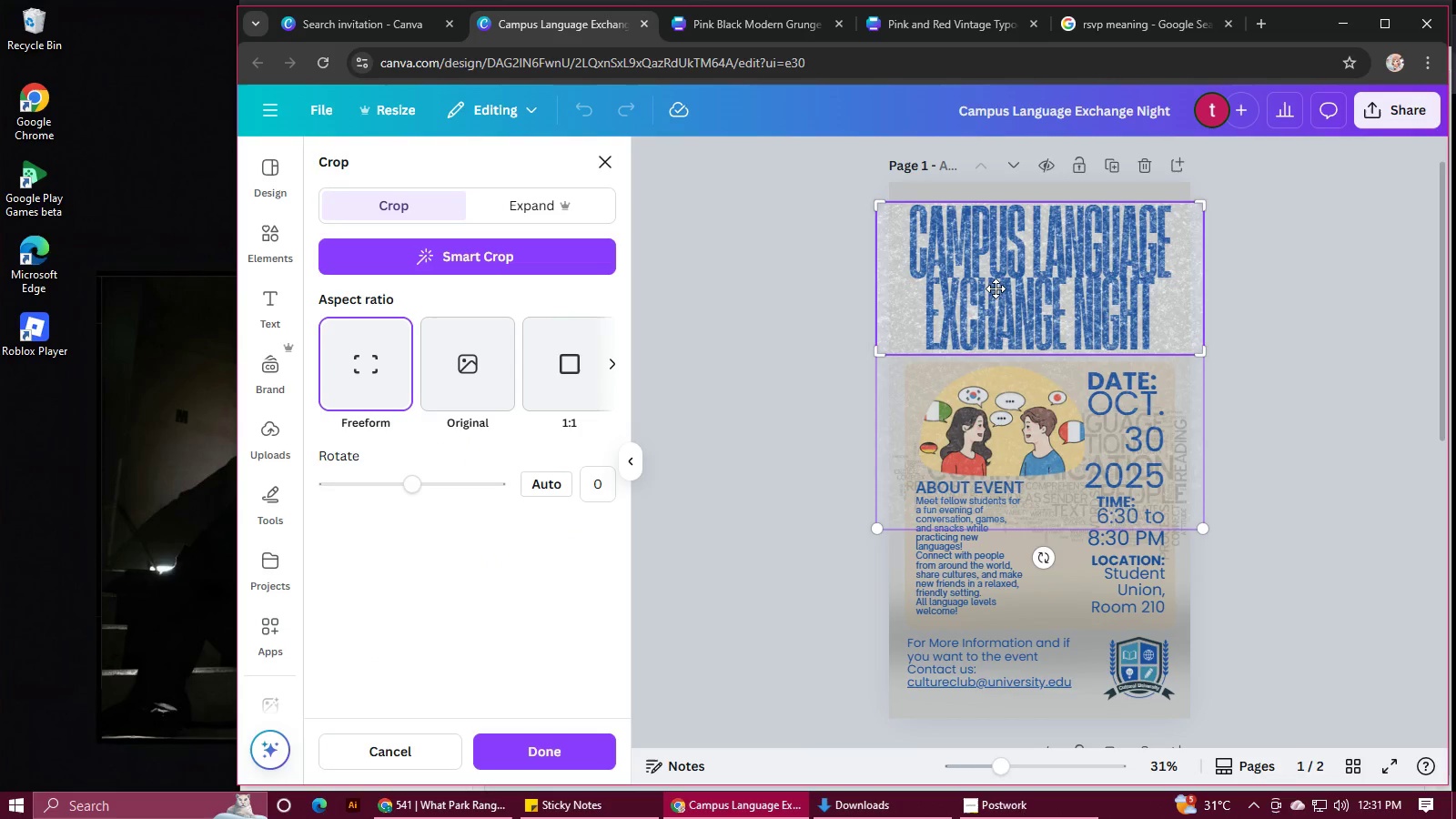 
left_click_drag(start_coordinate=[996, 288], to_coordinate=[999, 324])
 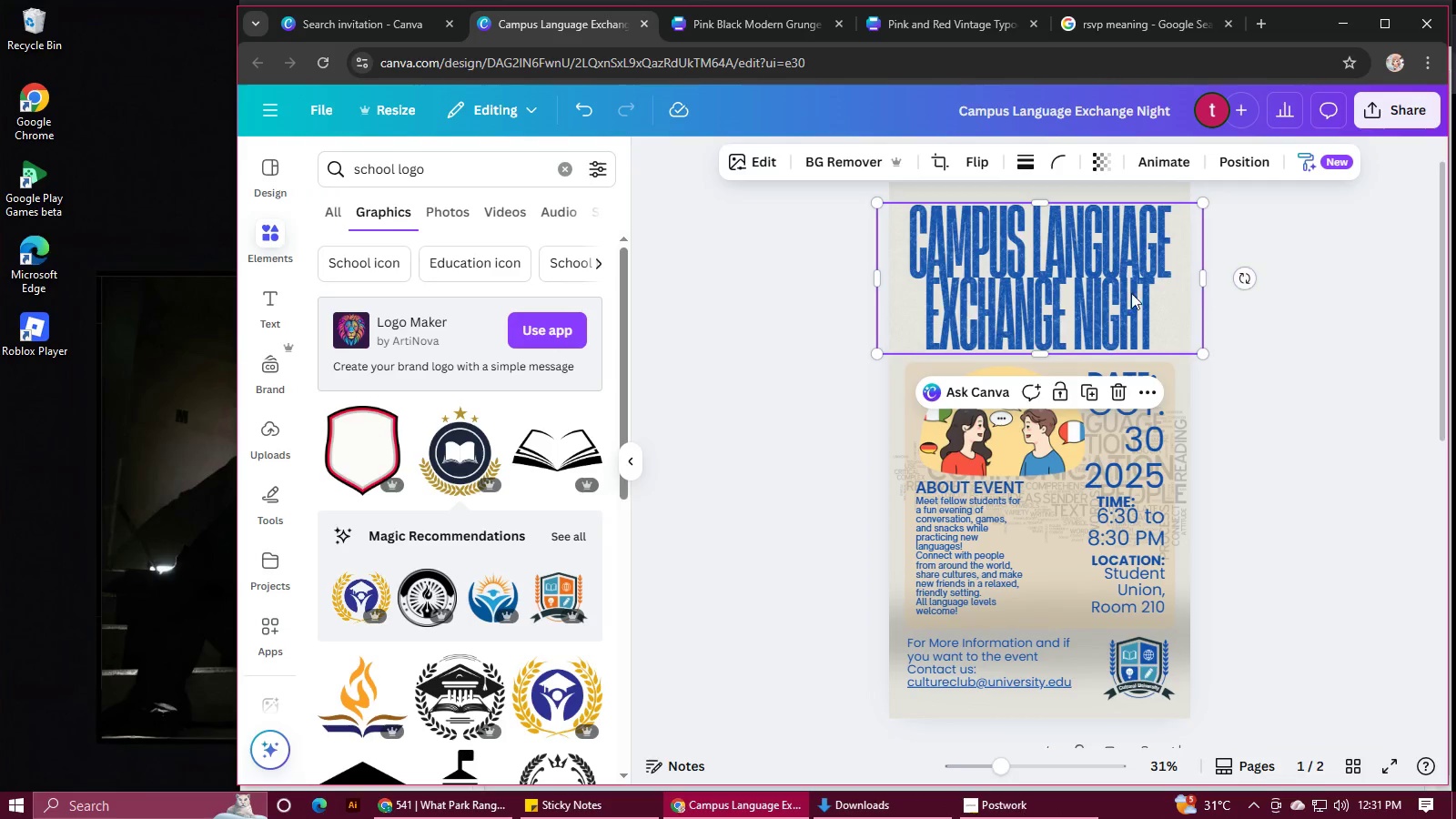 
left_click_drag(start_coordinate=[1044, 298], to_coordinate=[1056, 353])
 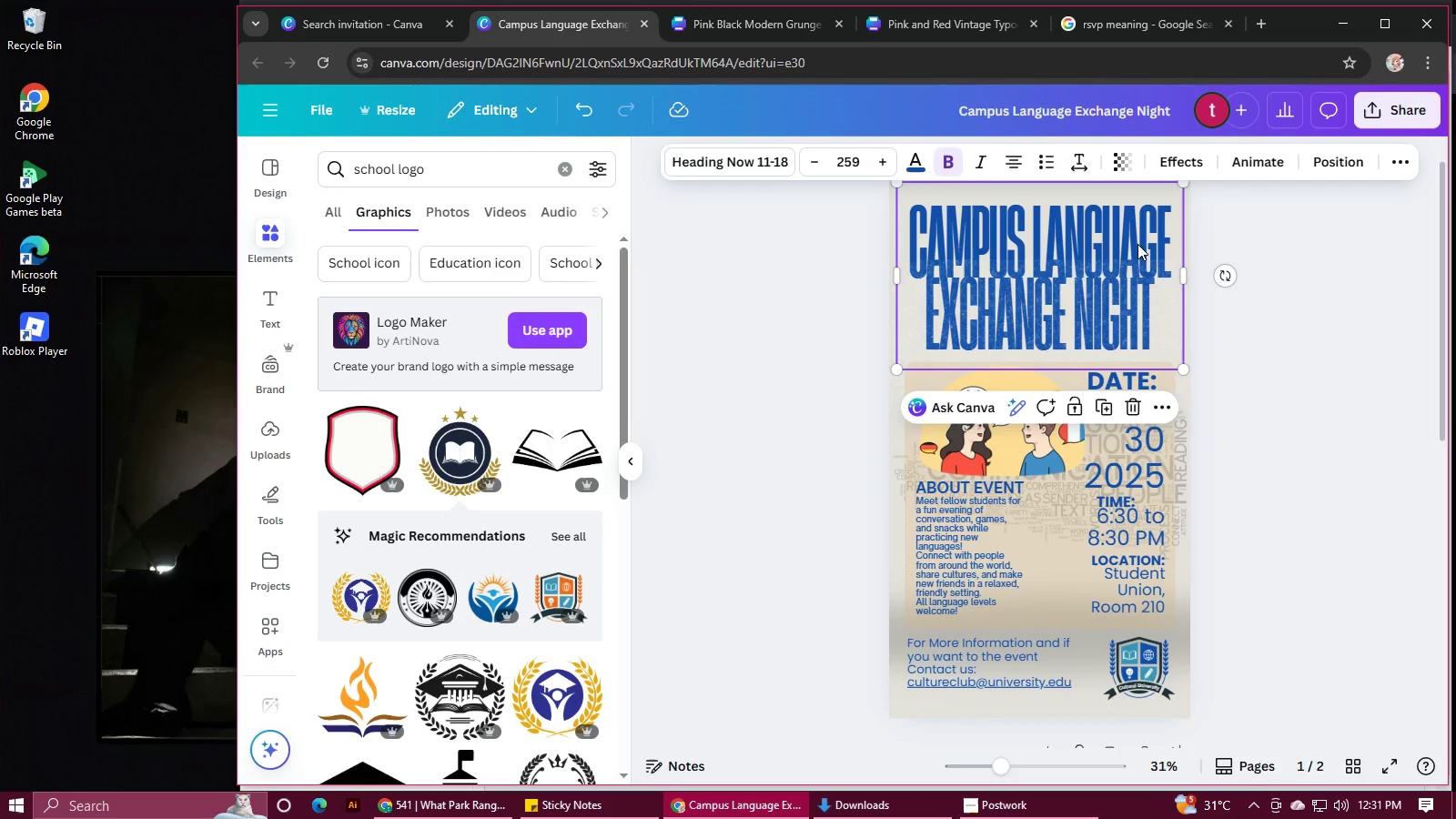 
double_click([1138, 244])
 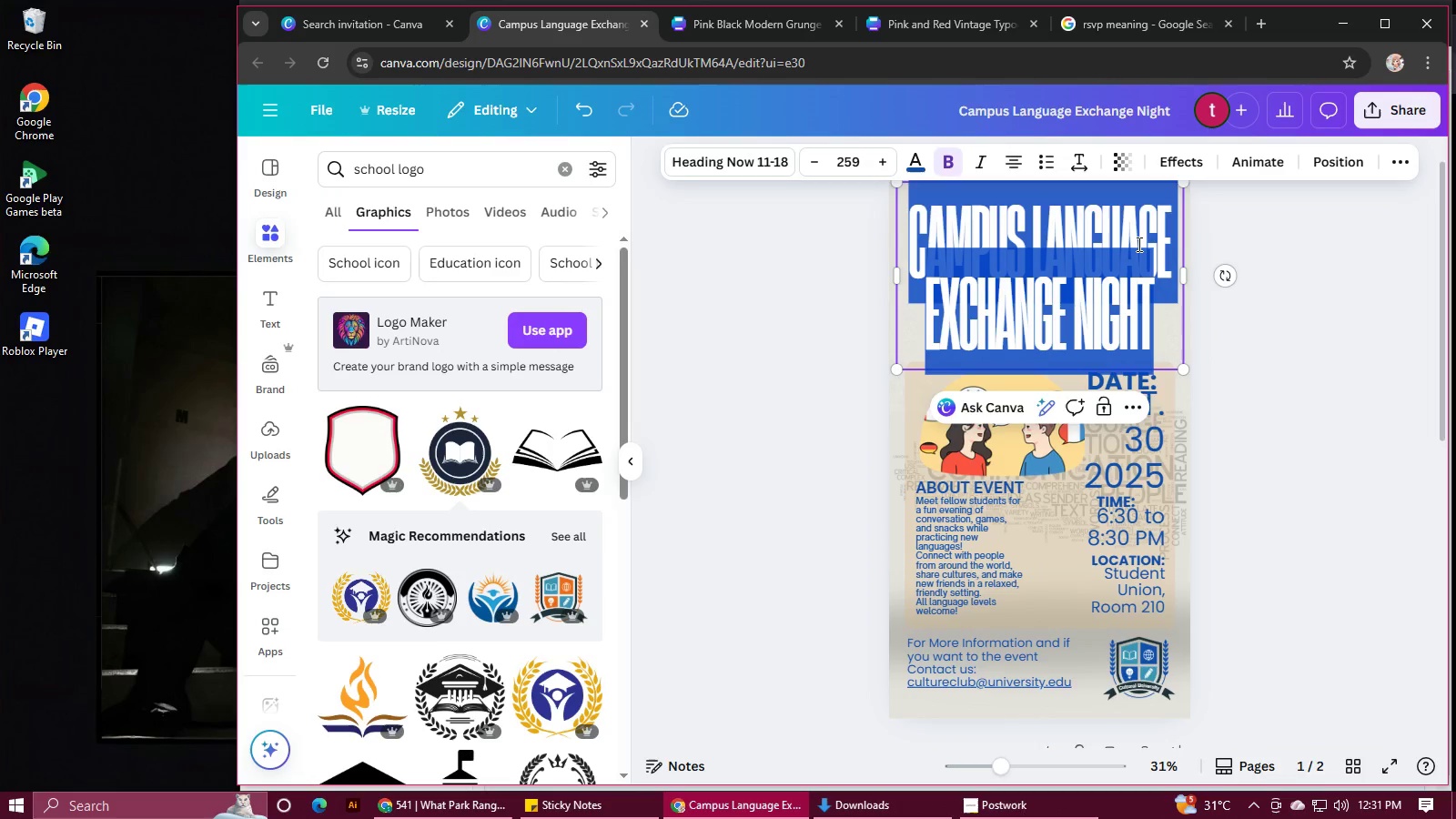 
triple_click([1138, 244])
 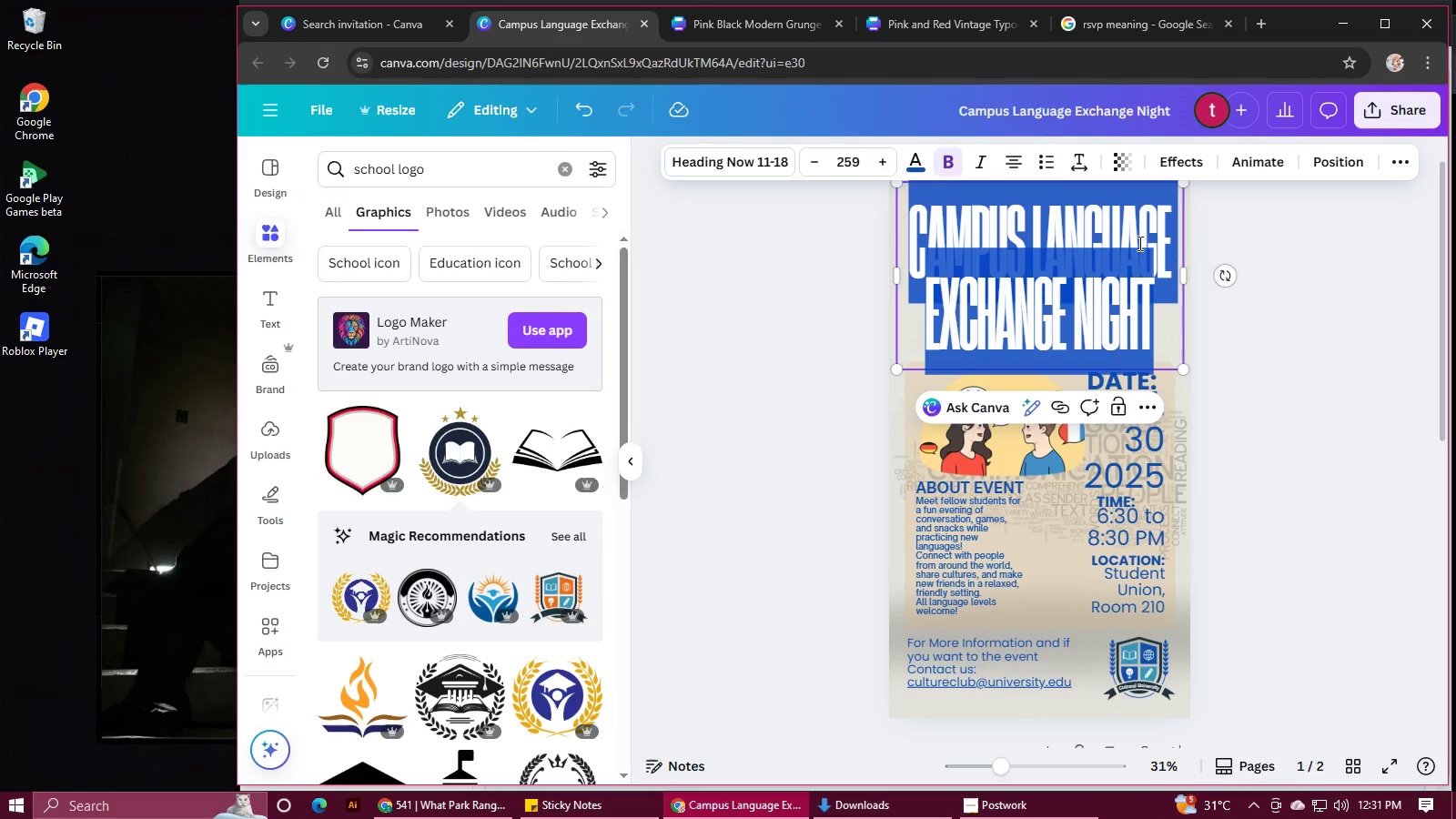 
key(Control+C)
 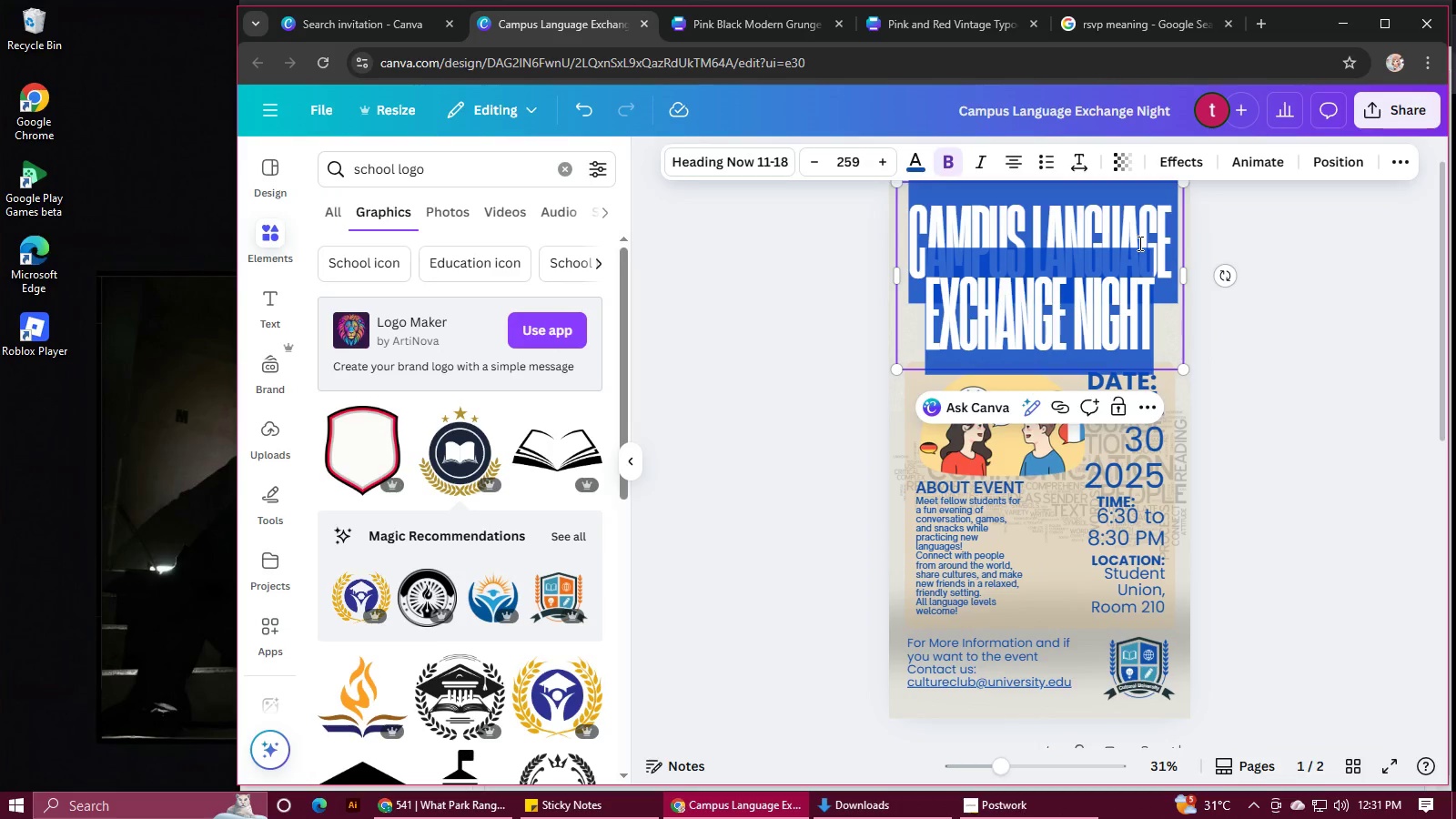 
key(Control+C)
 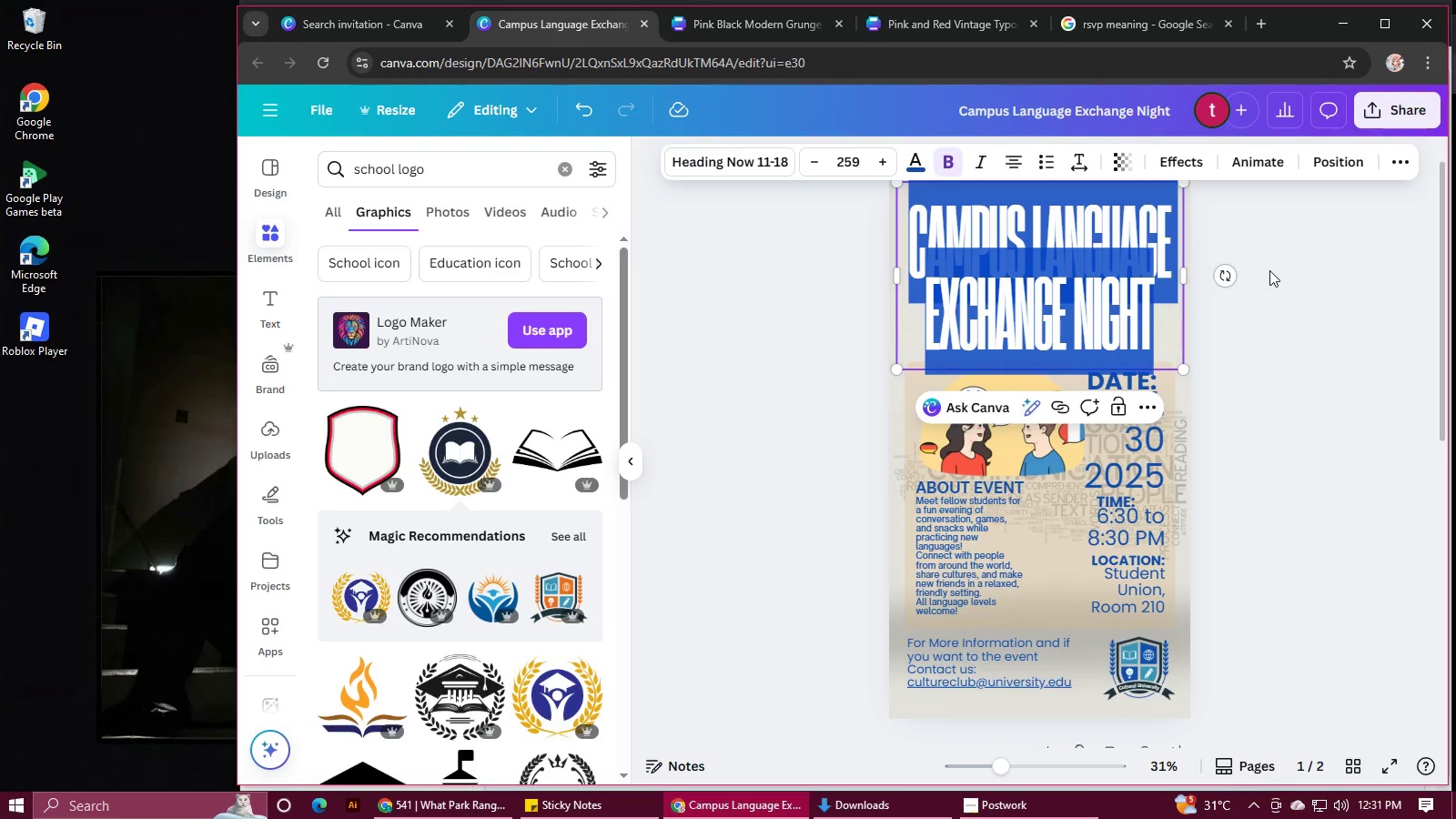 
left_click([1269, 270])
 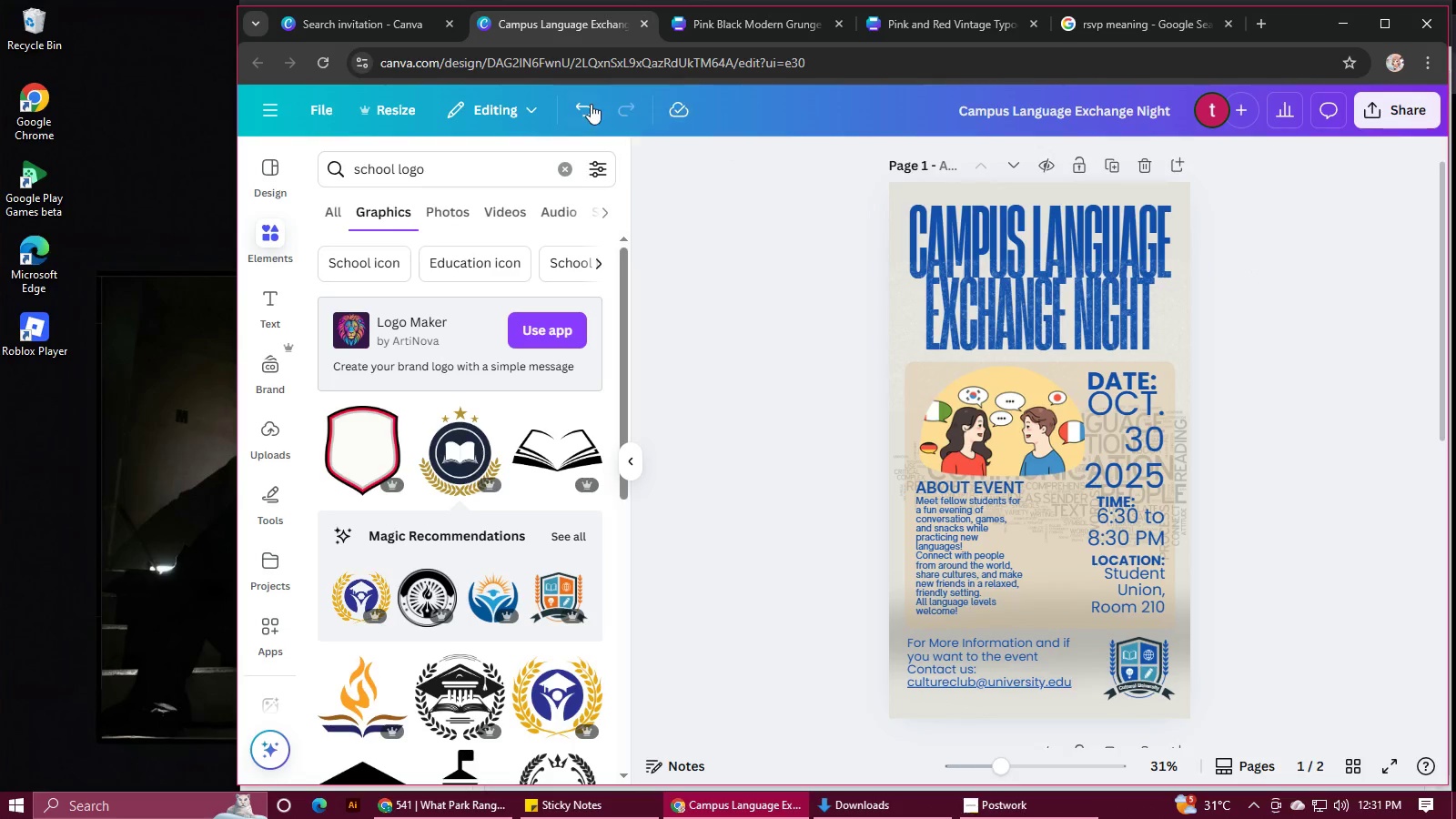 
left_click([589, 109])
 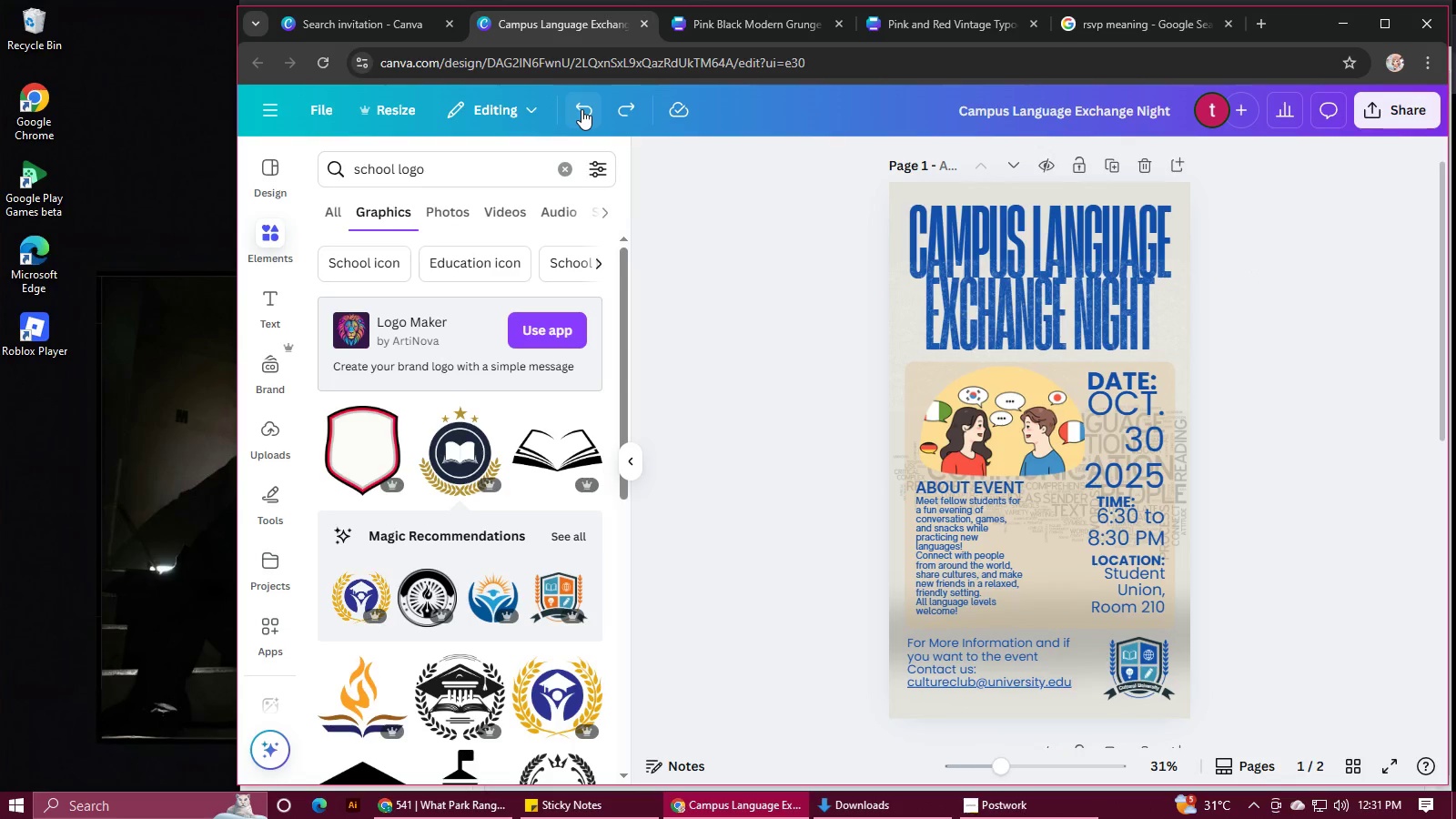 
left_click([581, 109])
 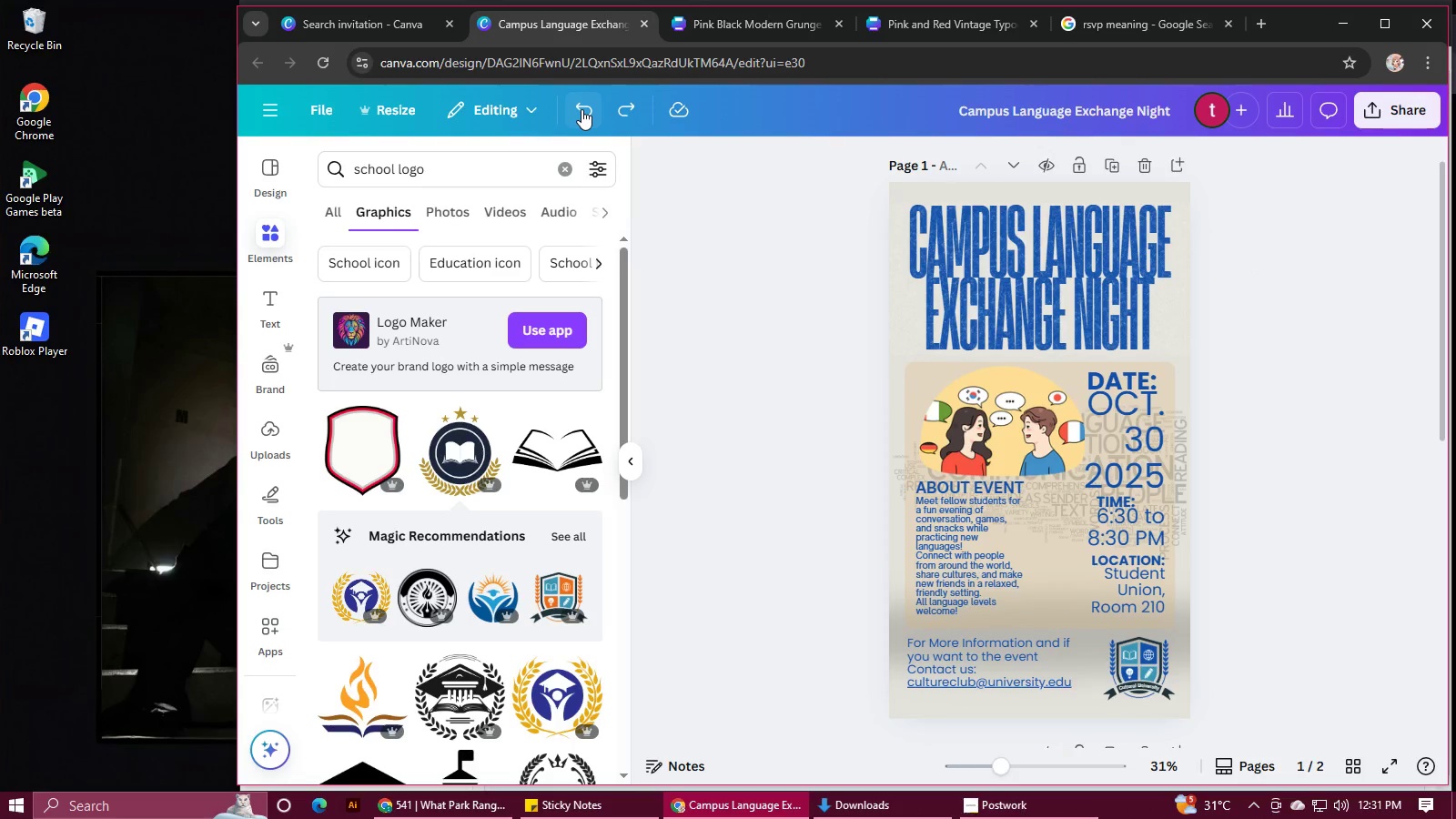 
left_click([581, 109])
 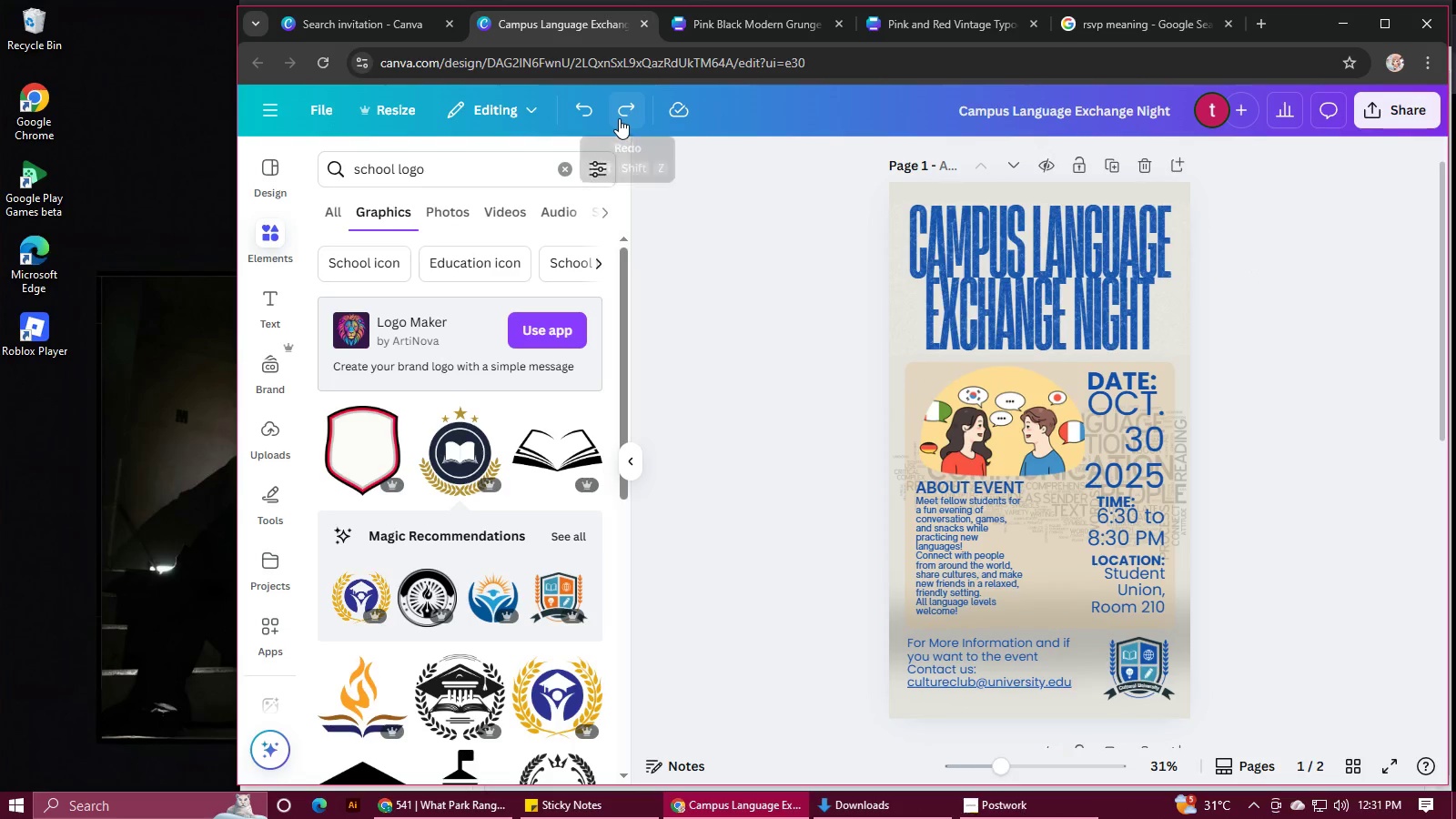 
left_click([622, 118])
 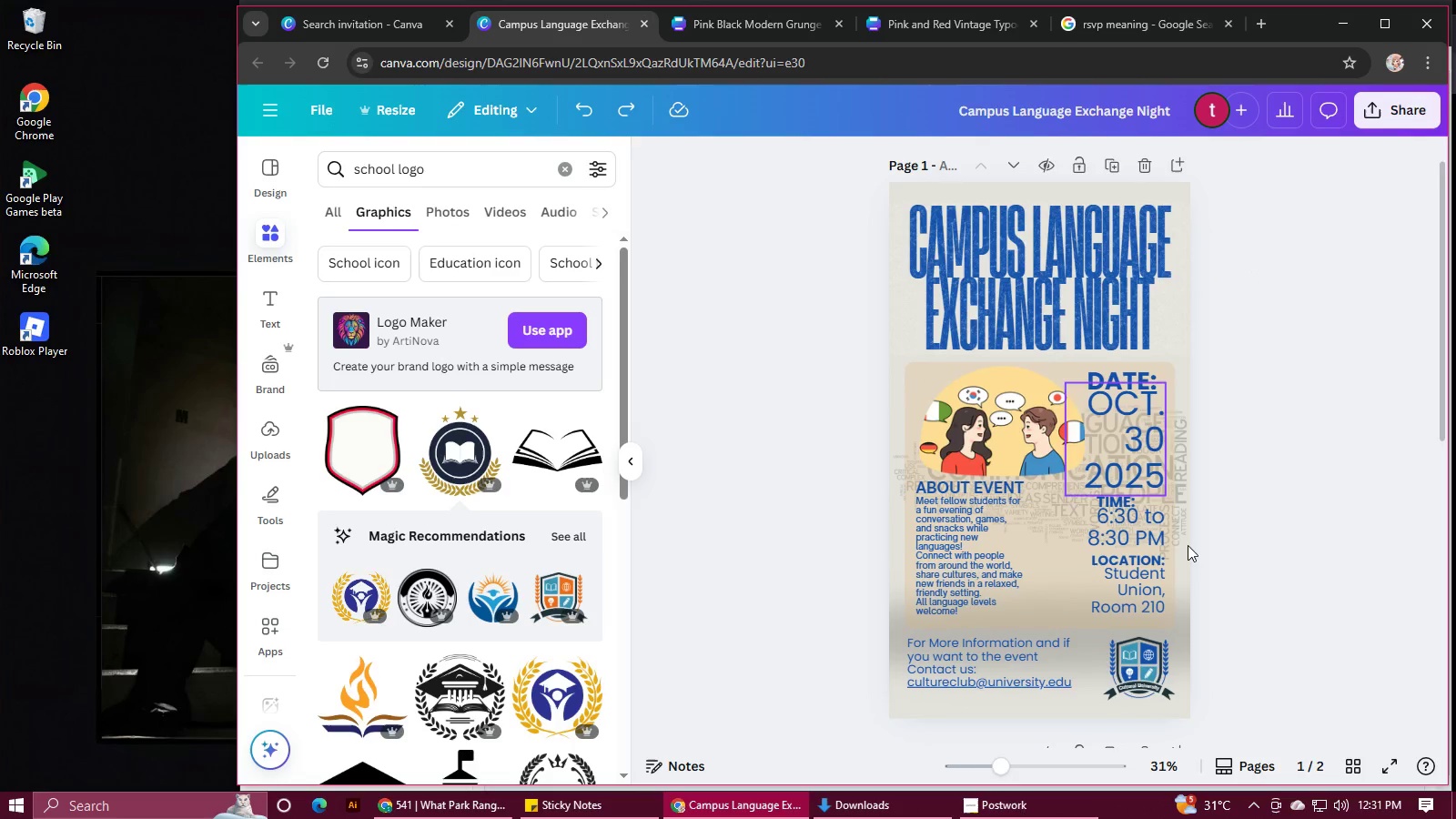 
scroll: coordinate [1204, 557], scroll_direction: down, amount: 6.0
 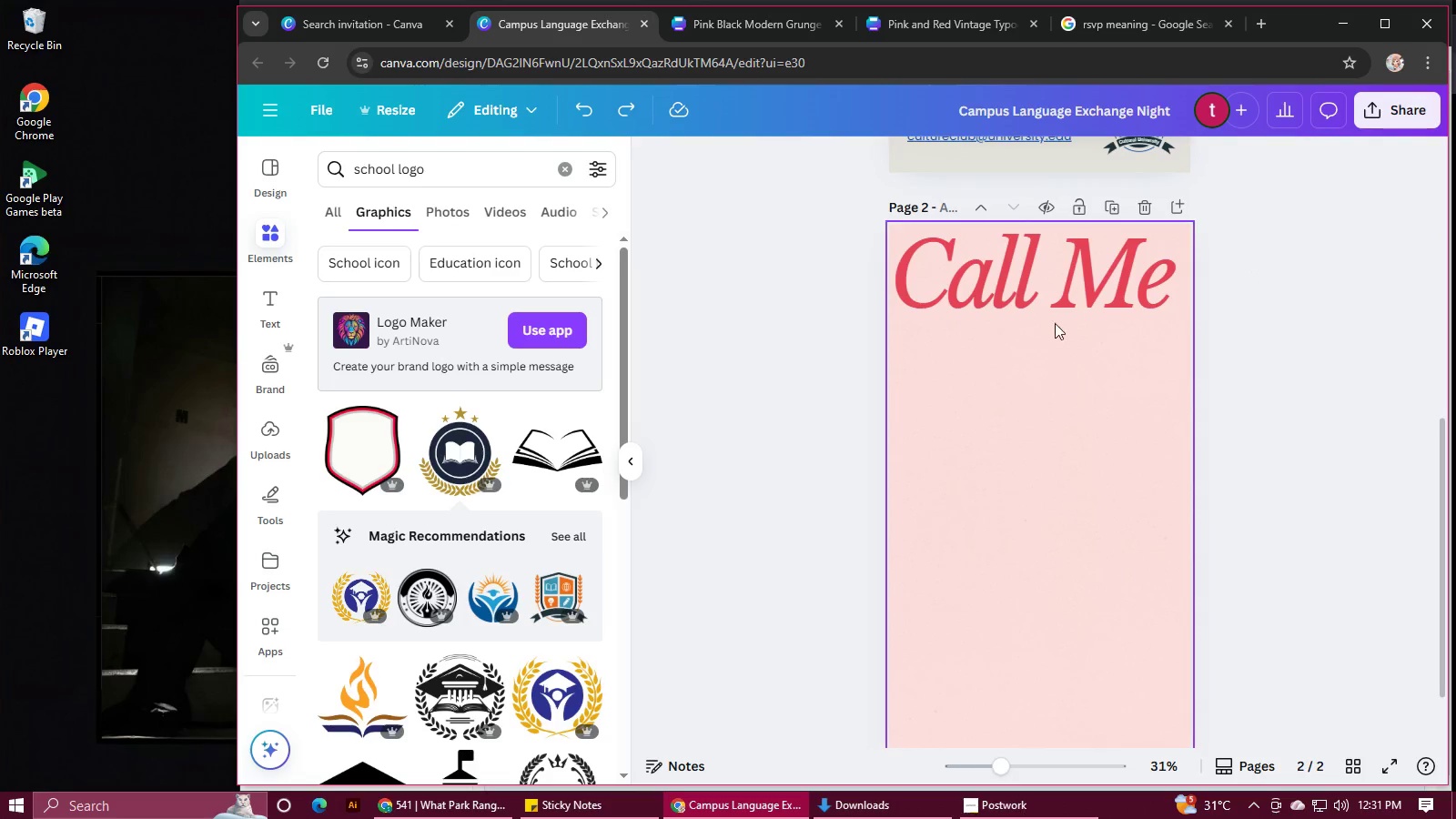 
left_click([1054, 318])
 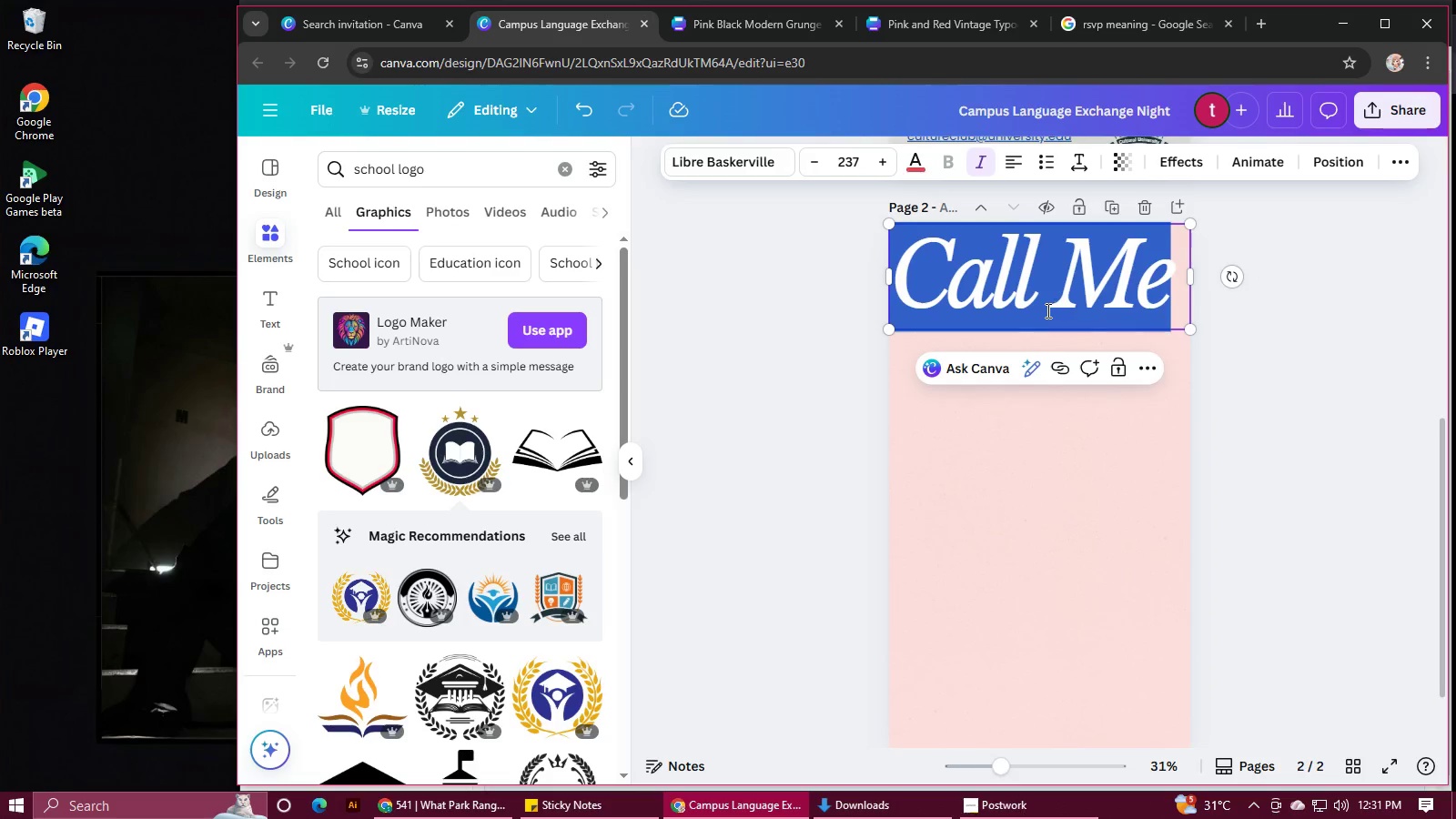 
key(Control+V)
 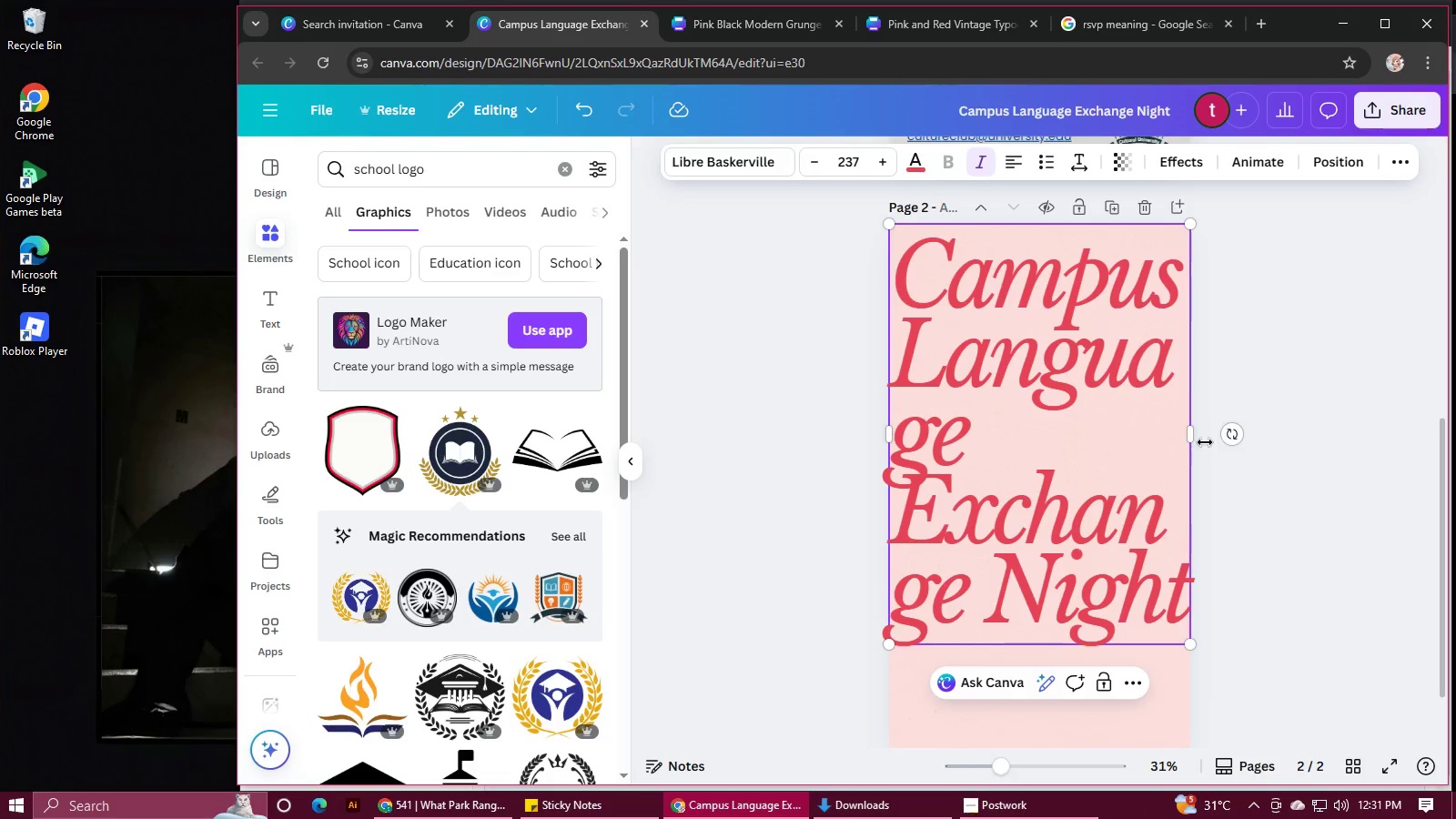 
left_click_drag(start_coordinate=[1198, 436], to_coordinate=[1258, 426])
 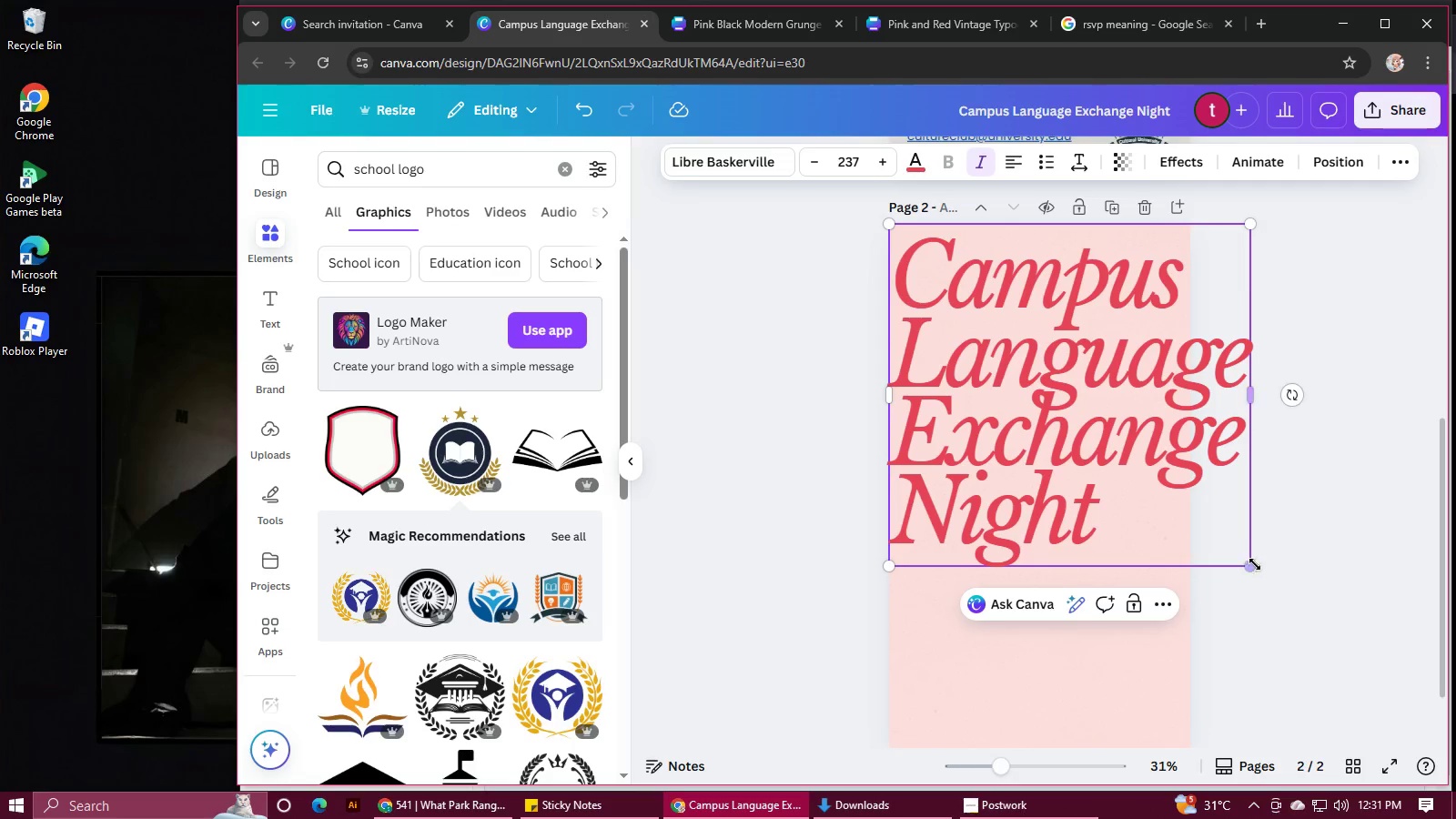 
left_click_drag(start_coordinate=[1255, 565], to_coordinate=[1149, 418])
 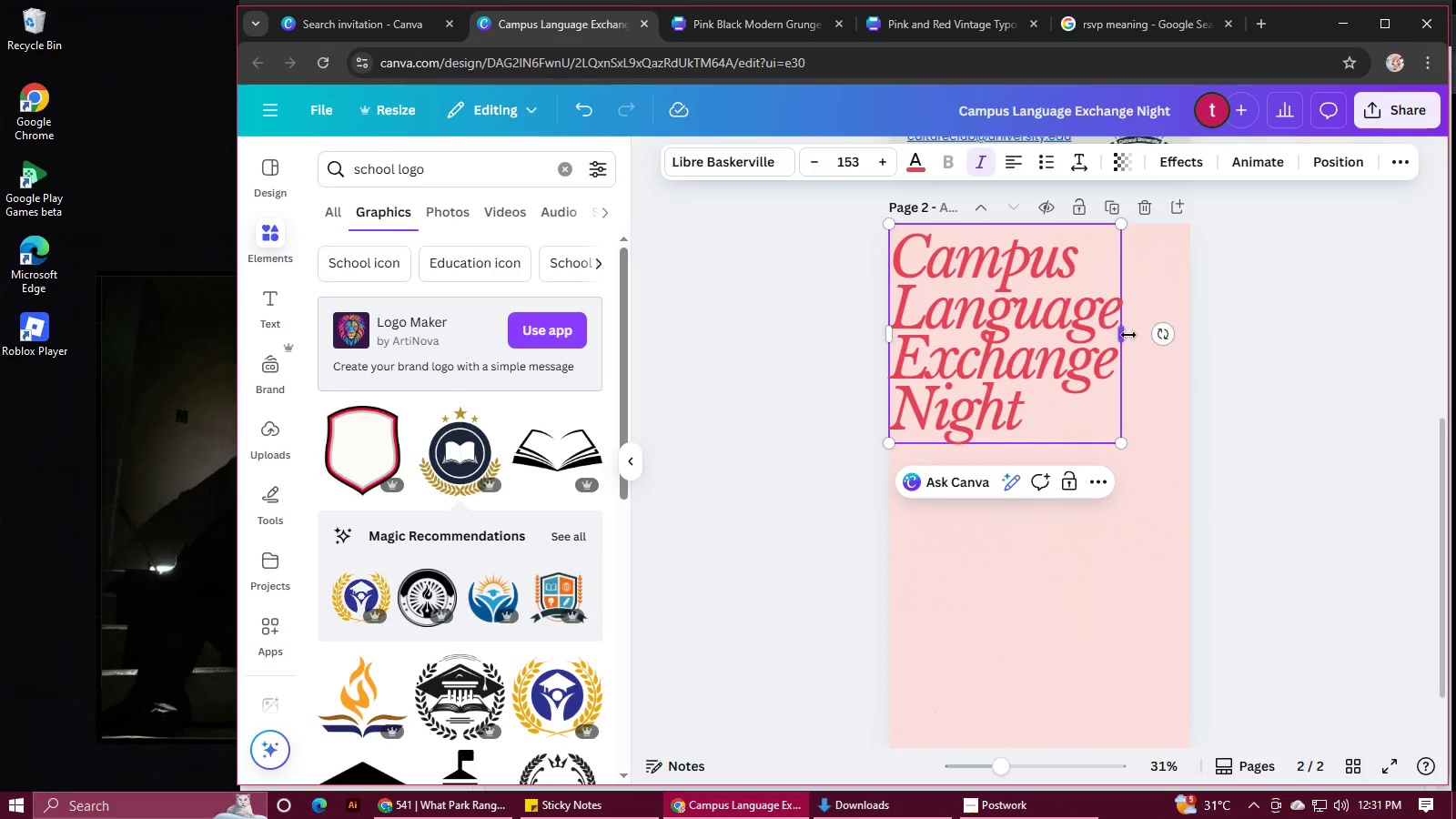 
left_click_drag(start_coordinate=[1128, 335], to_coordinate=[1182, 335])
 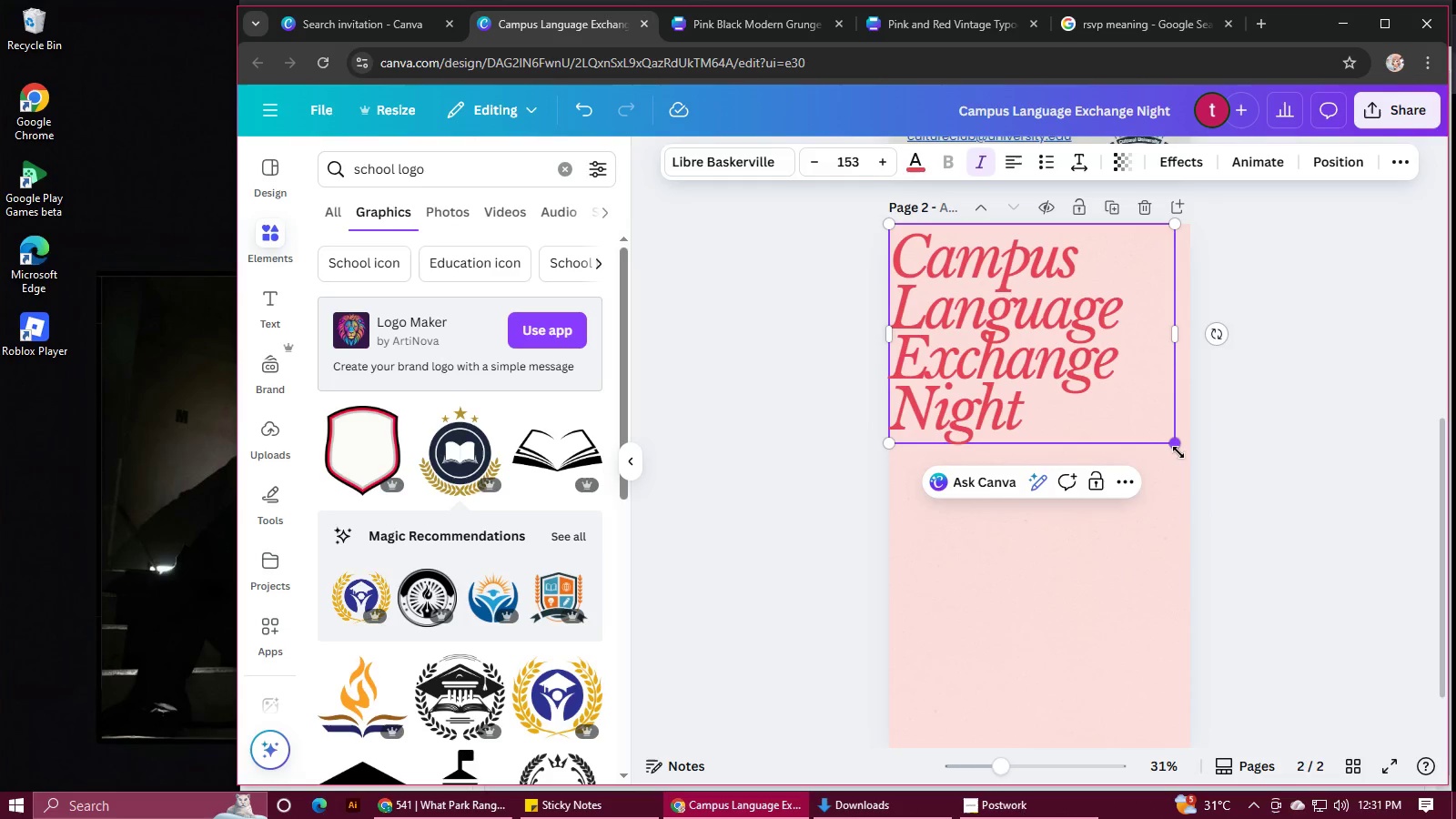 
left_click_drag(start_coordinate=[1180, 452], to_coordinate=[1151, 415])
 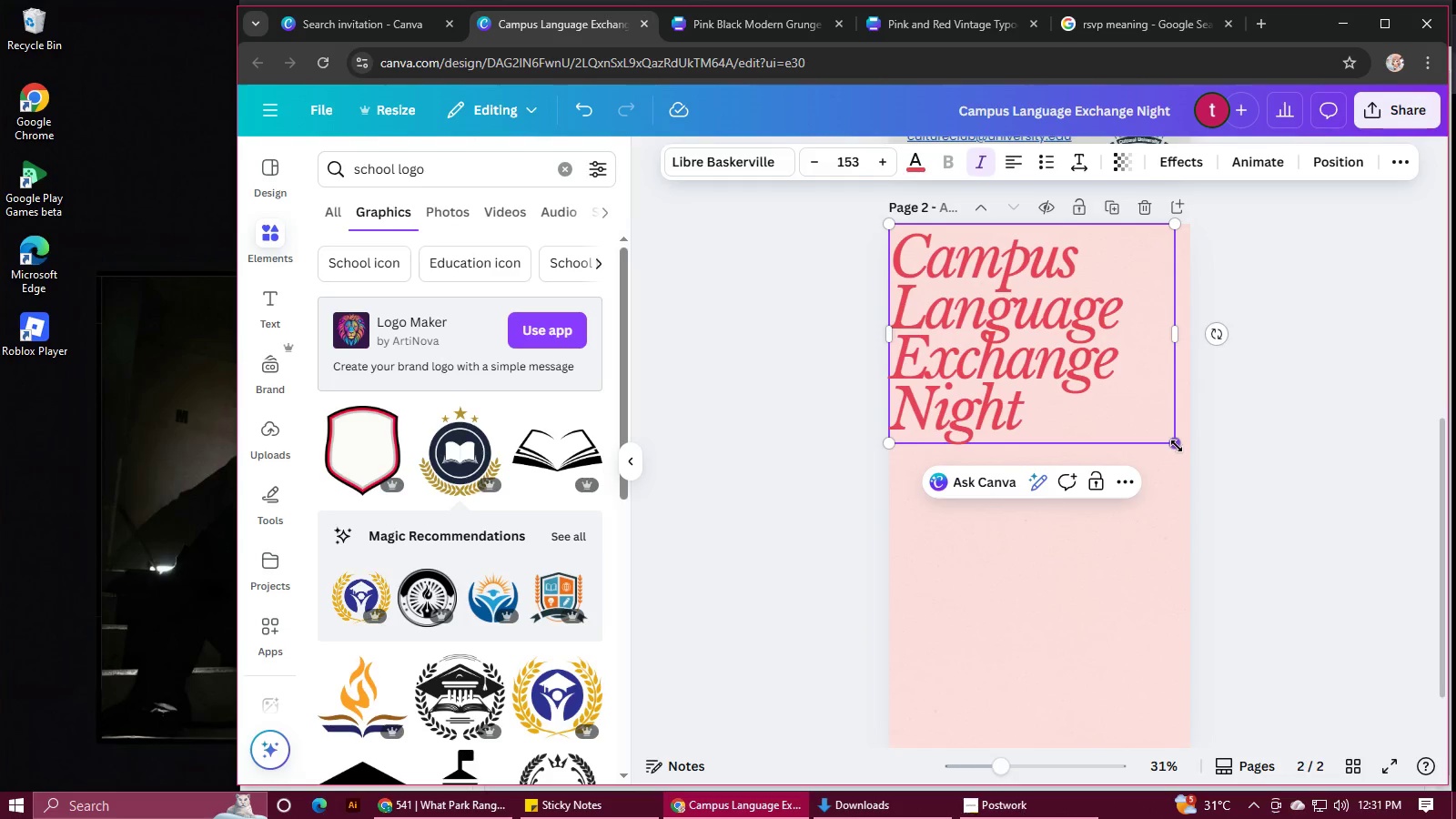 
left_click_drag(start_coordinate=[1177, 446], to_coordinate=[1090, 364])
 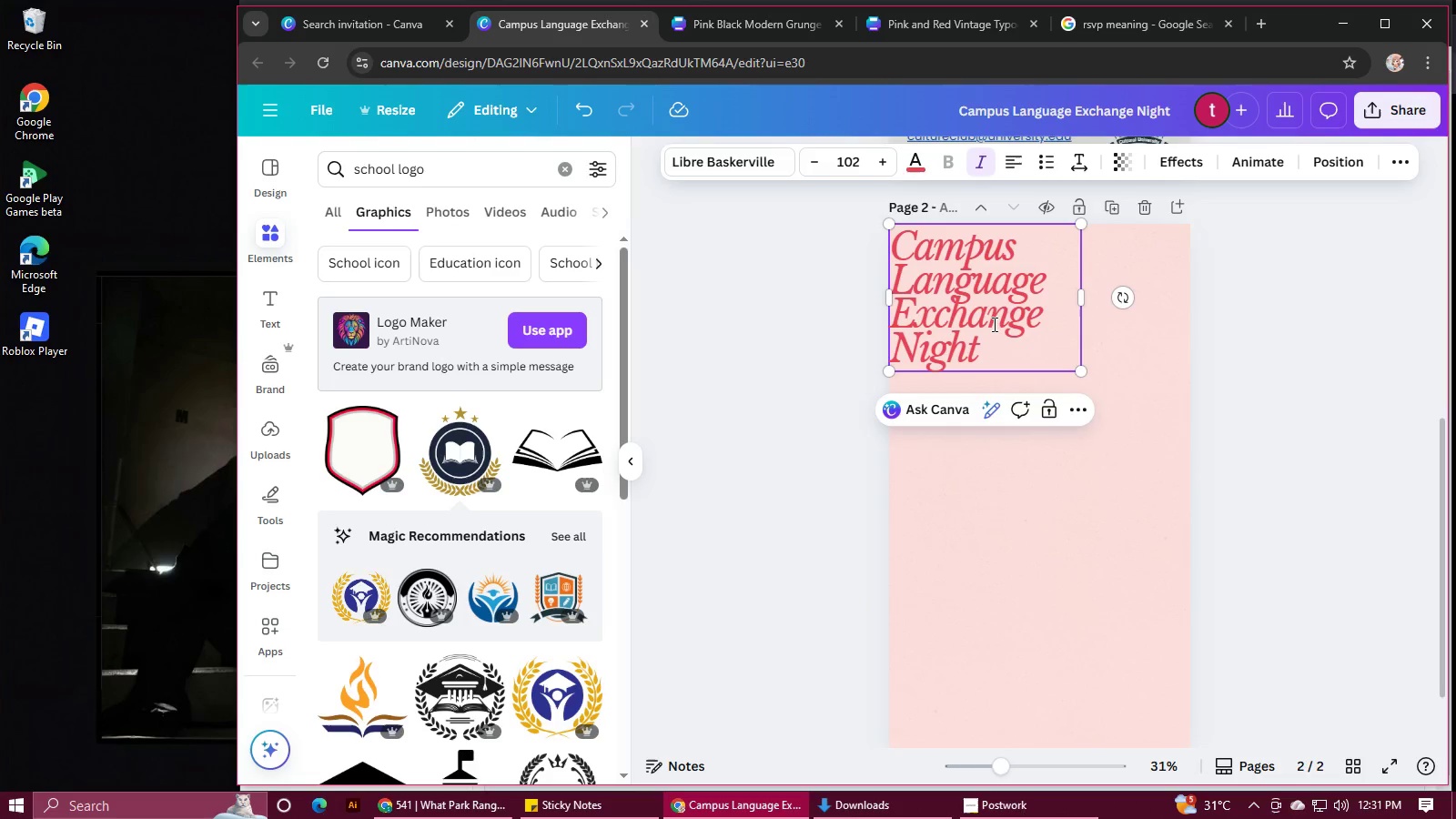 
left_click_drag(start_coordinate=[993, 324], to_coordinate=[1007, 323])
 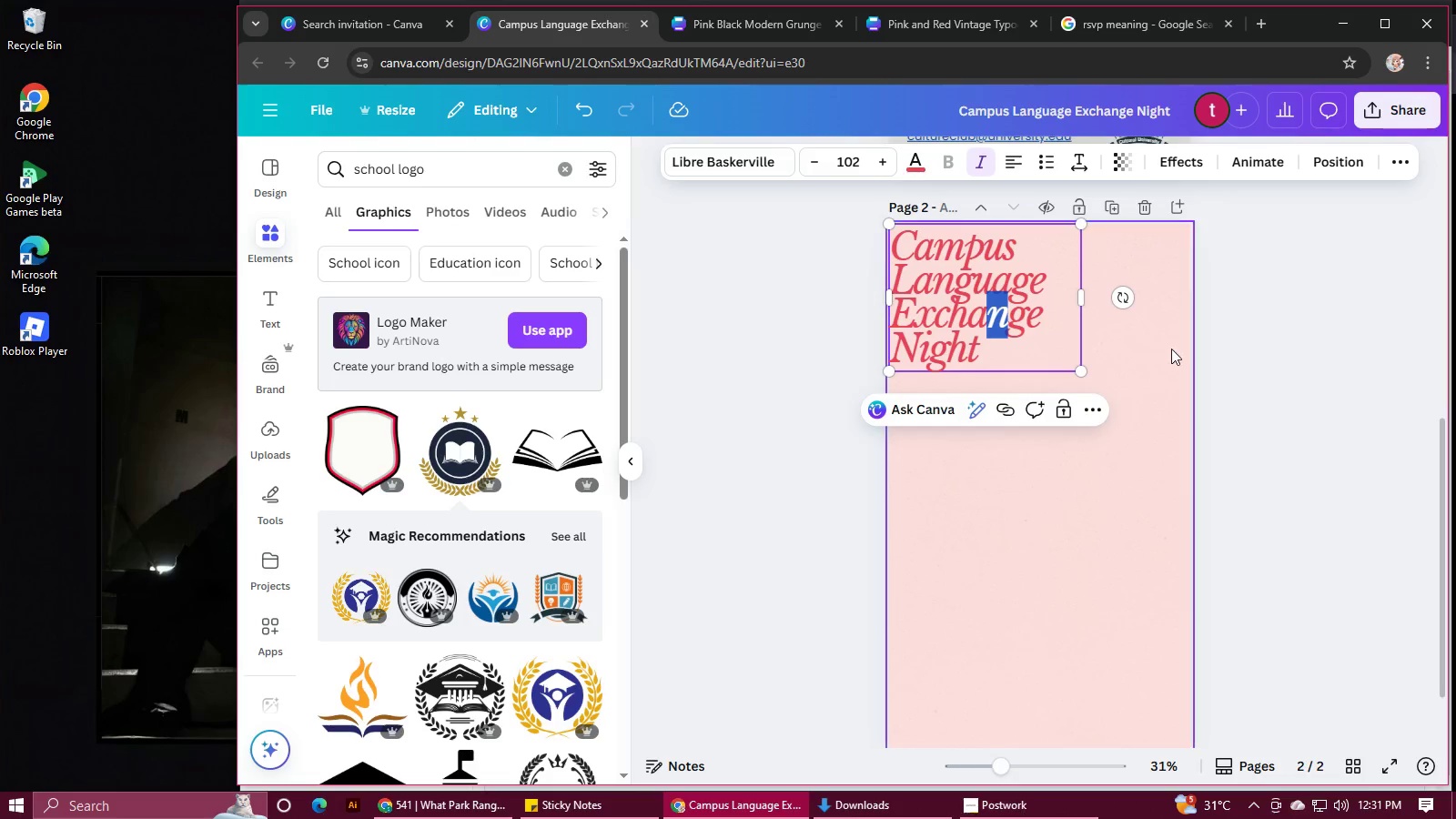 
left_click([1171, 349])
 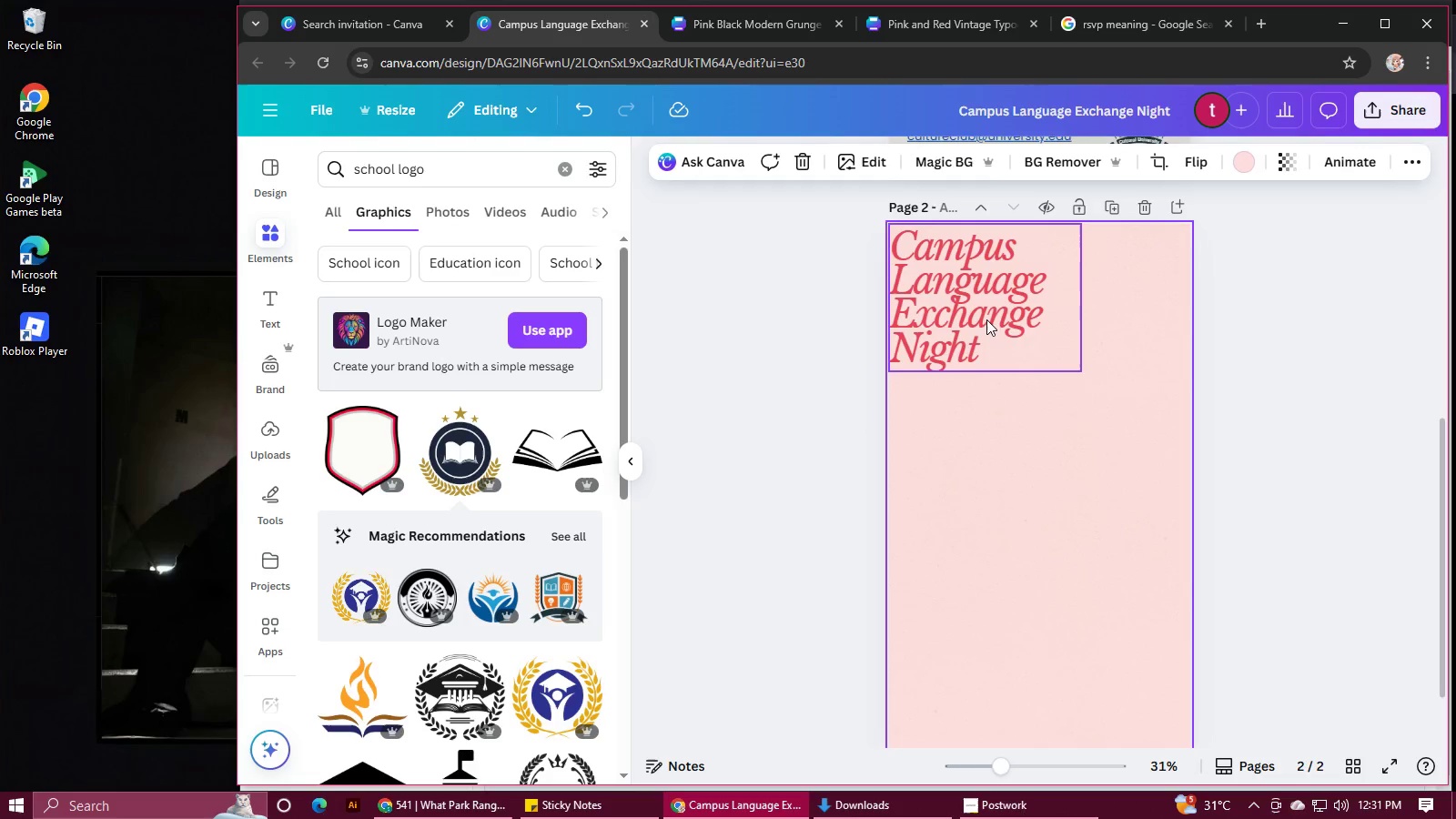 
left_click_drag(start_coordinate=[986, 319], to_coordinate=[997, 327])
 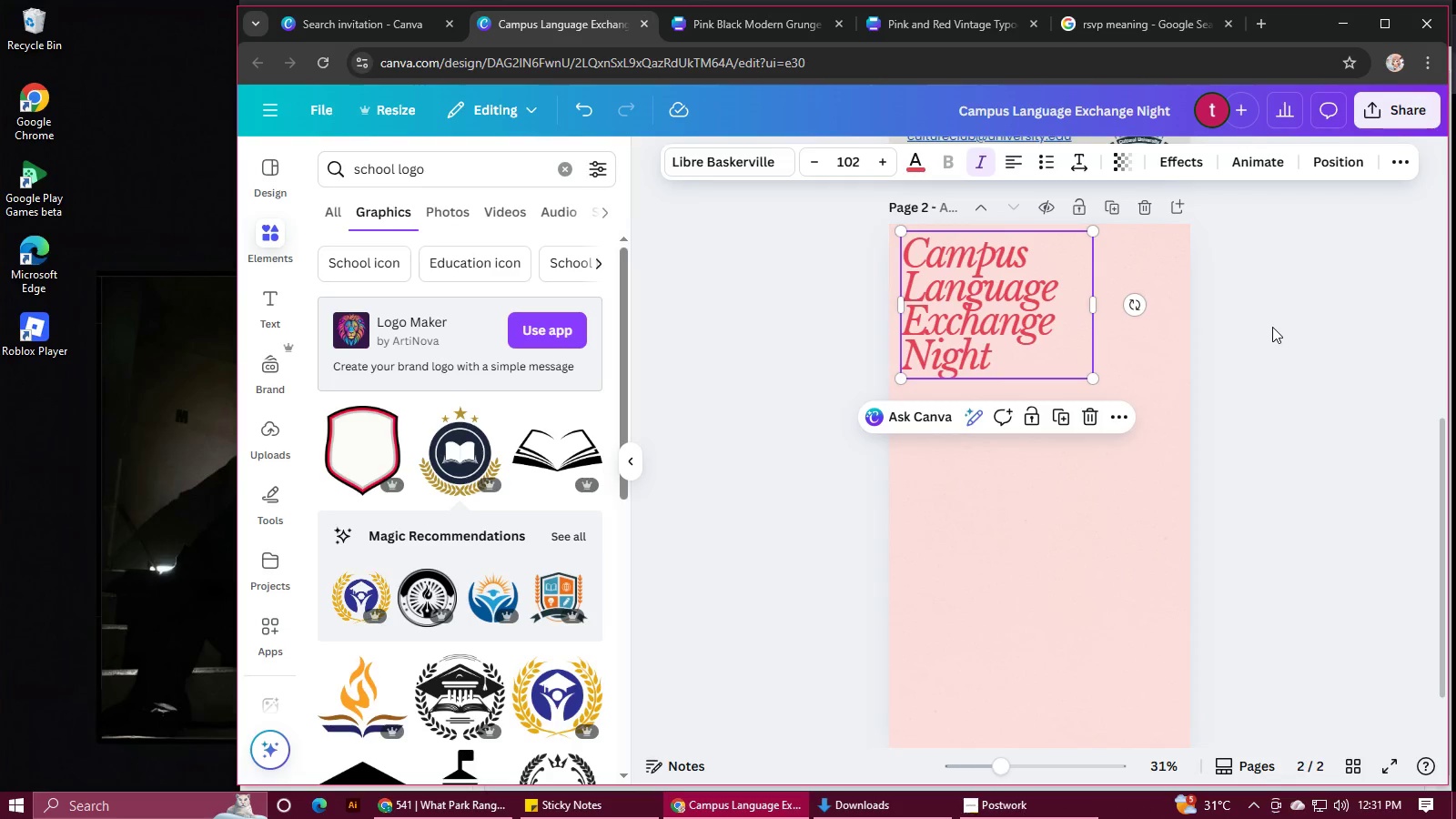 
left_click([1272, 327])
 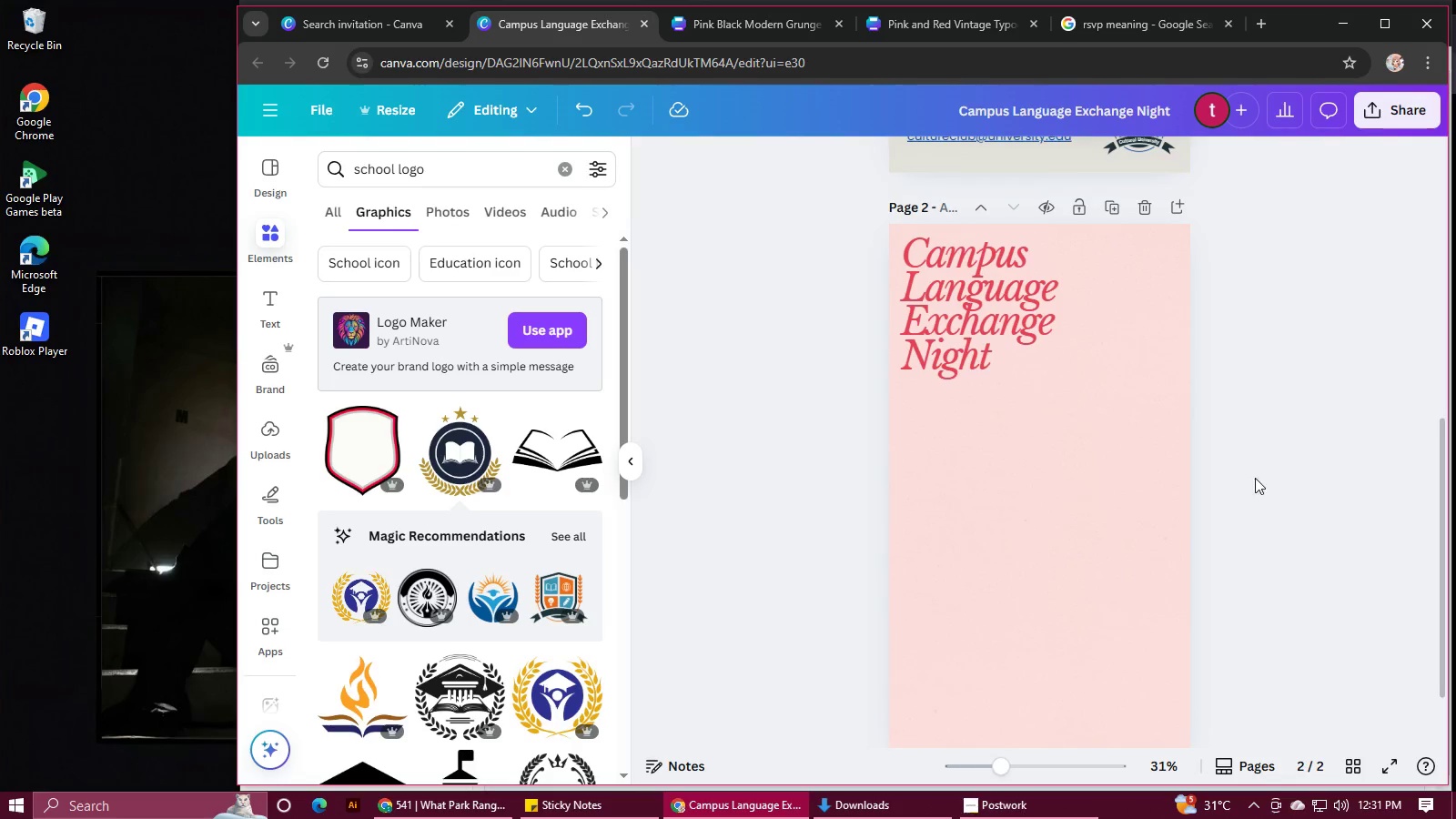 
scroll: coordinate [1253, 480], scroll_direction: up, amount: 3.0
 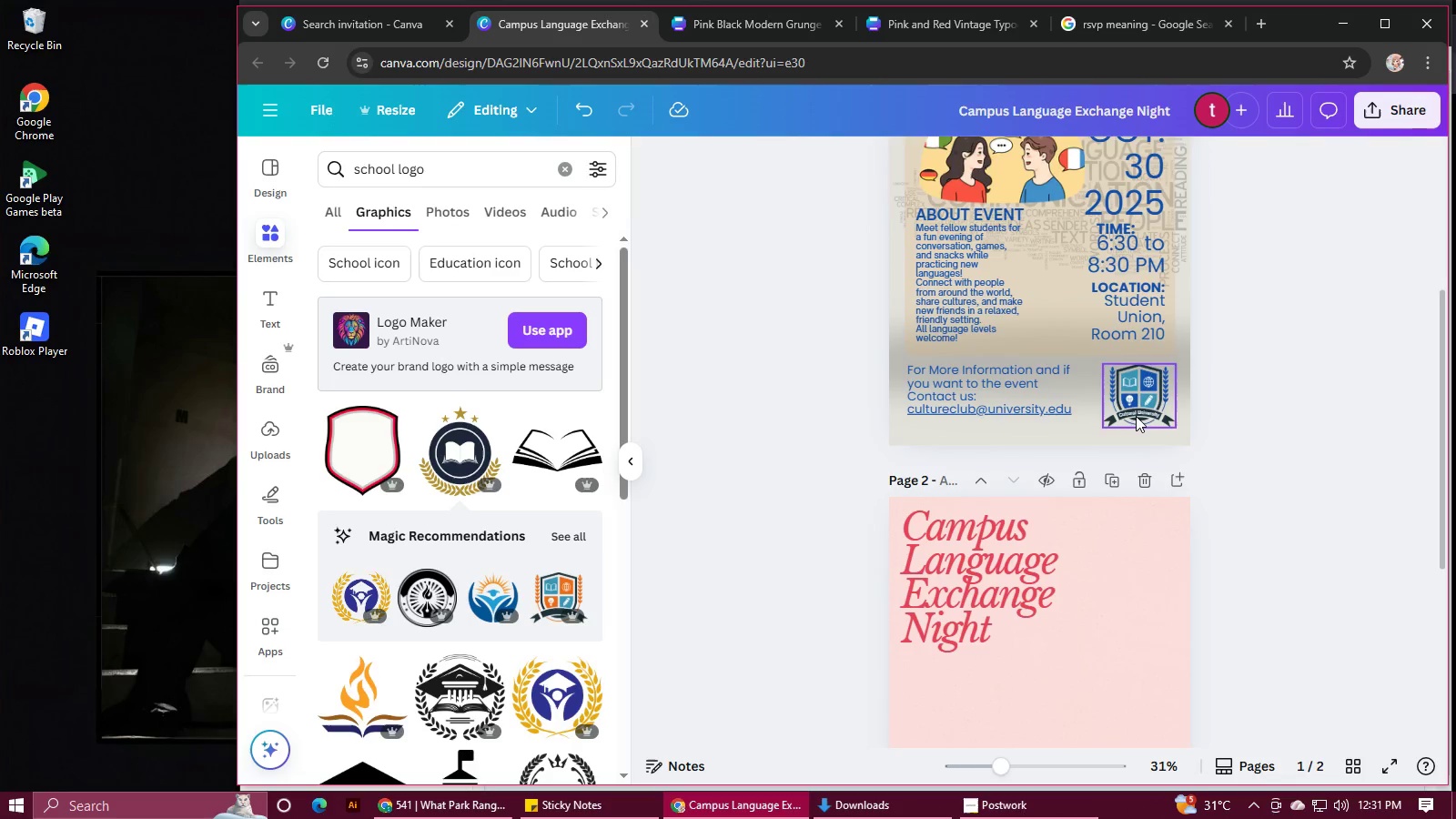 
left_click([1136, 416])
 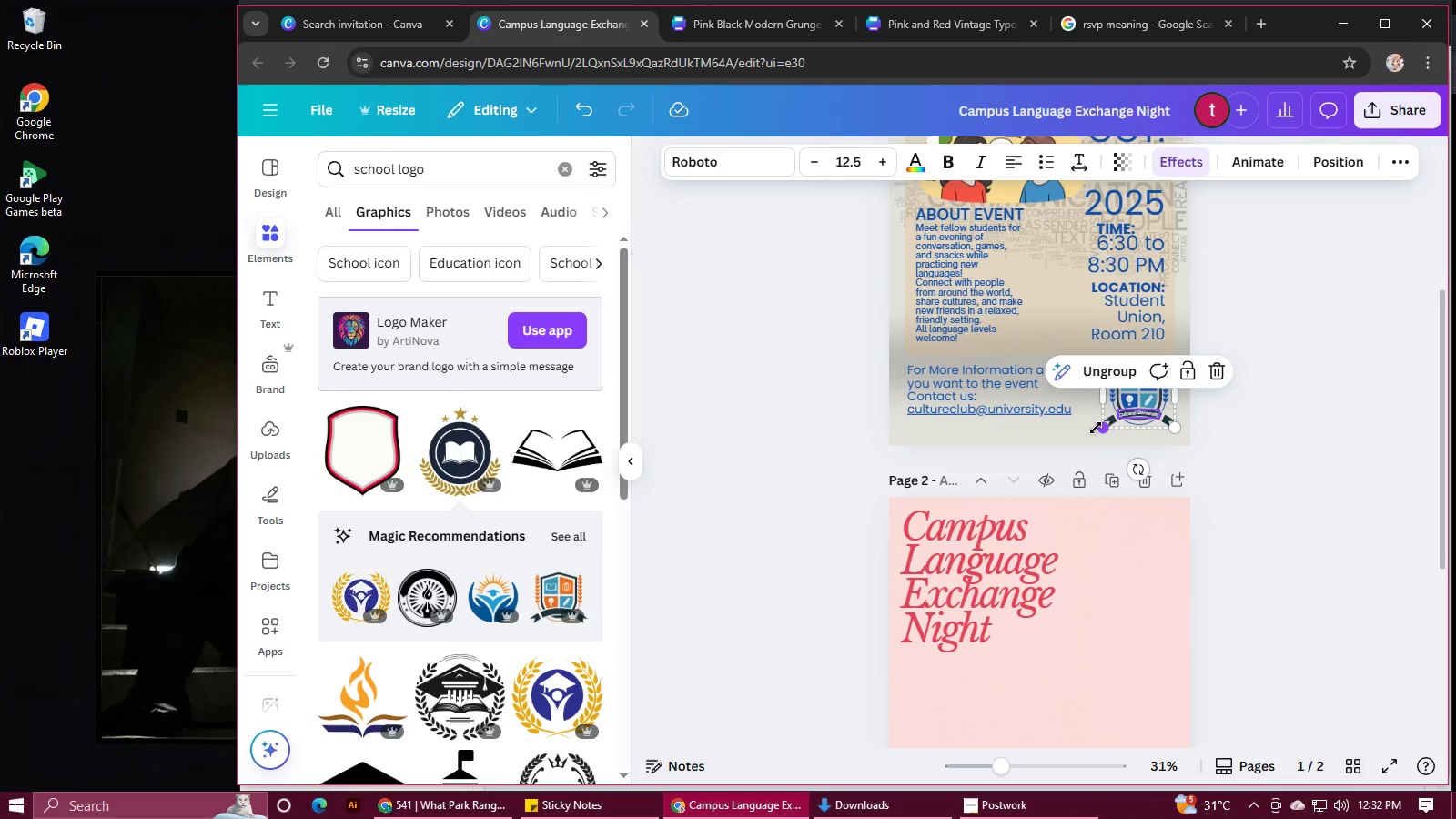 
left_click([1103, 428])
 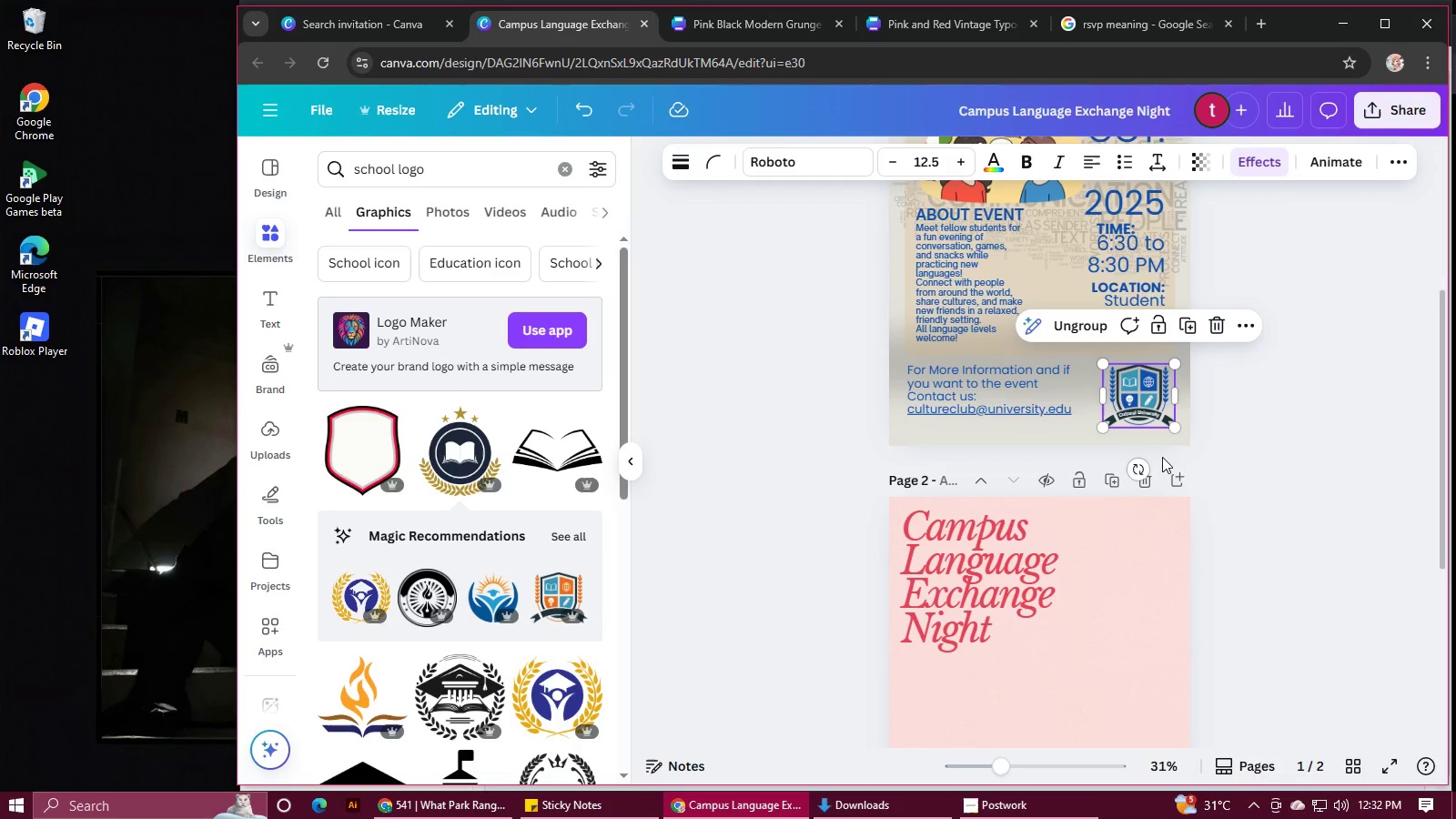 
key(Control+C)
 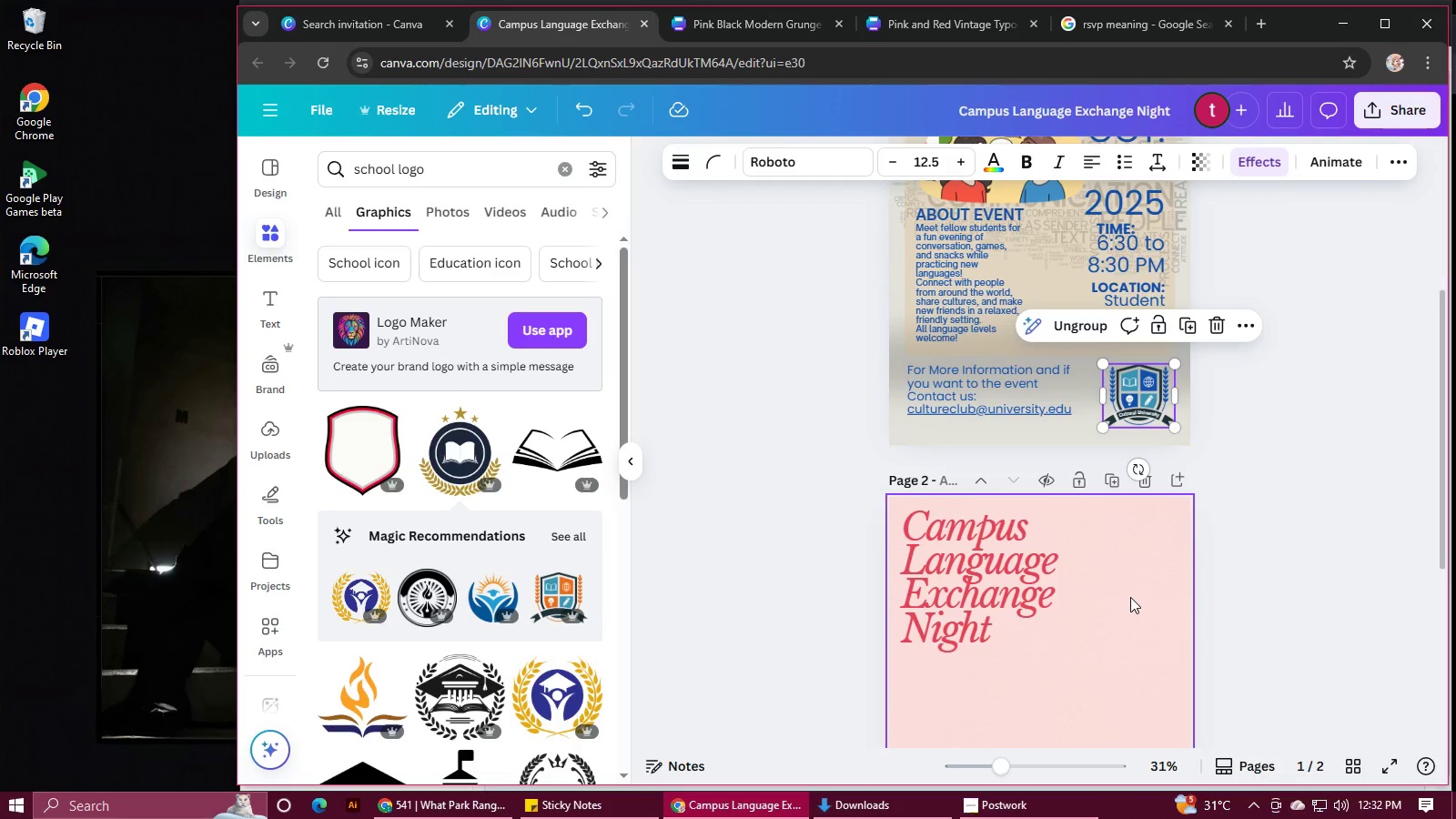 
left_click([1130, 597])
 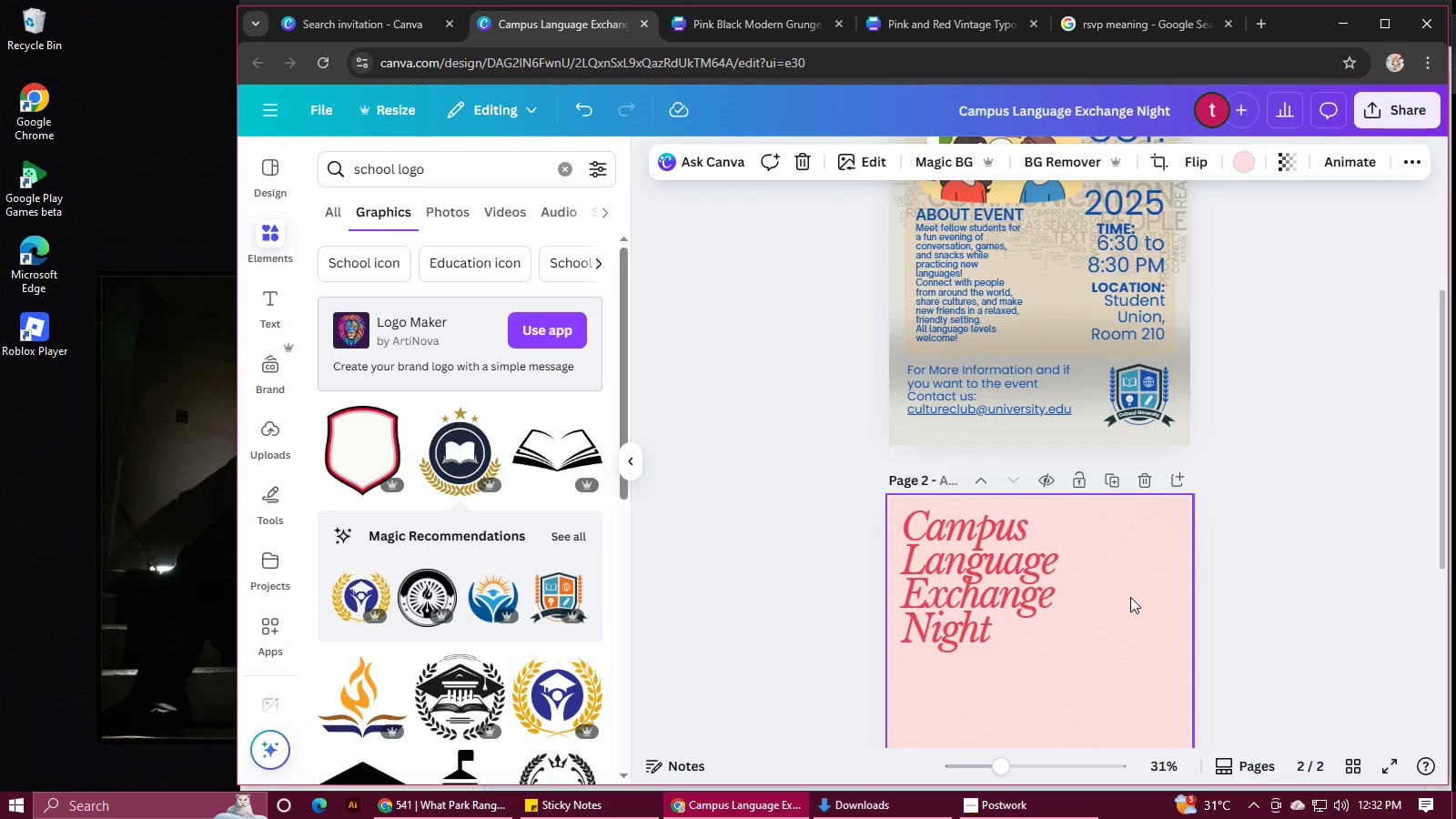 
key(Control+V)
 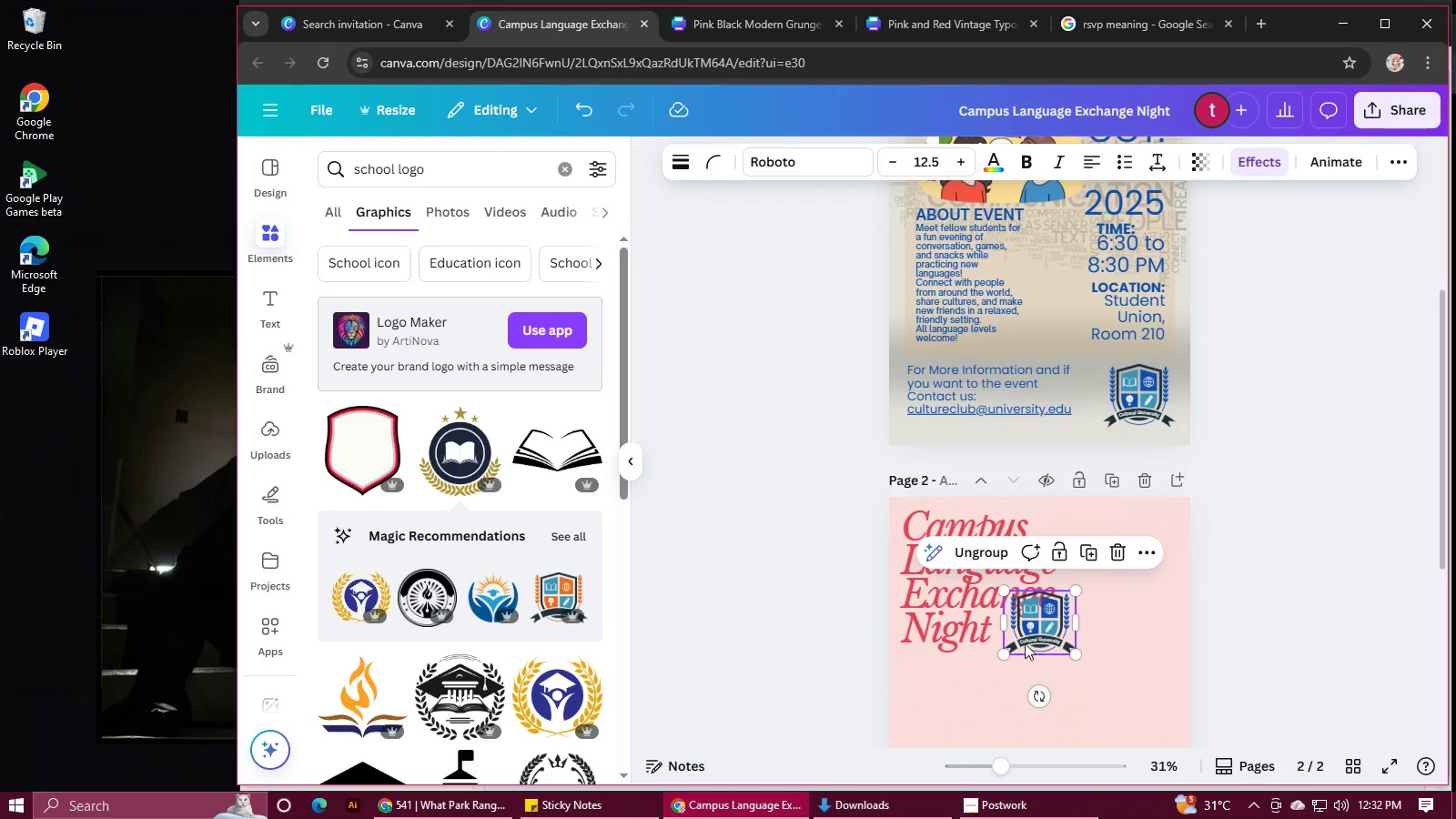 
left_click_drag(start_coordinate=[1044, 619], to_coordinate=[1133, 547])
 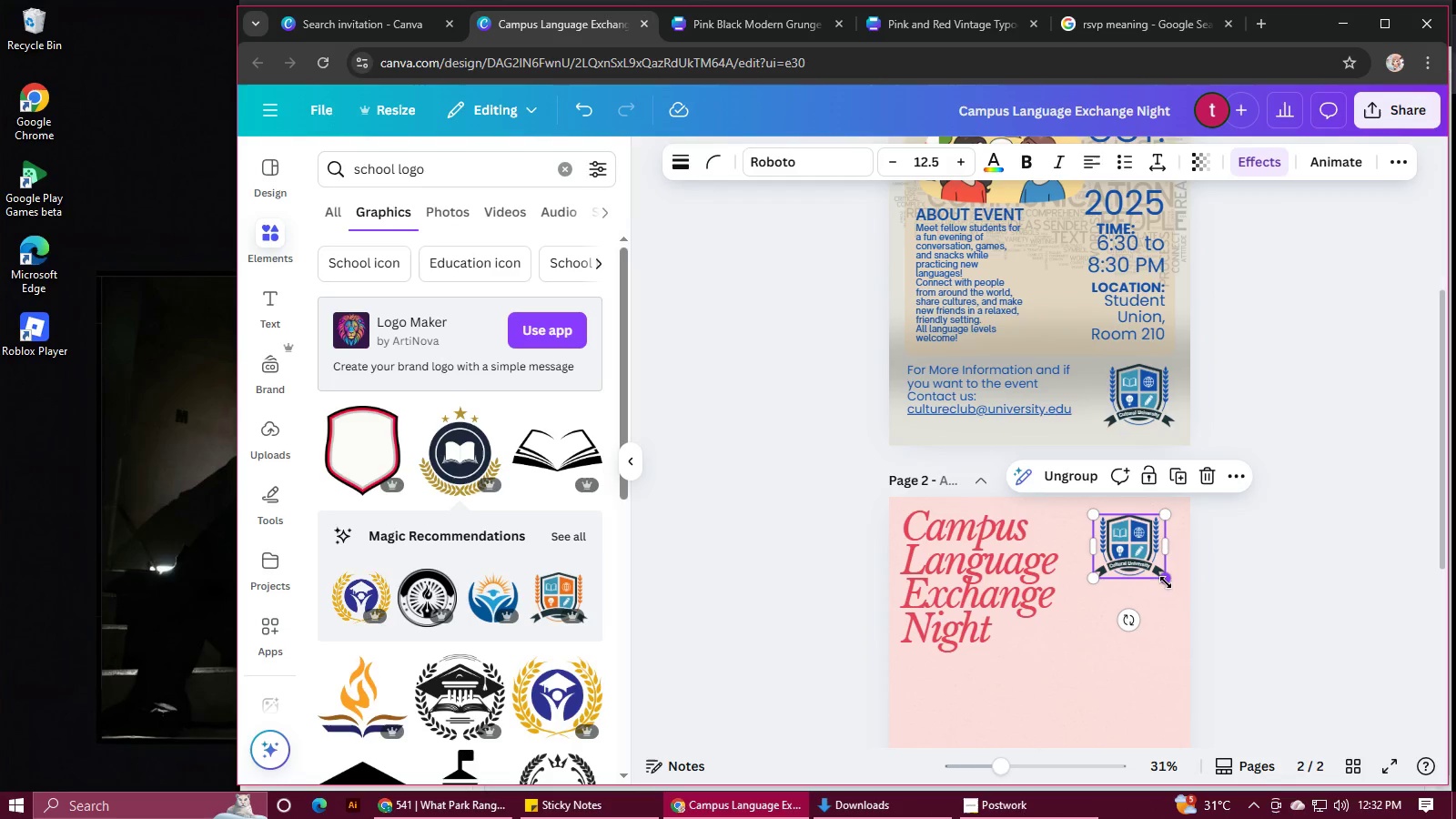 
left_click_drag(start_coordinate=[1166, 582], to_coordinate=[1178, 595])
 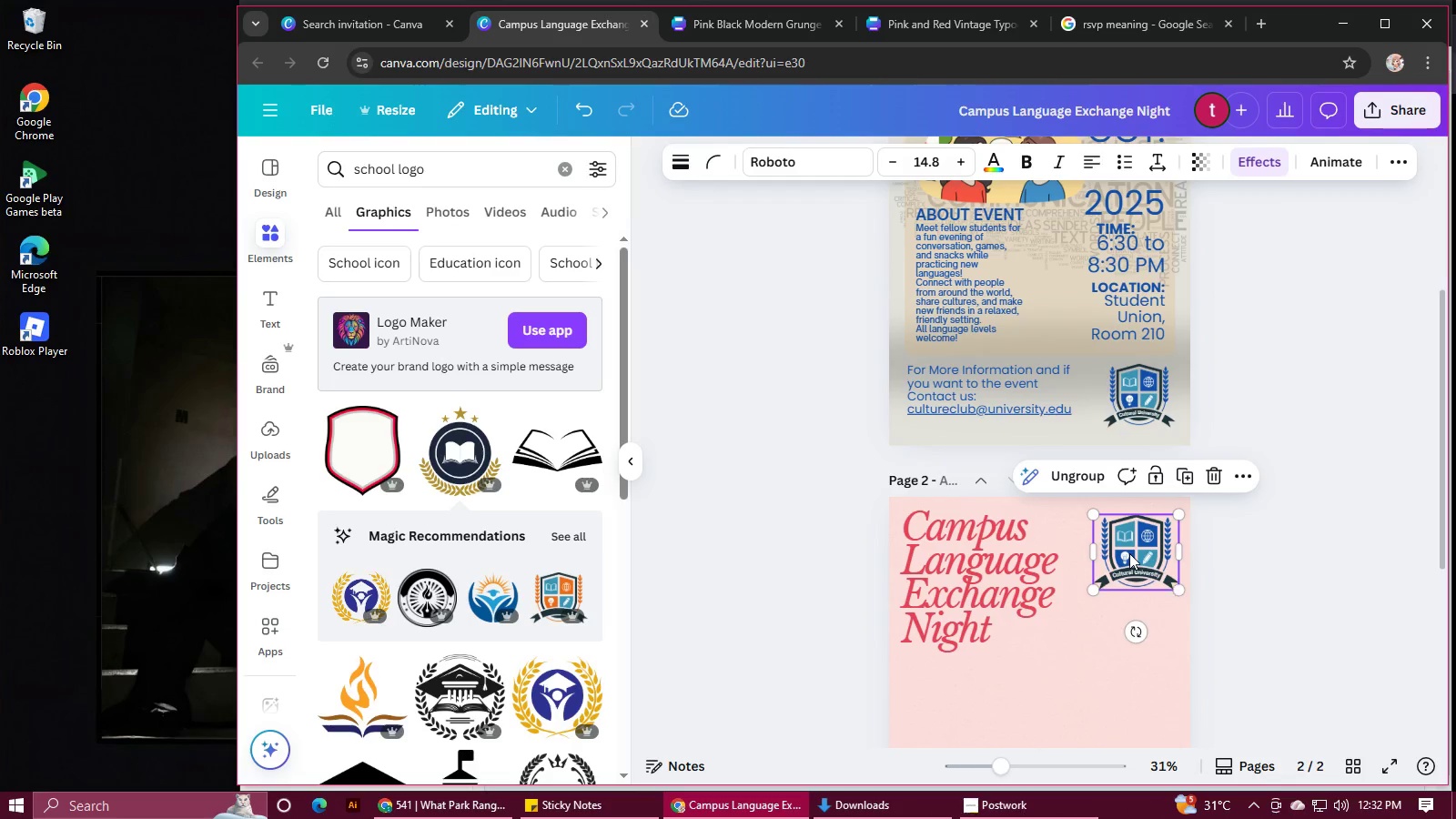 
left_click_drag(start_coordinate=[1129, 553], to_coordinate=[1123, 557])
 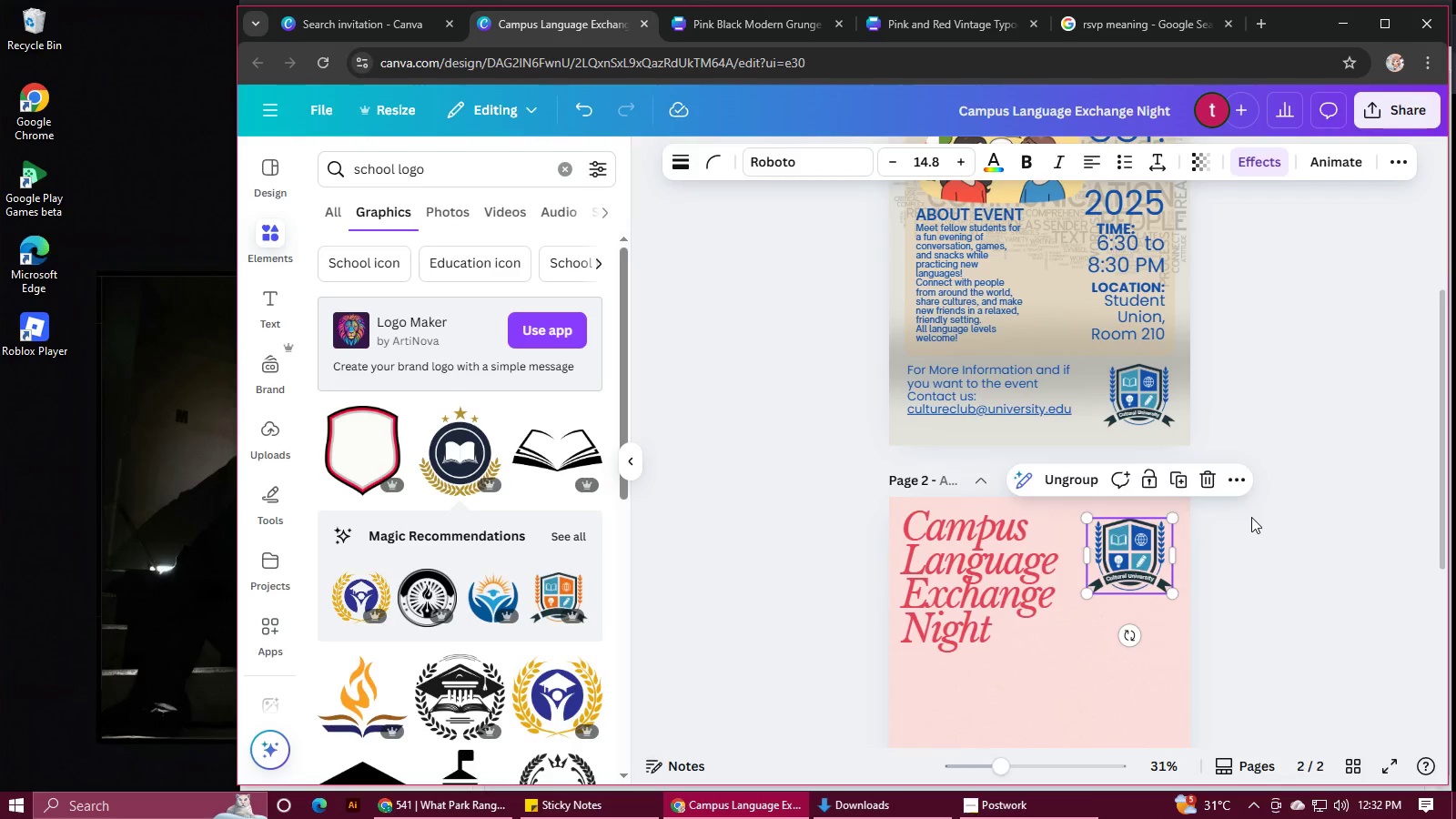 
left_click([1251, 517])
 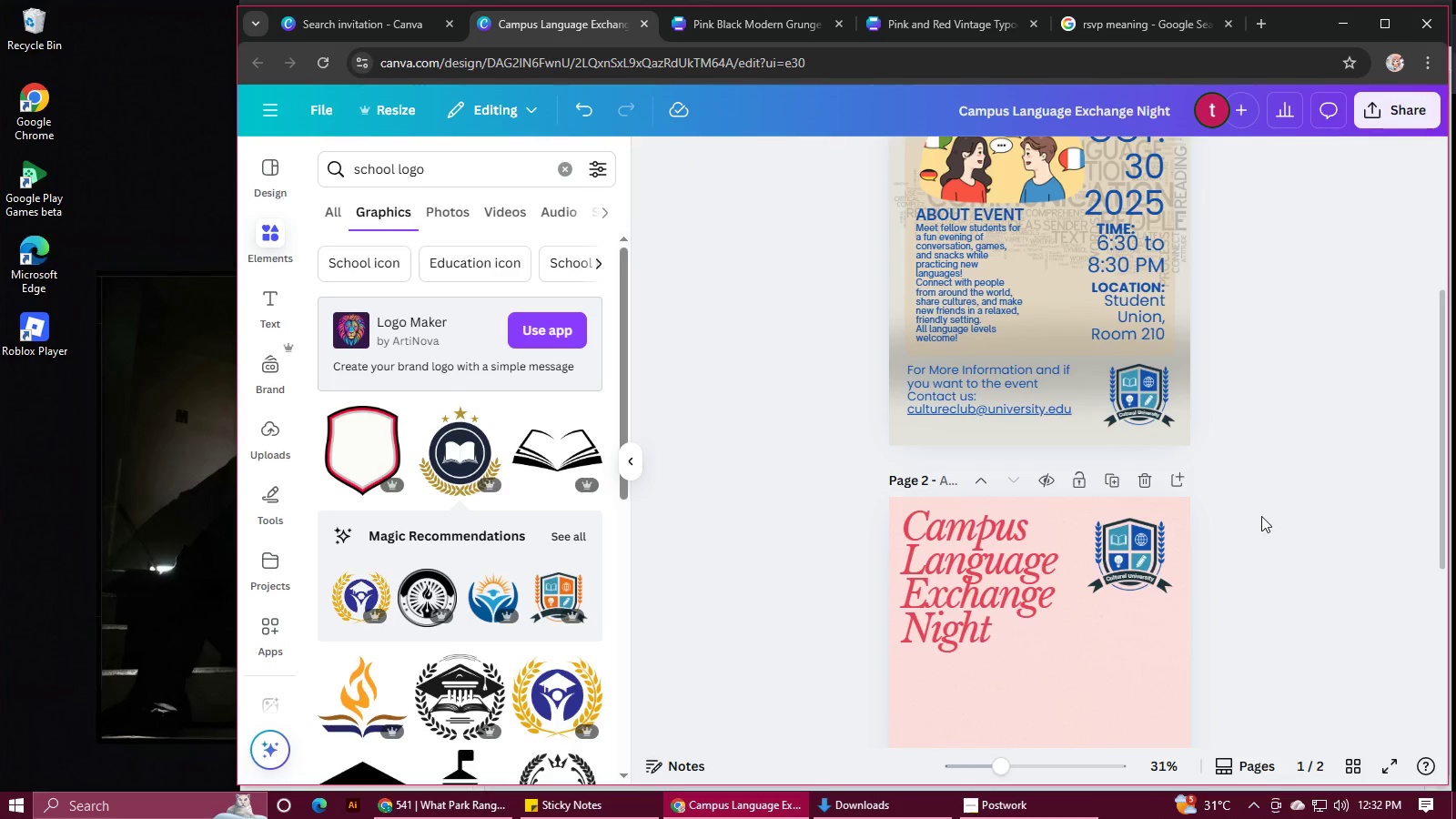 
scroll: coordinate [1269, 516], scroll_direction: down, amount: 3.0
 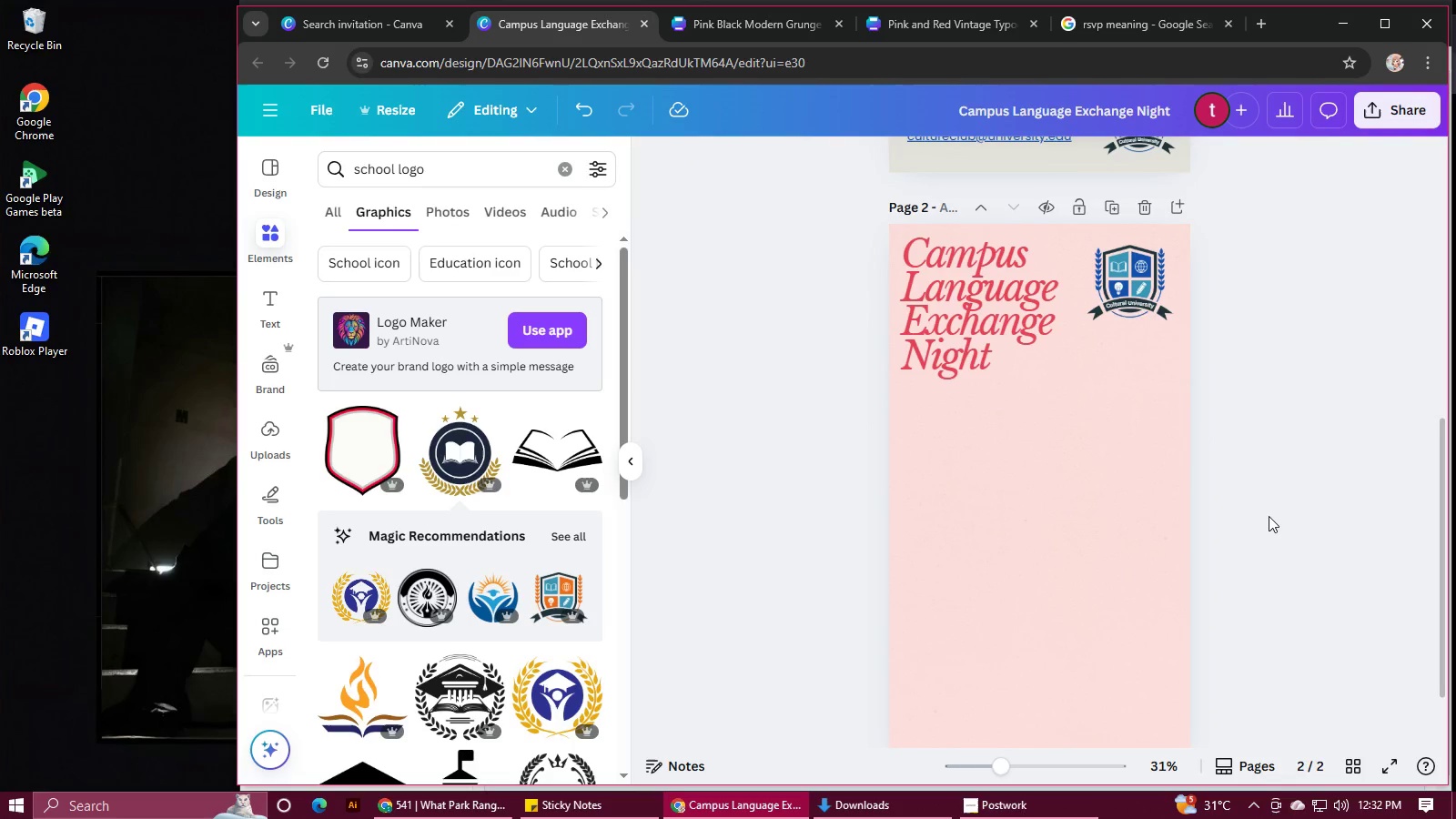 
scroll: coordinate [1269, 514], scroll_direction: up, amount: 1.0
 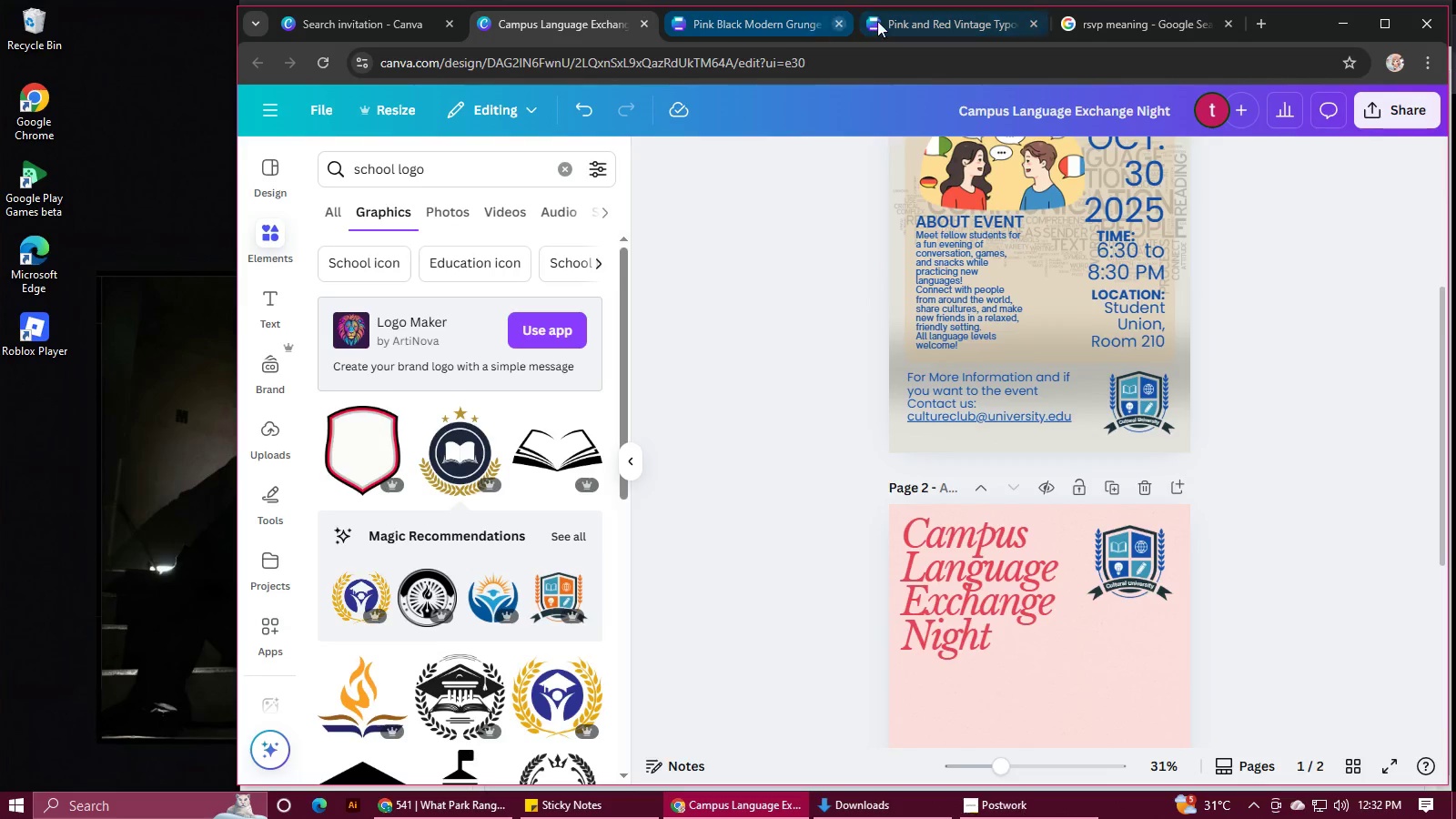 
left_click([737, 455])
 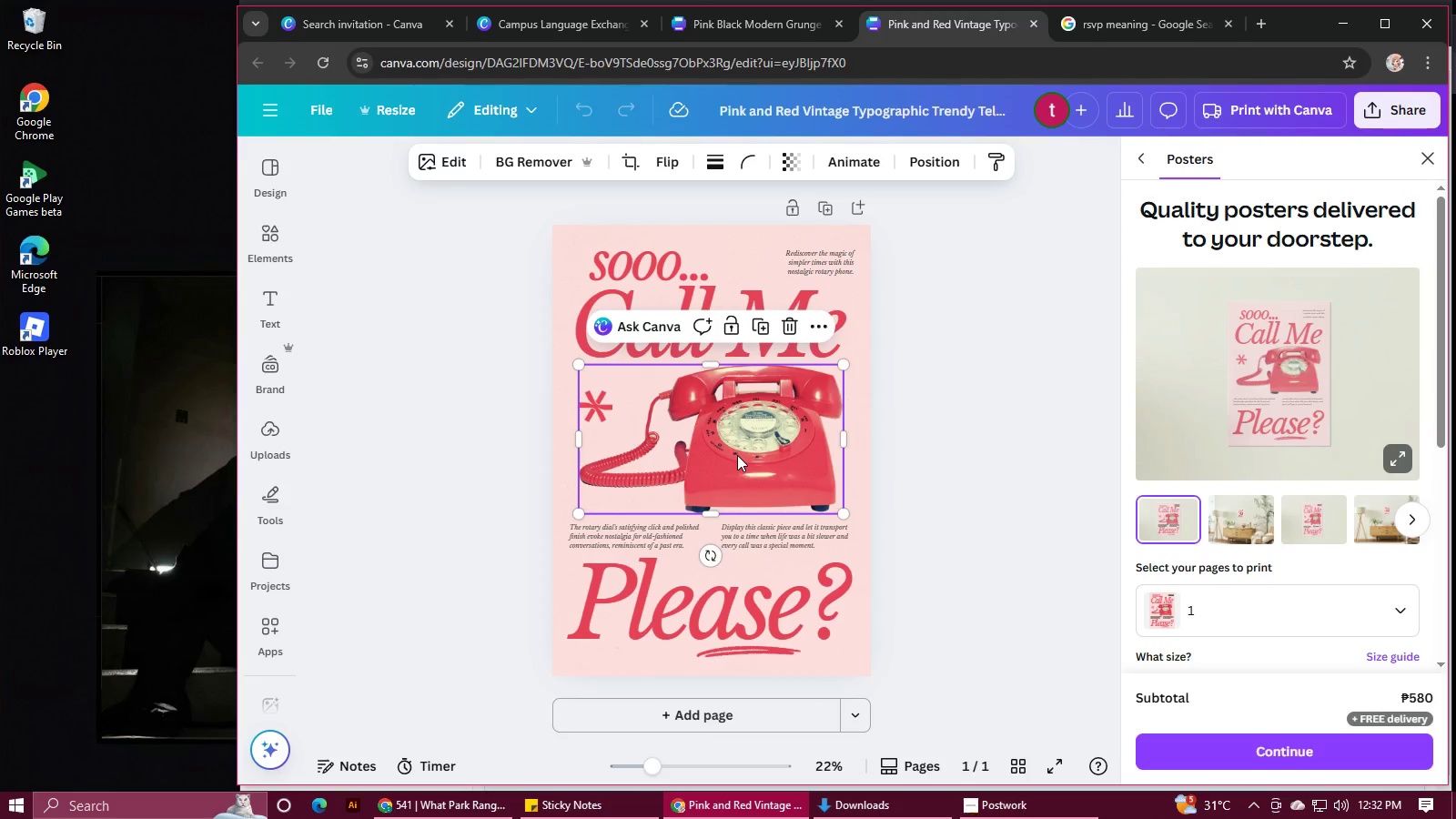 
key(Control+C)
 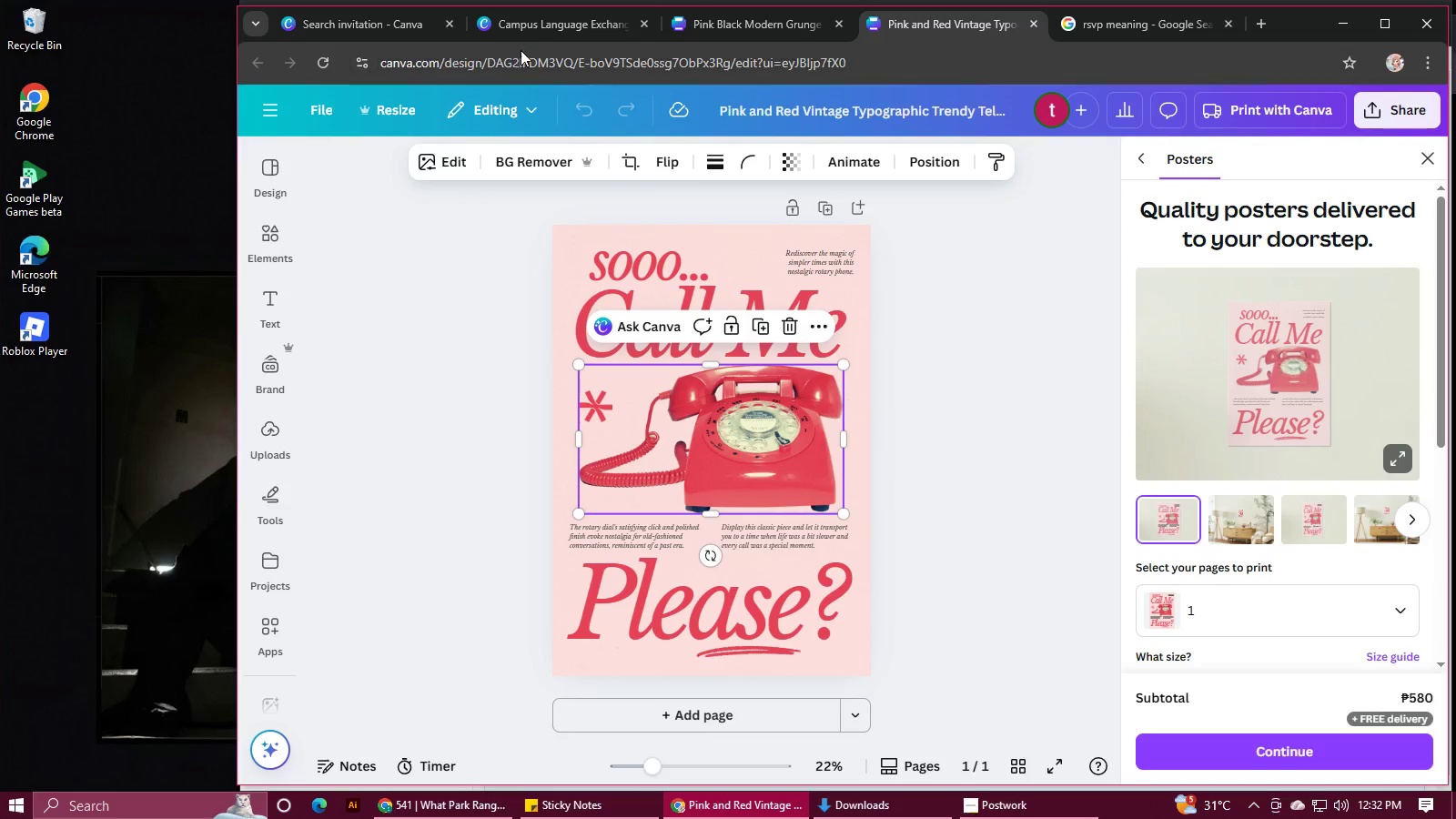 
left_click([531, 26])
 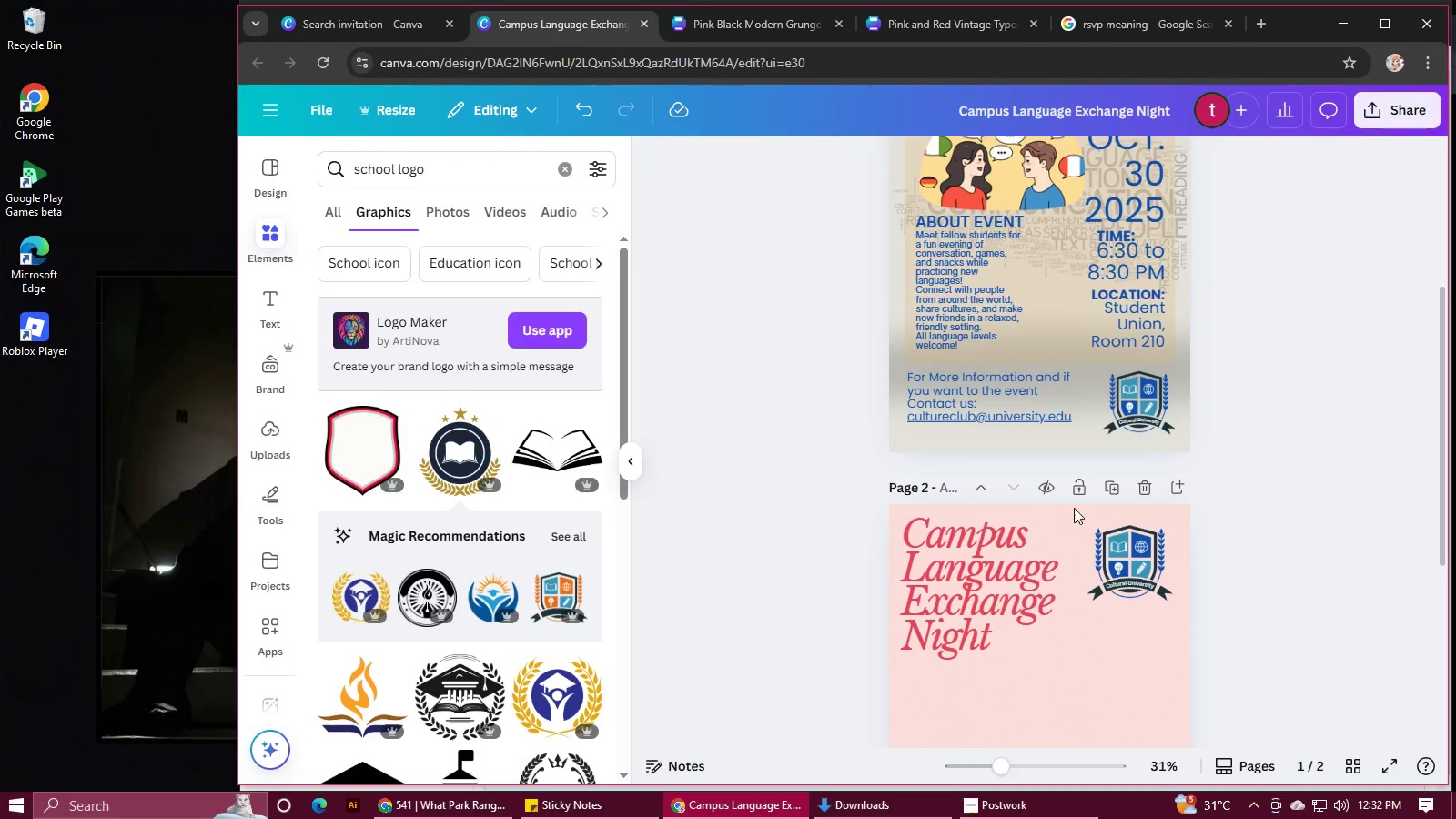 
scroll: coordinate [1080, 522], scroll_direction: down, amount: 3.0
 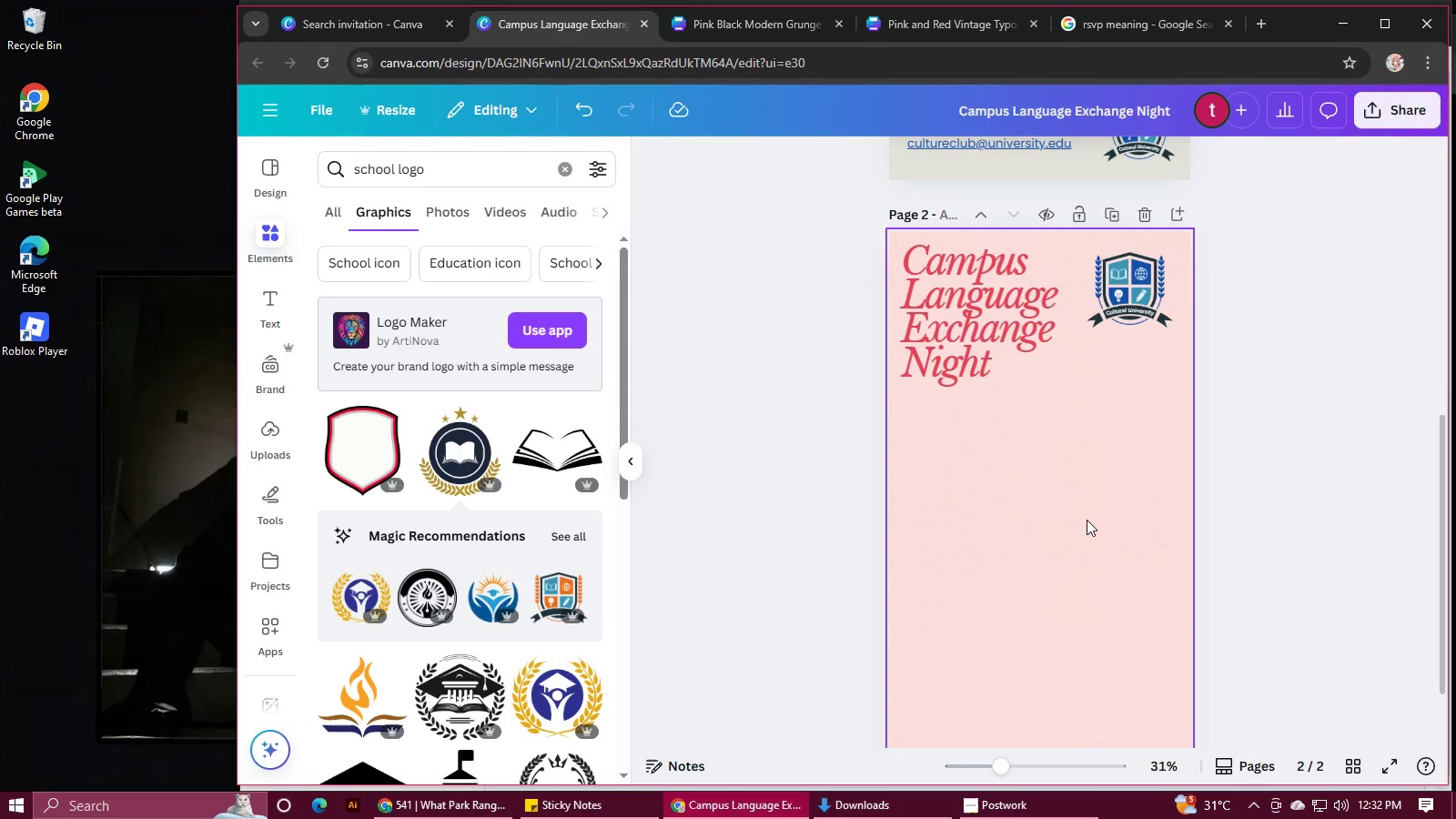 
key(Control+V)
 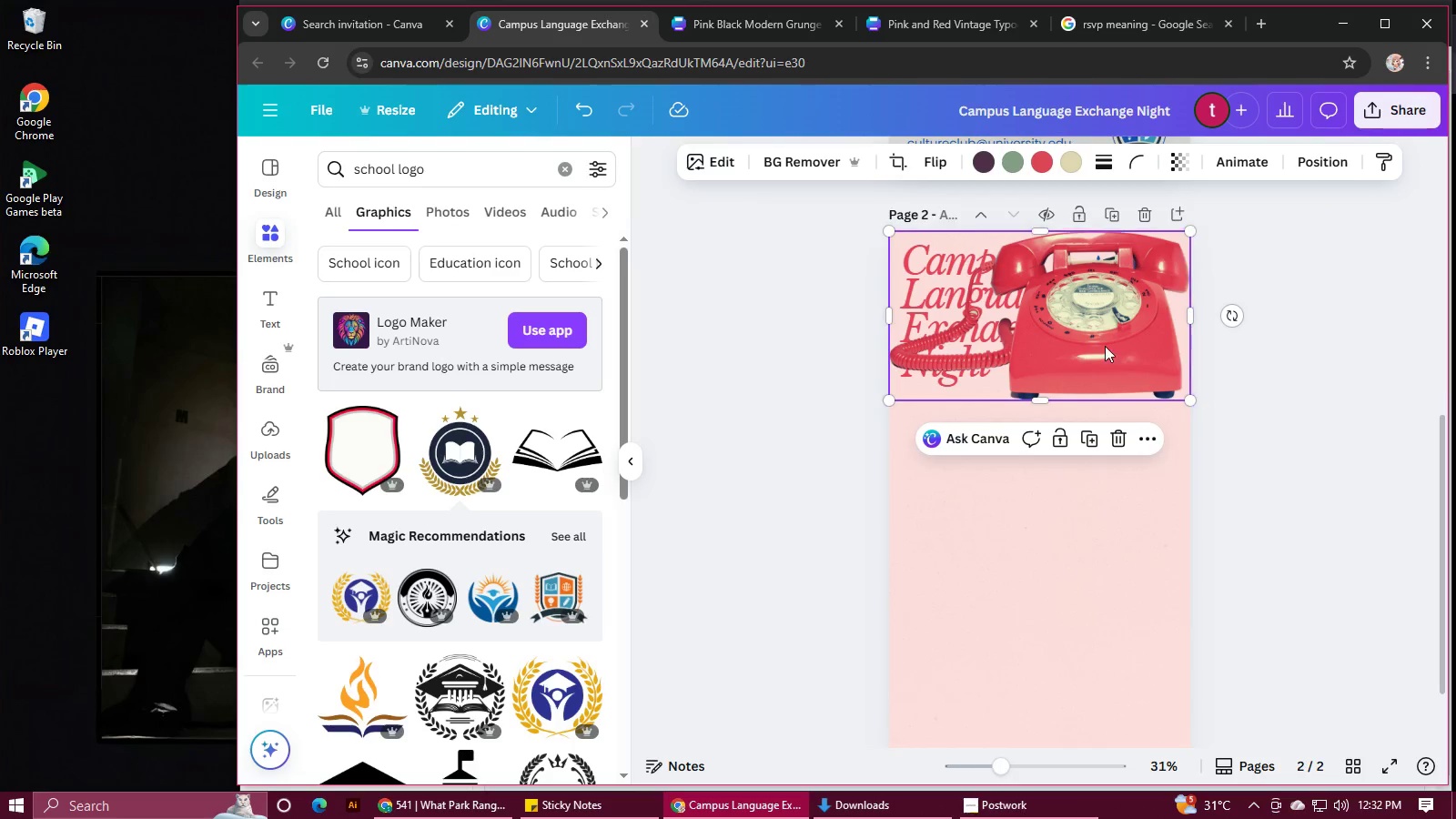 
left_click_drag(start_coordinate=[1109, 349], to_coordinate=[1111, 475])
 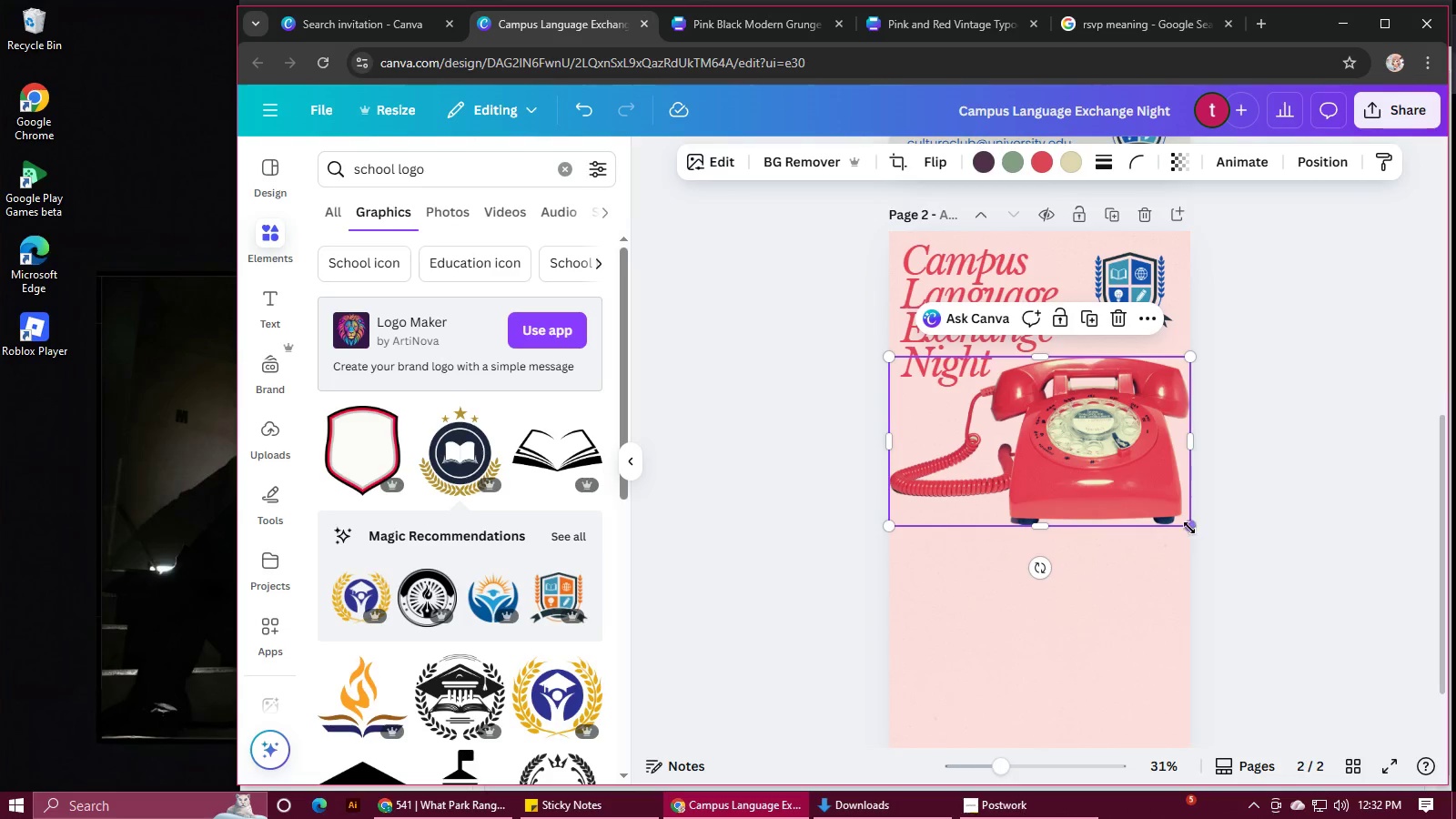 
left_click_drag(start_coordinate=[1188, 526], to_coordinate=[1121, 471])
 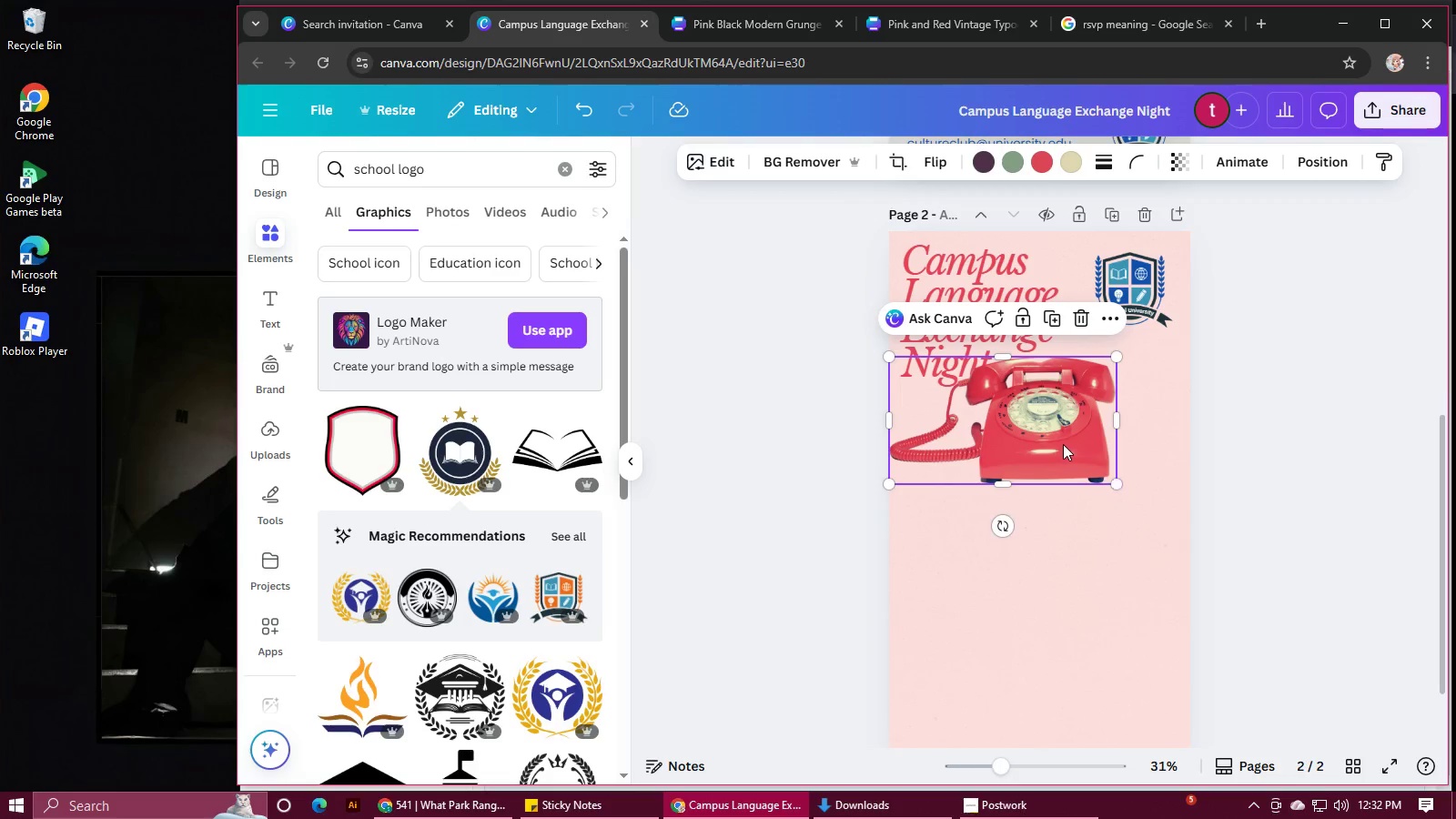 
left_click_drag(start_coordinate=[1062, 444], to_coordinate=[1123, 445])
 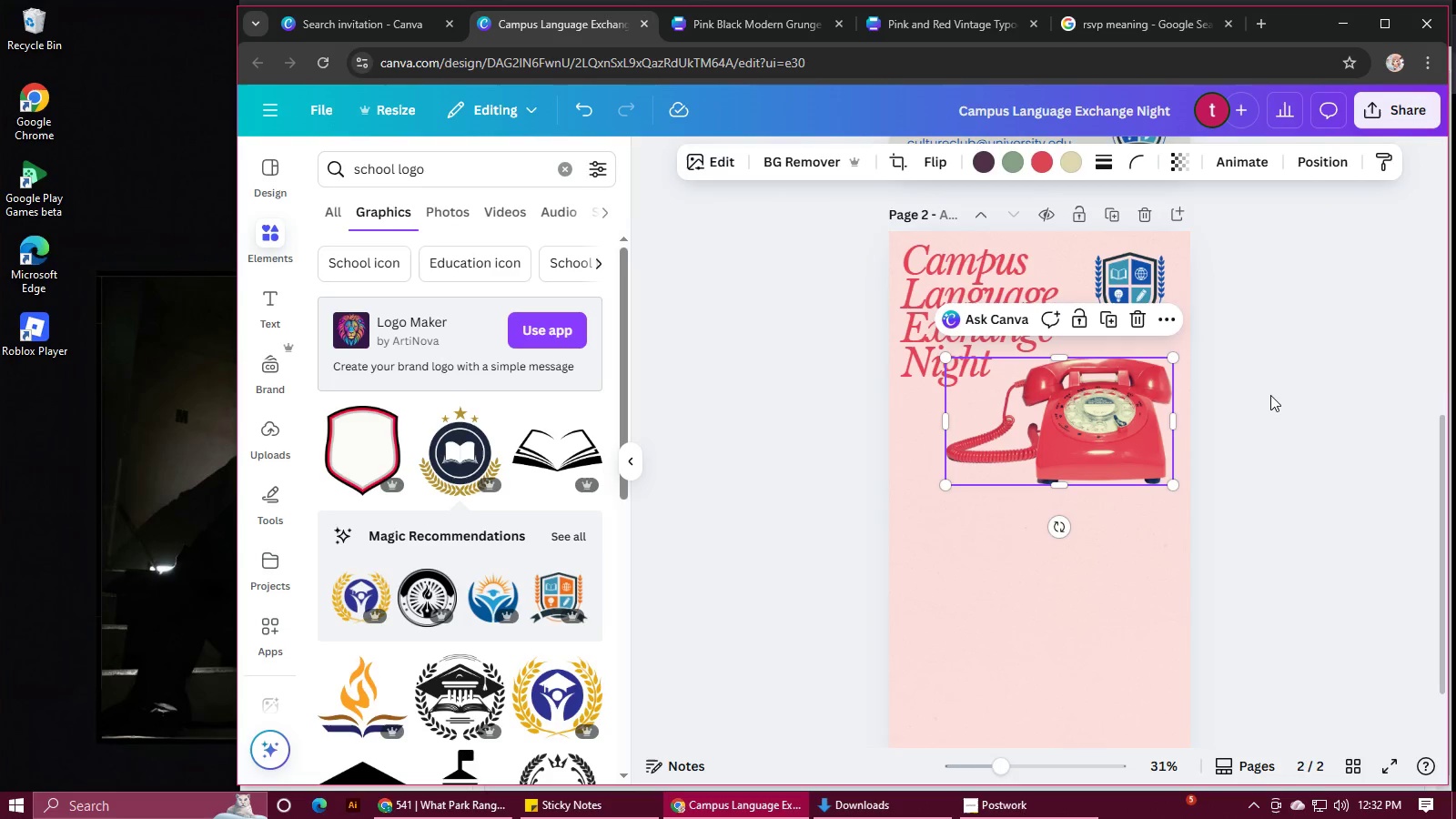 
left_click([1270, 395])
 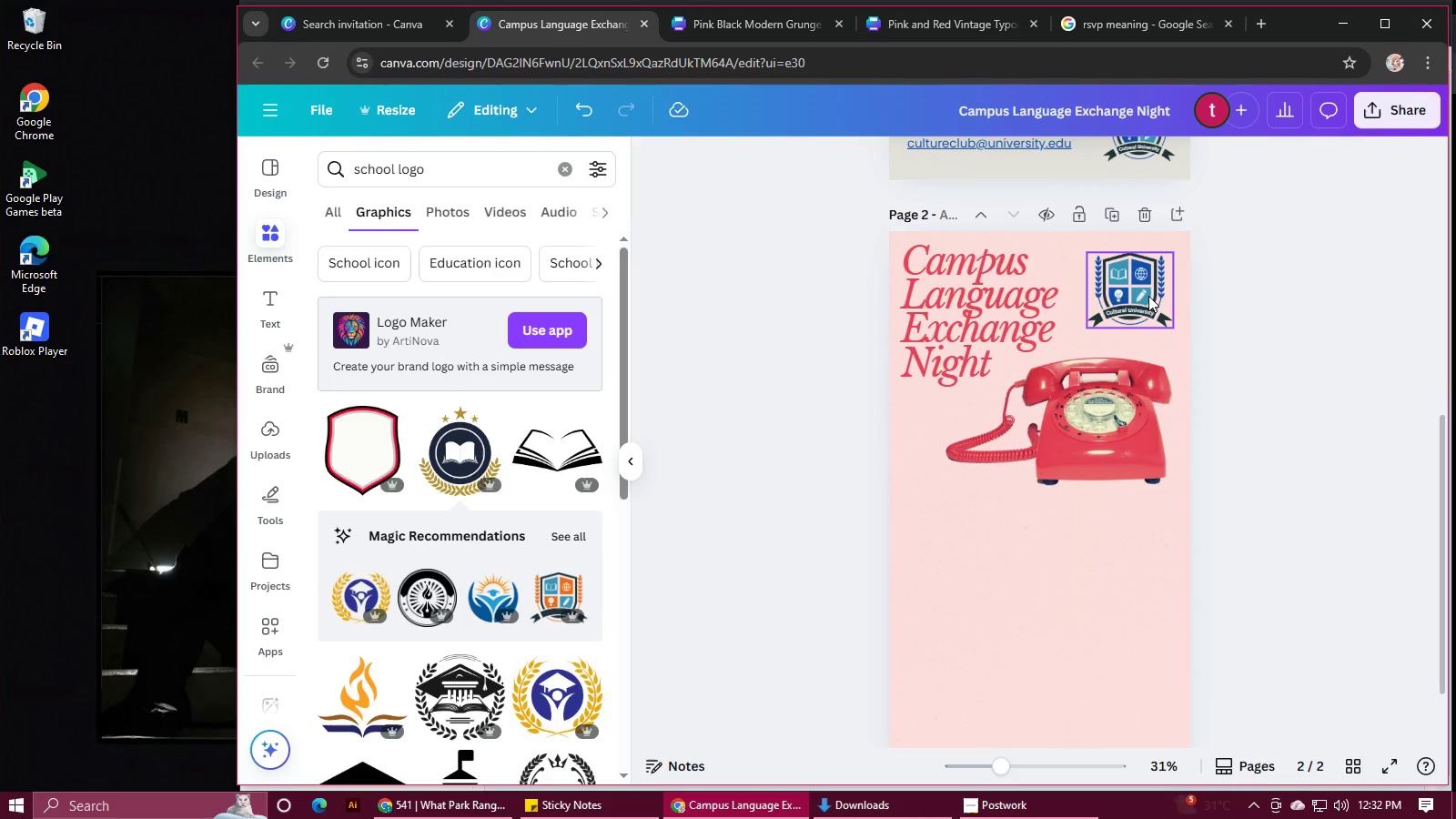 
left_click([1138, 285])
 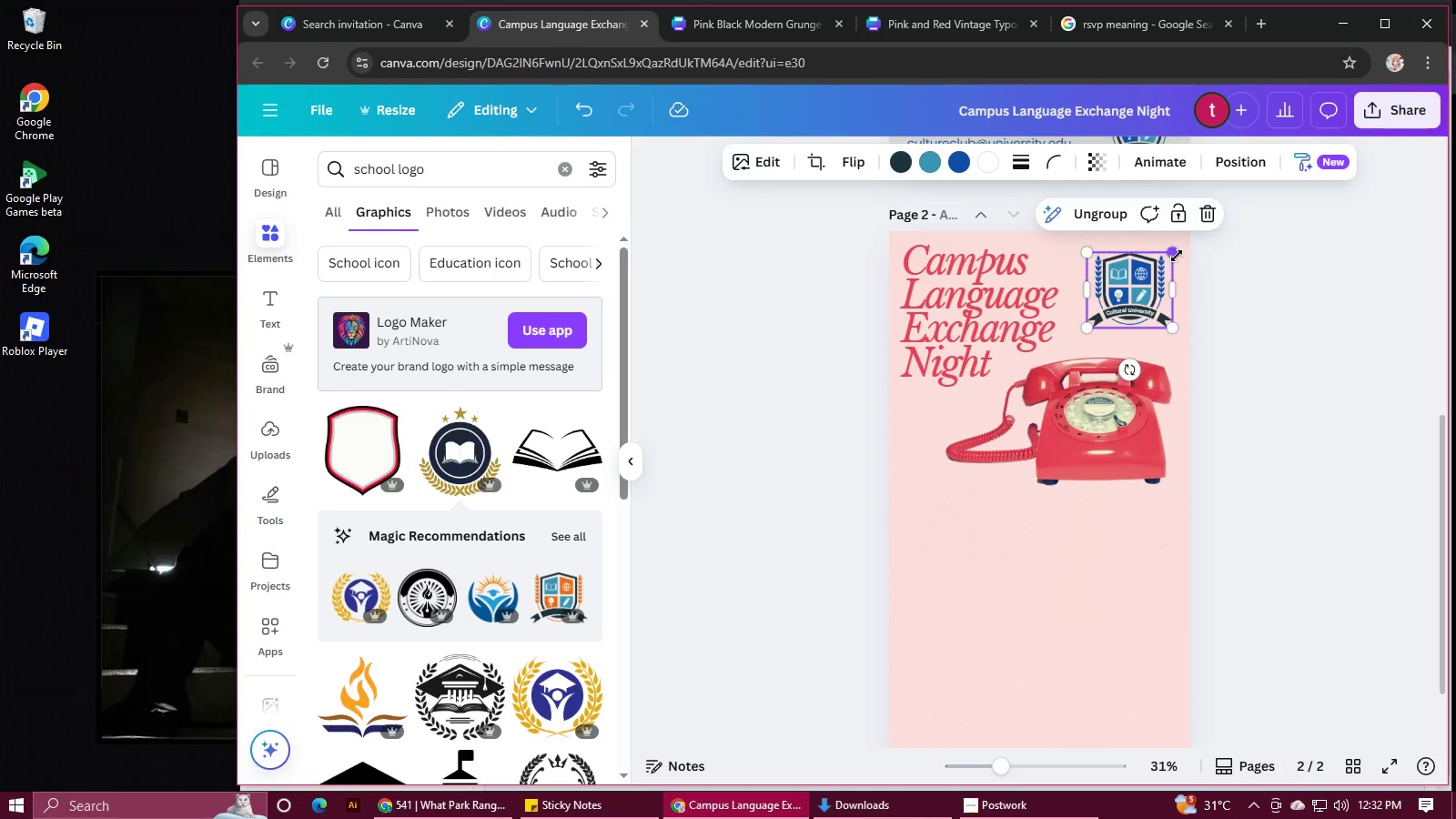 
left_click([1176, 254])
 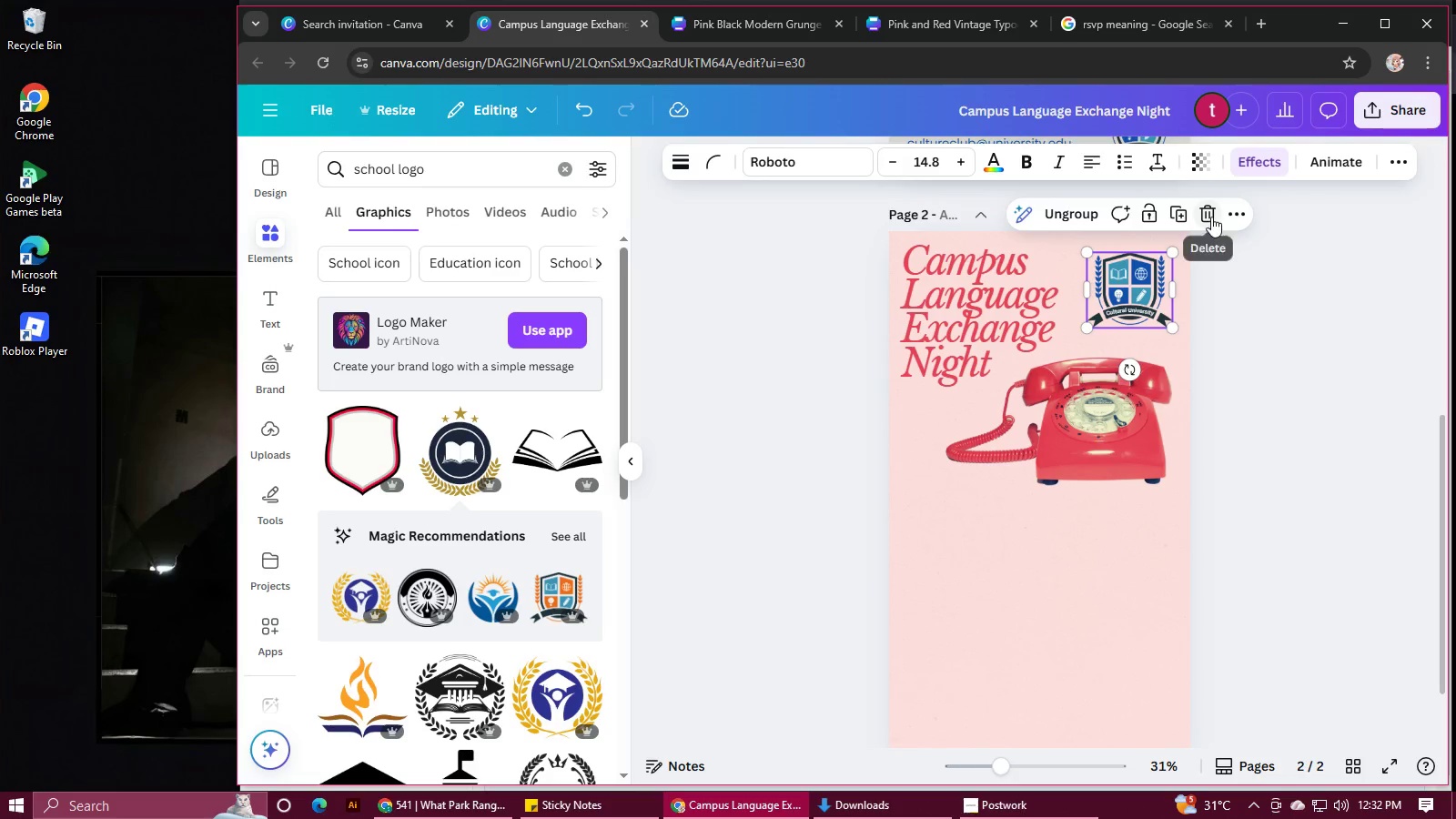 
left_click([1211, 217])
 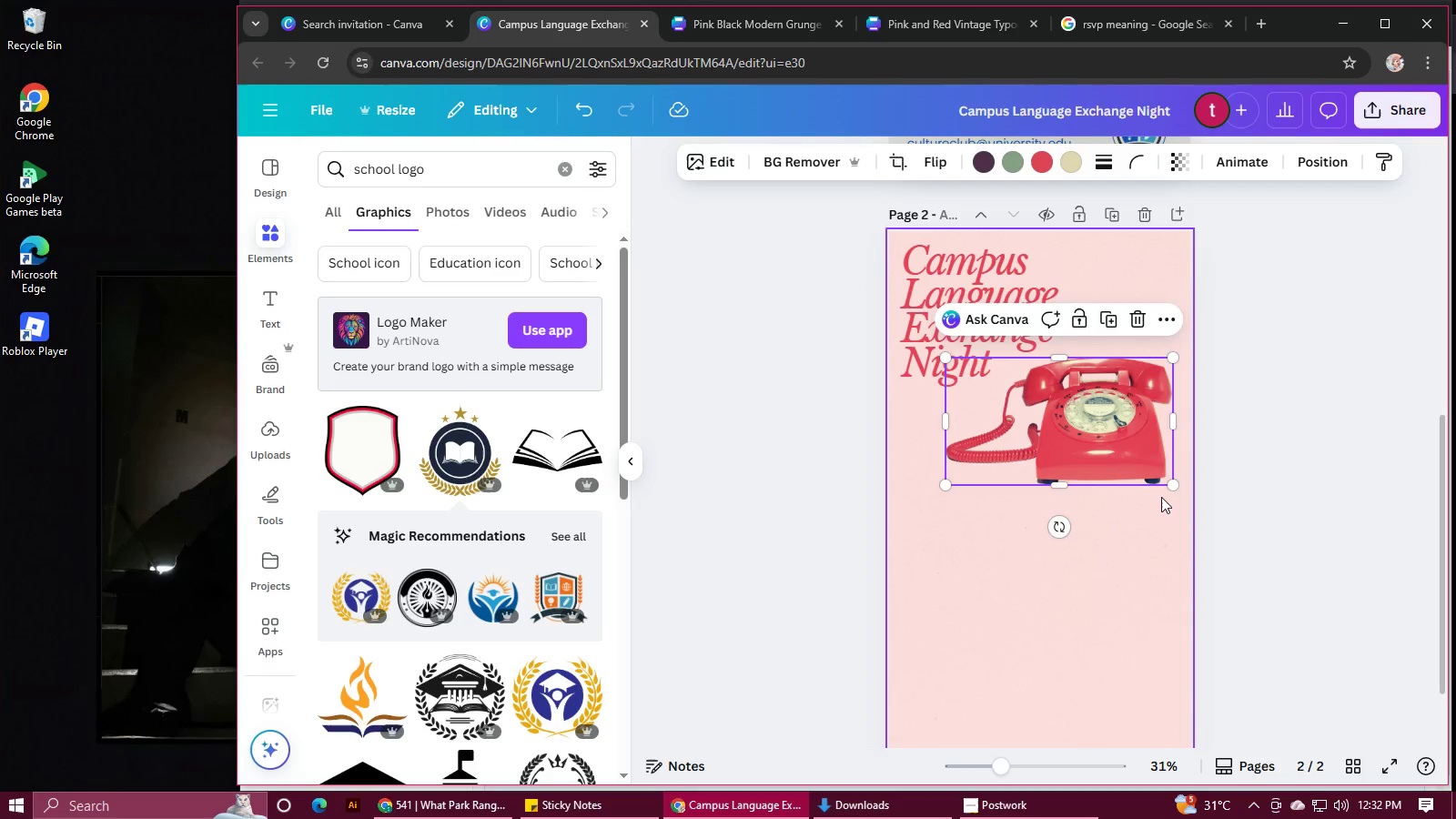 
left_click_drag(start_coordinate=[1170, 486], to_coordinate=[1114, 459])
 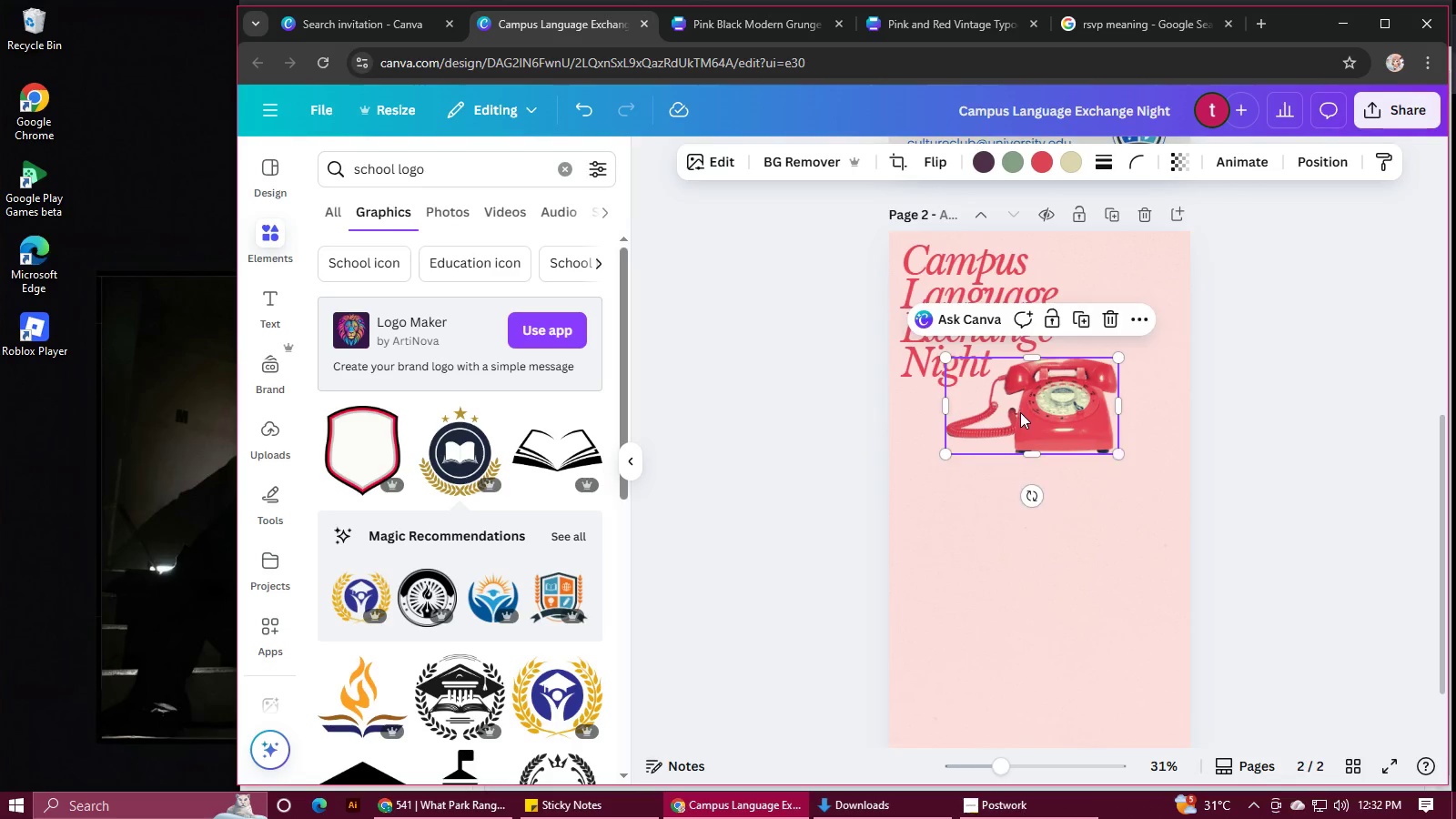 
left_click_drag(start_coordinate=[1026, 419], to_coordinate=[1083, 380])
 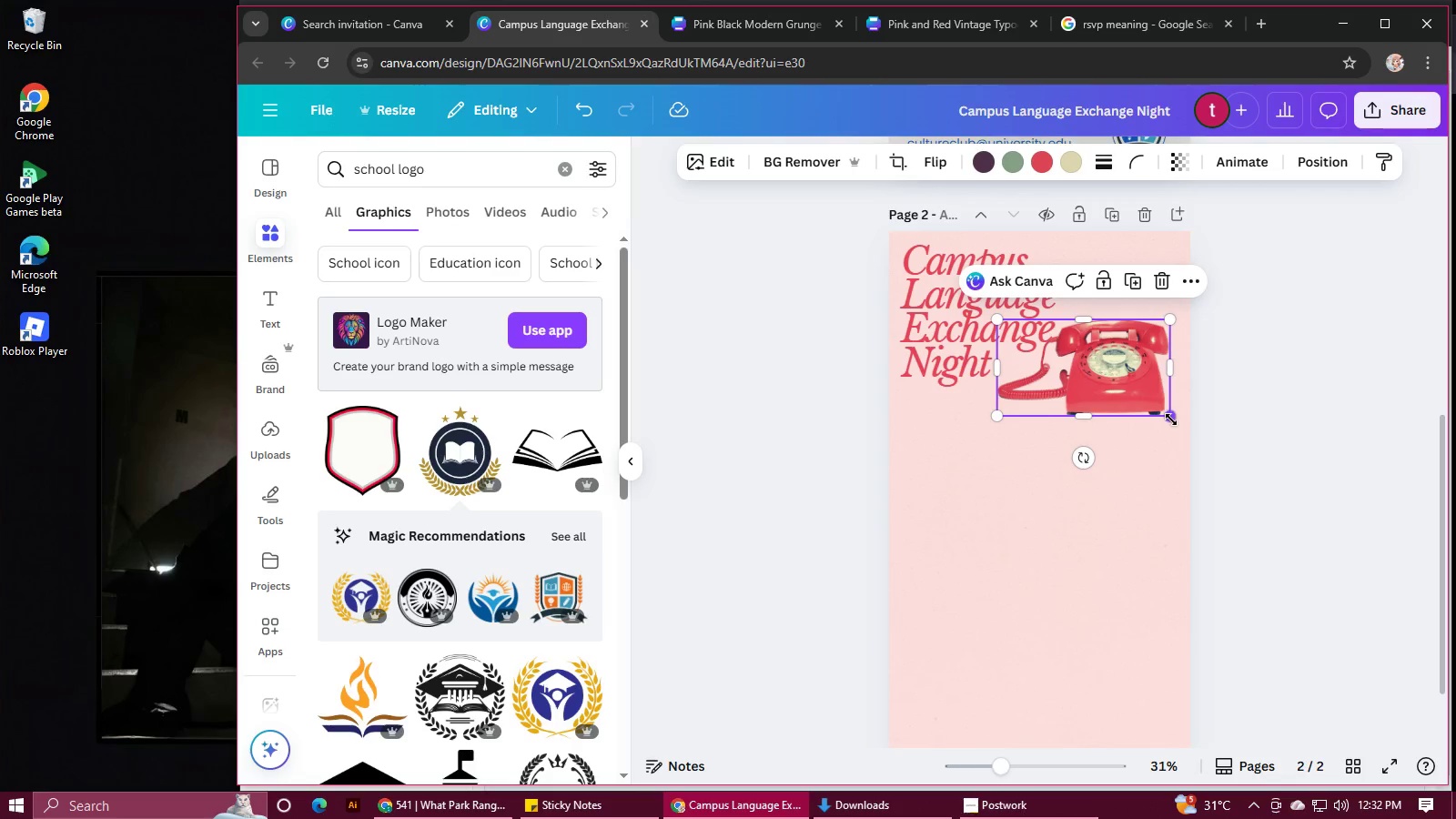 
left_click_drag(start_coordinate=[1171, 420], to_coordinate=[1162, 410])
 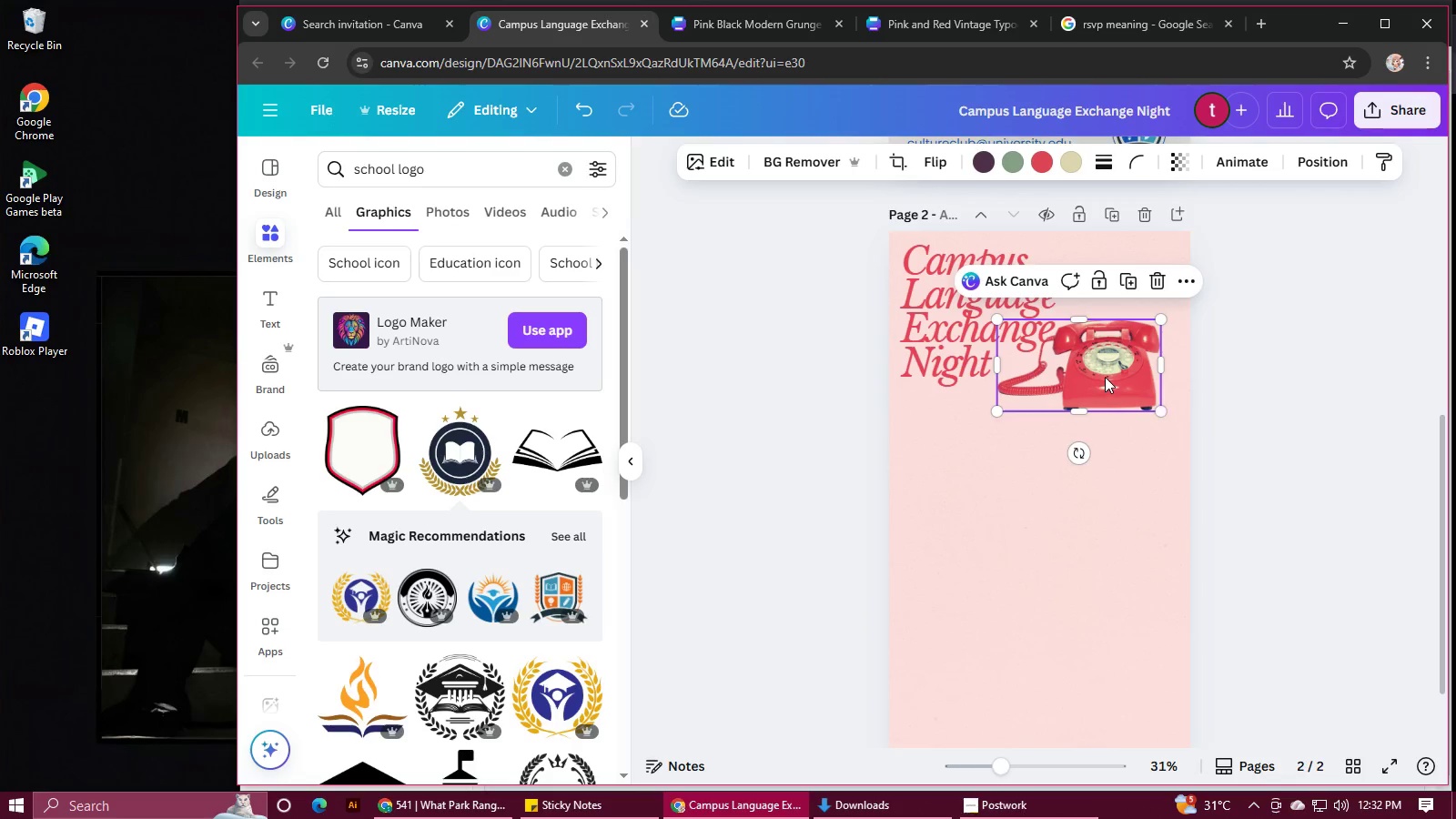 
left_click_drag(start_coordinate=[1106, 378], to_coordinate=[1120, 379])
 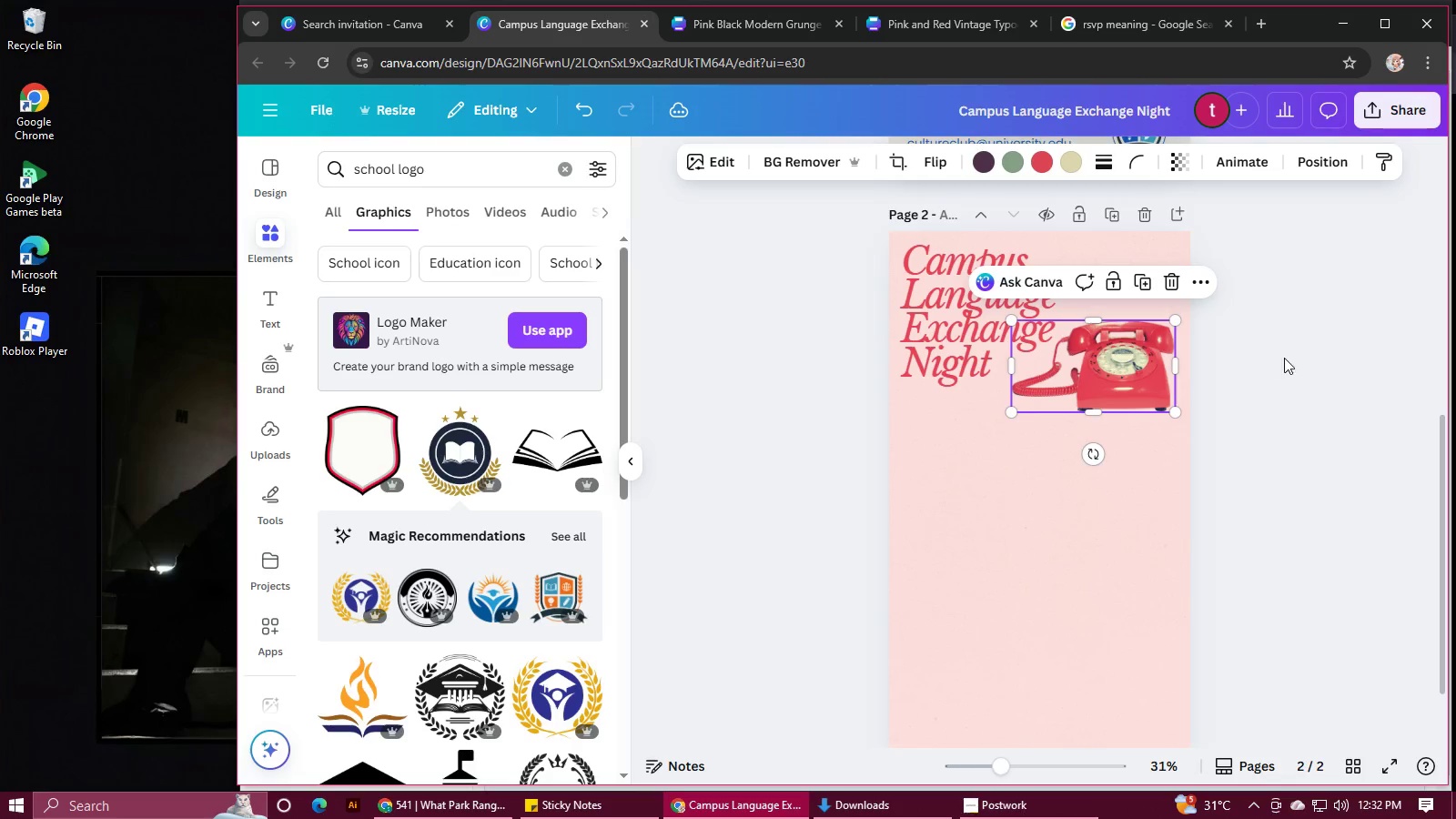 
left_click([1284, 358])
 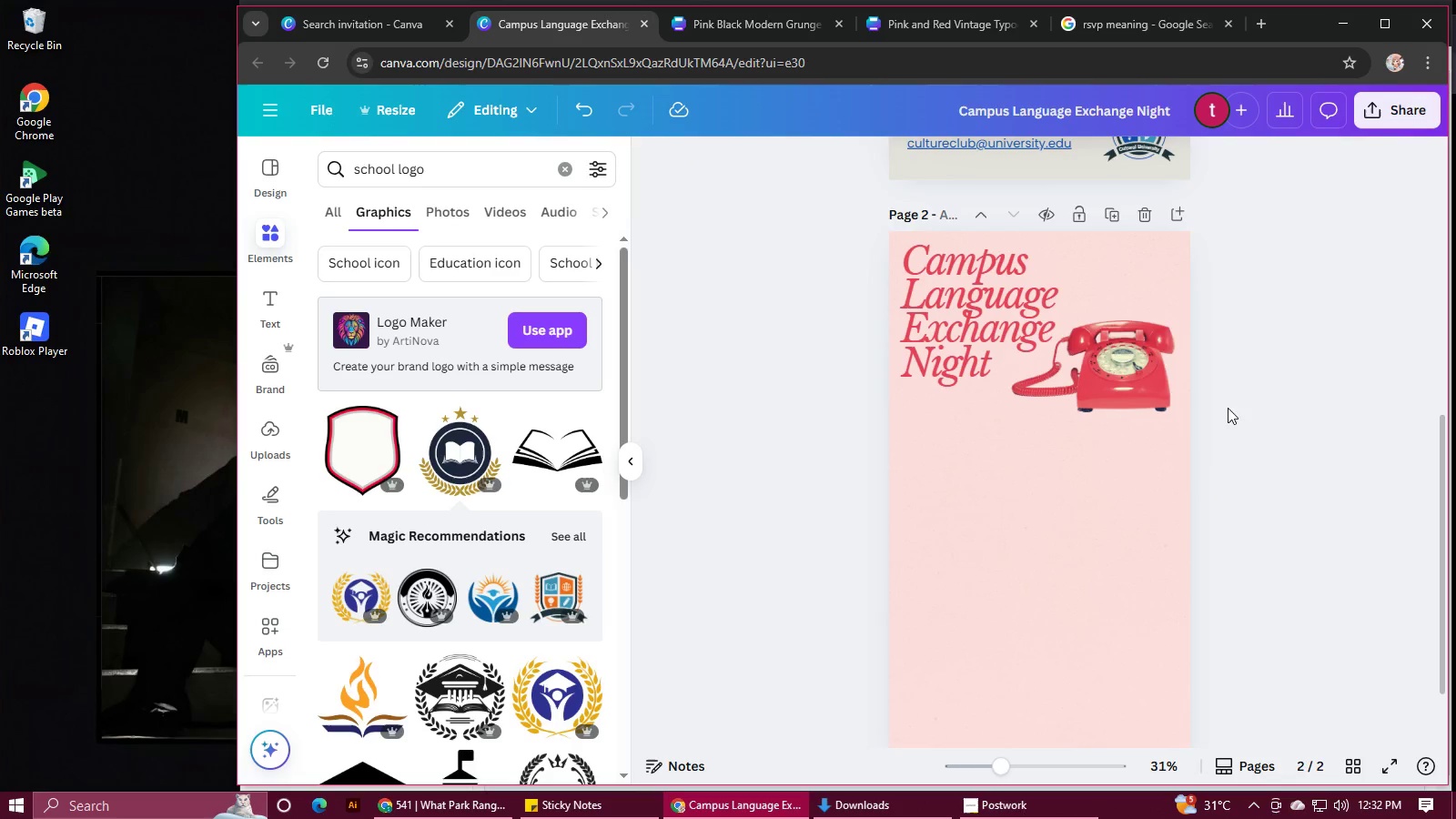 
left_click_drag(start_coordinate=[955, 323], to_coordinate=[956, 331])
 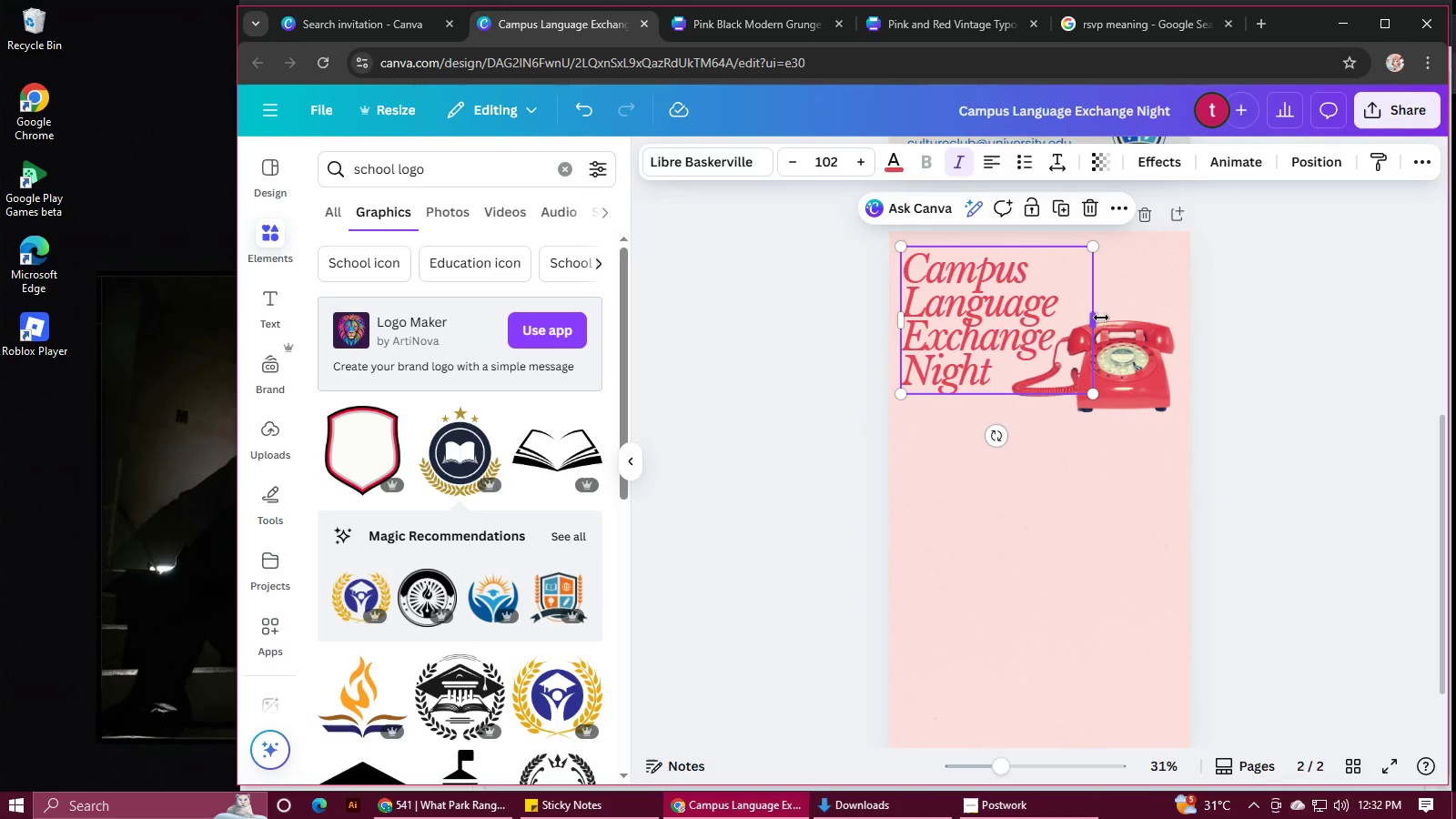 
left_click_drag(start_coordinate=[1101, 318], to_coordinate=[1188, 316])
 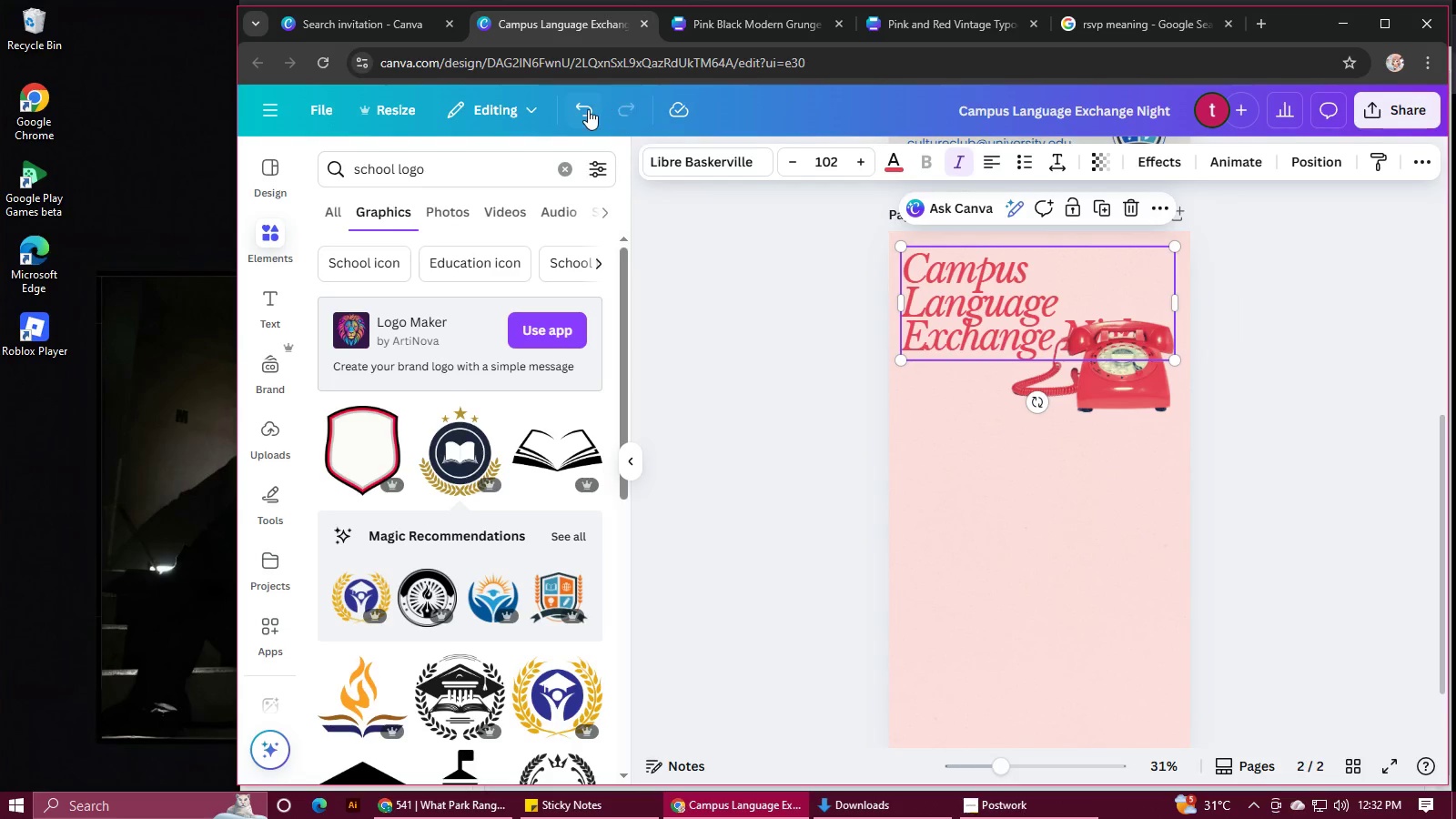 
left_click([583, 113])
 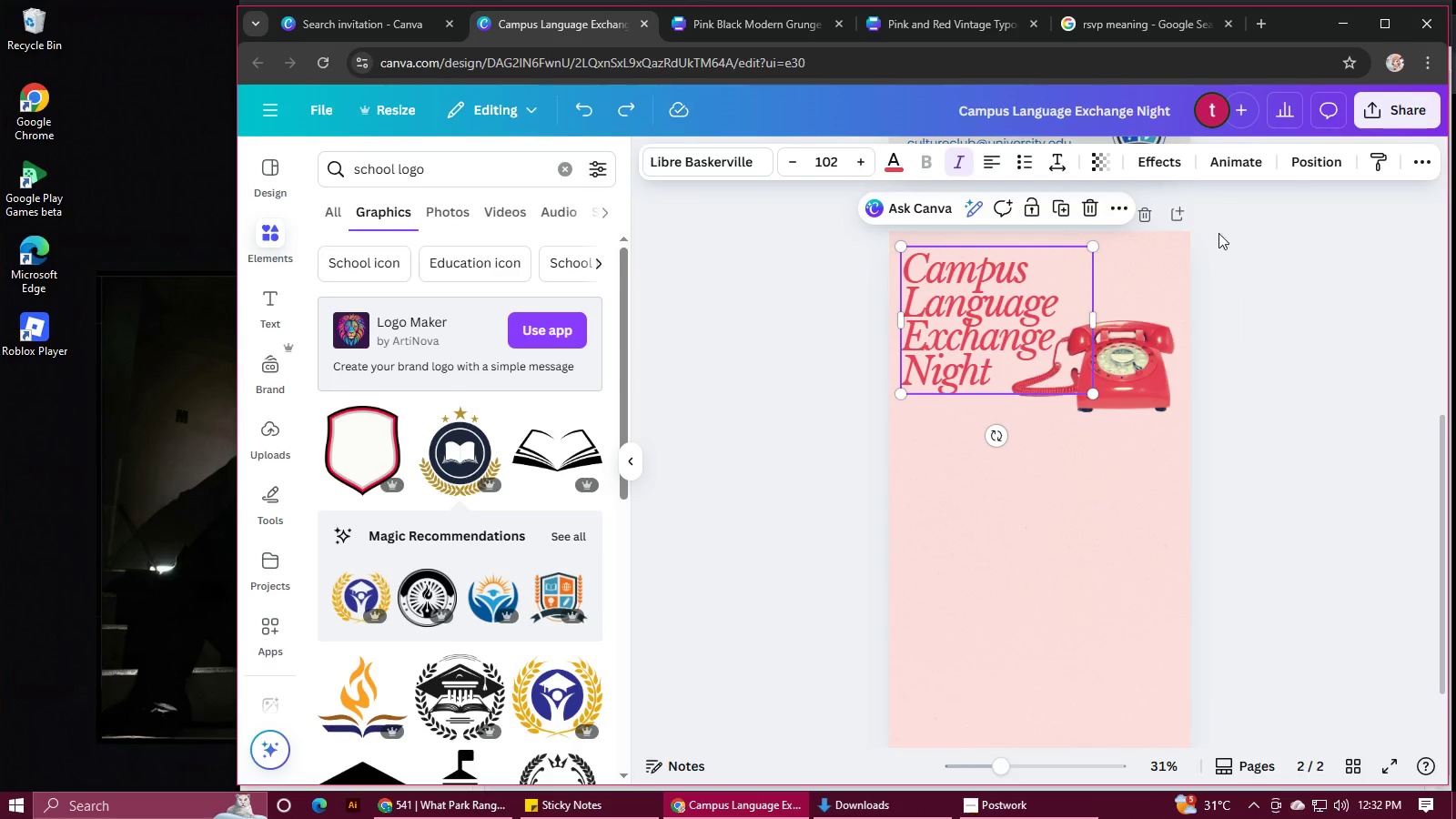 
left_click([1268, 250])
 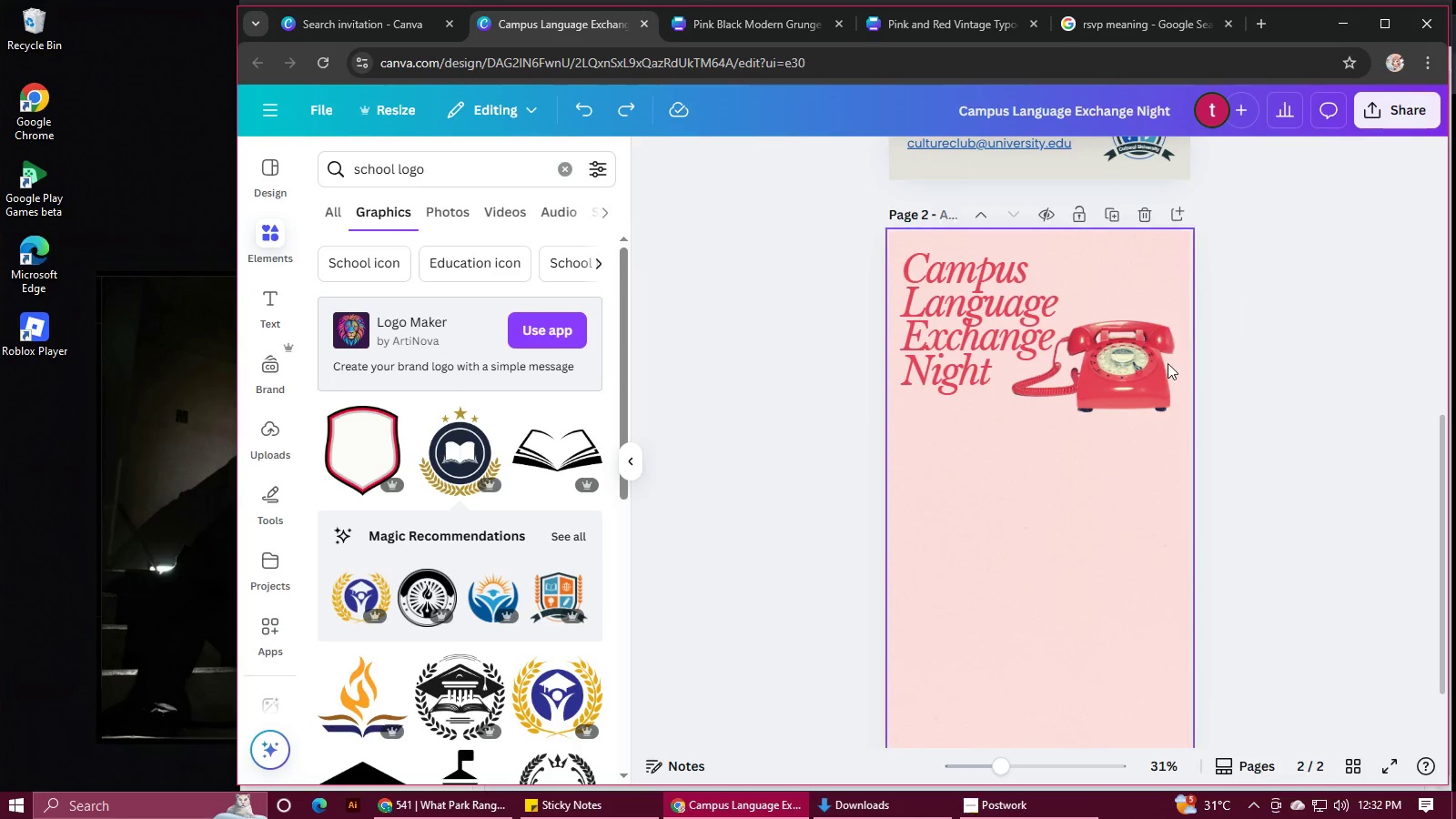 
left_click([1146, 368])
 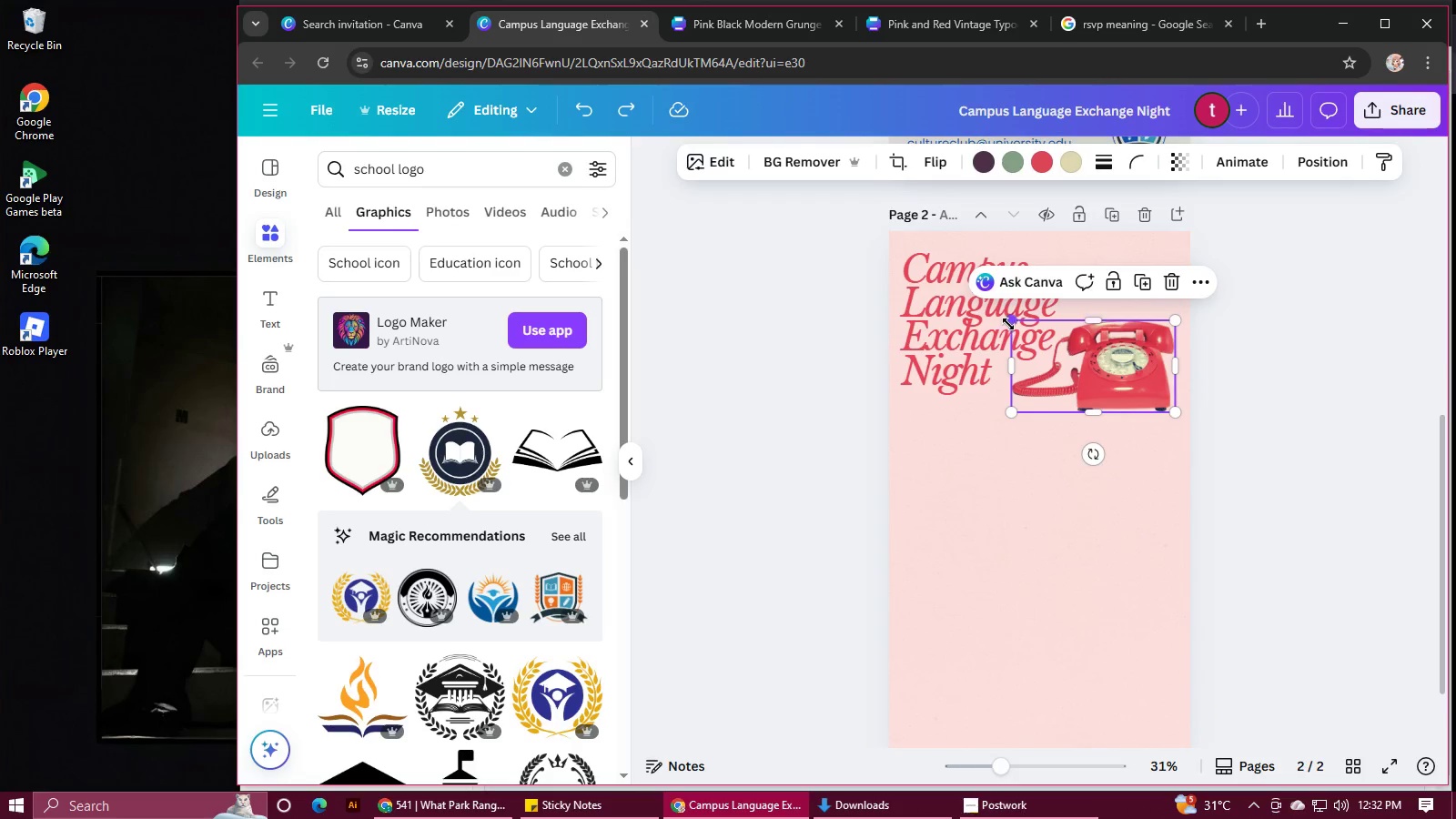 
left_click_drag(start_coordinate=[1013, 323], to_coordinate=[1036, 331])
 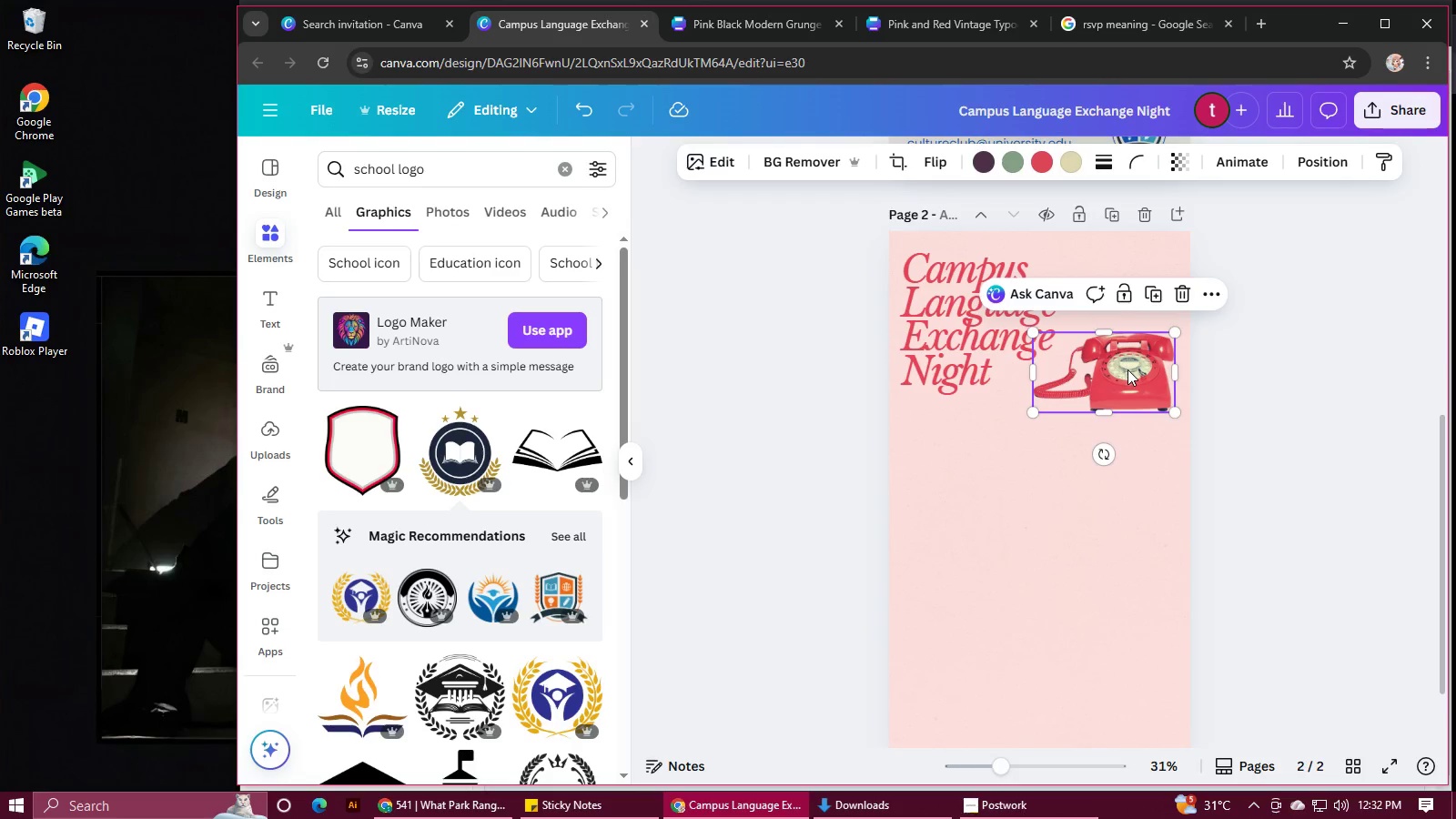 
left_click_drag(start_coordinate=[1127, 369], to_coordinate=[1125, 348])
 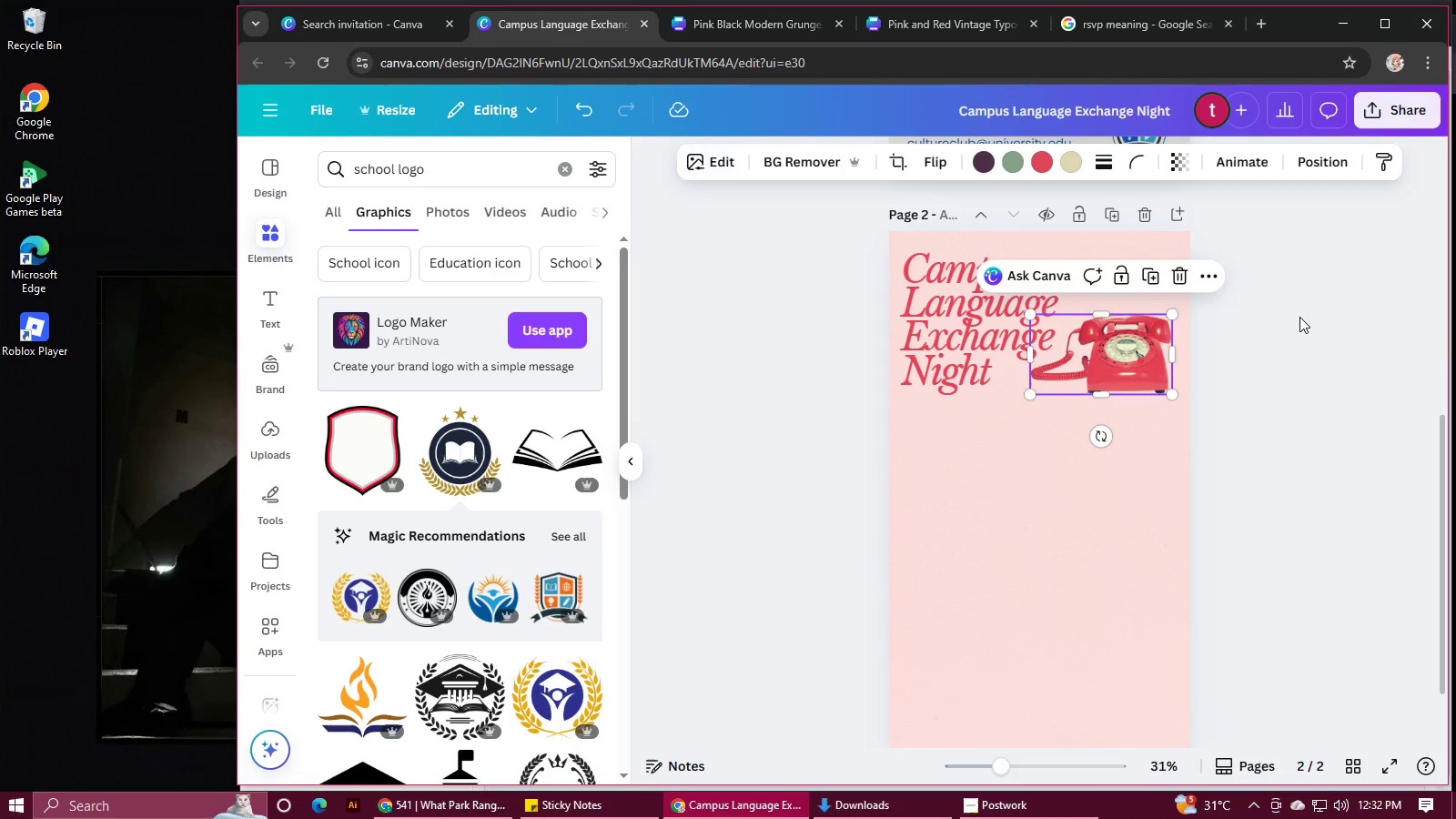 
left_click([1299, 317])
 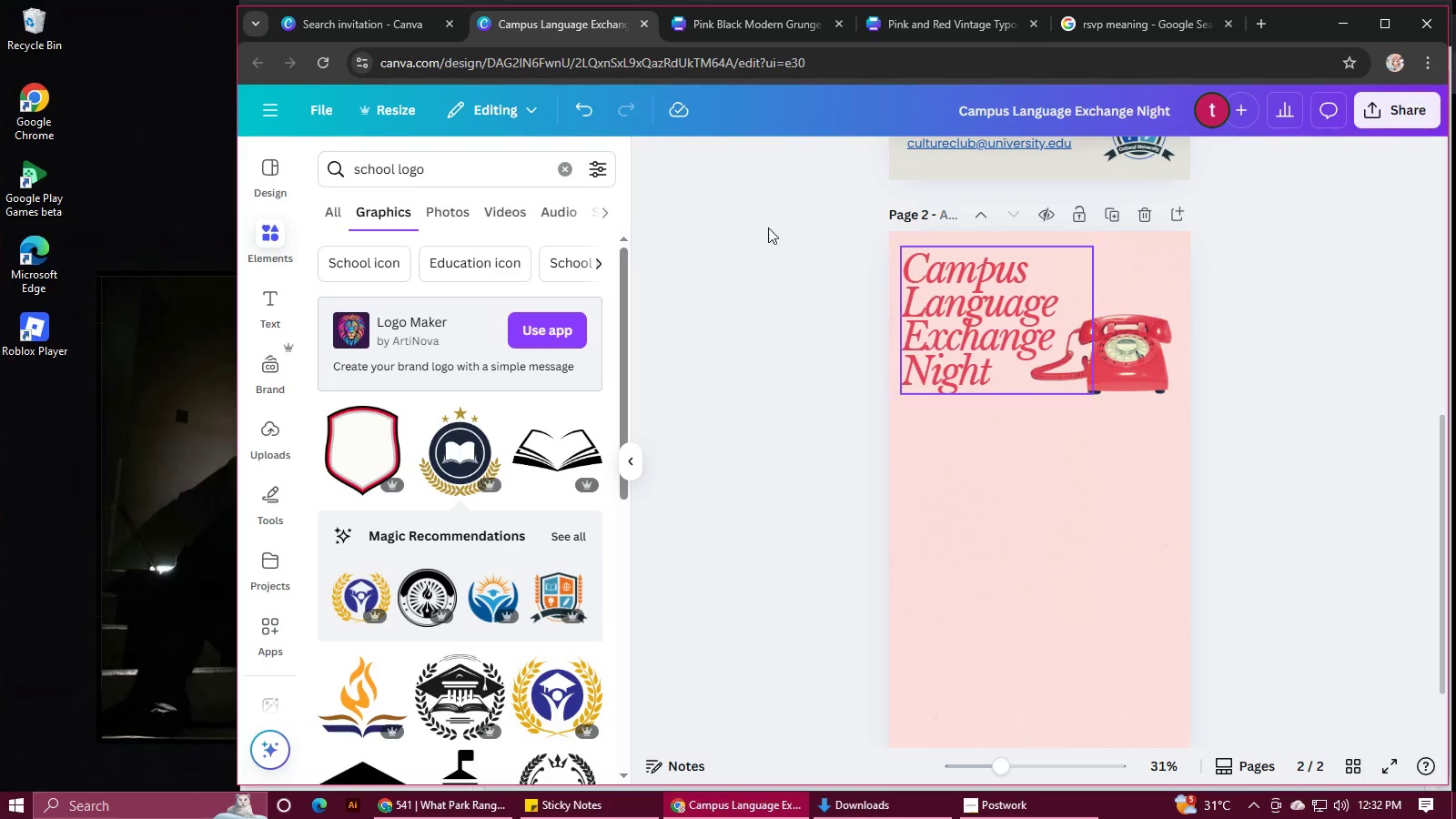 
left_click_drag(start_coordinate=[491, 173], to_coordinate=[325, 173])
 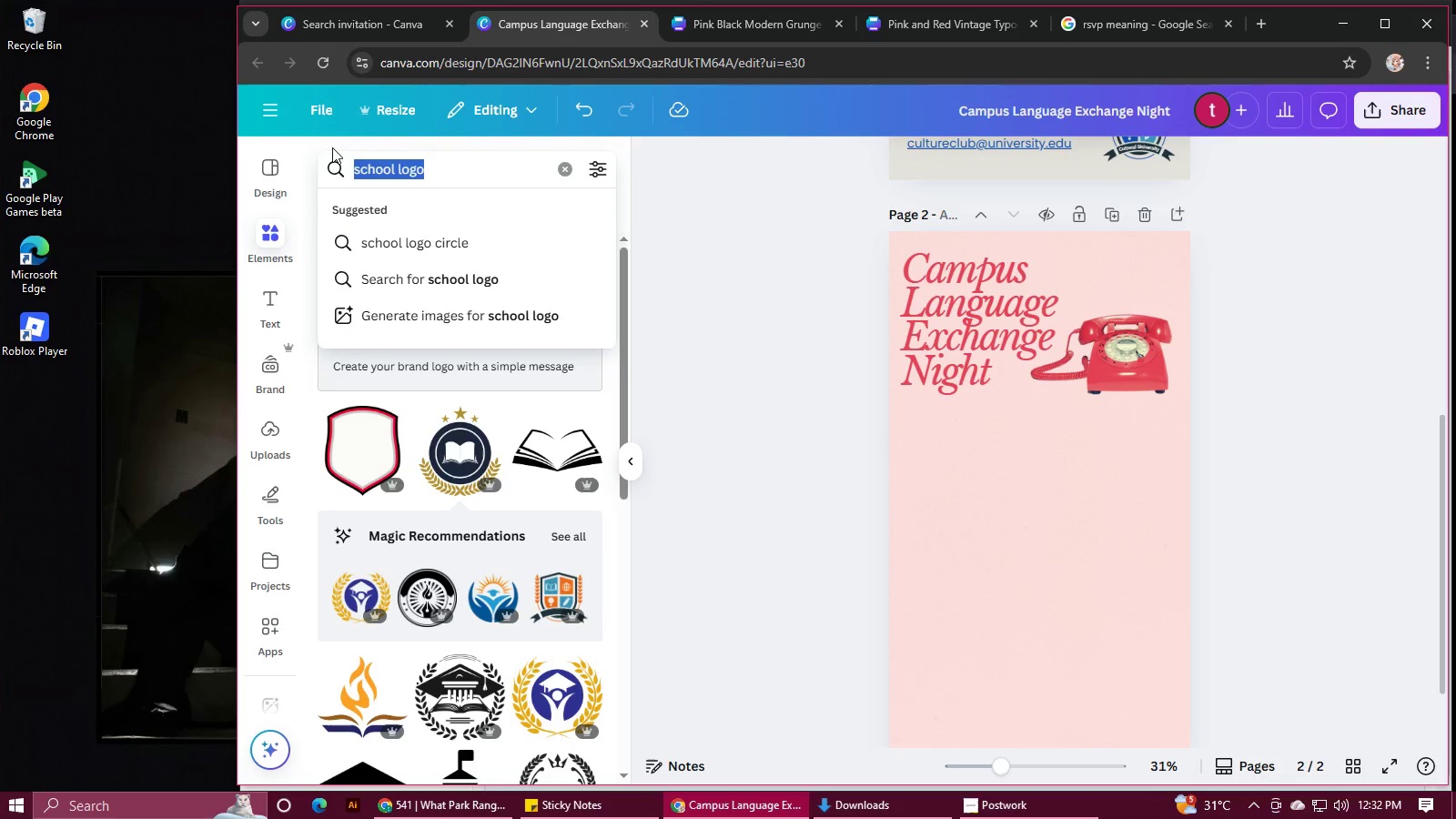 
type(s)
key(Backspace)
type(different kla)
key(Backspace)
key(Backspace)
key(Backspace)
type(l)
 